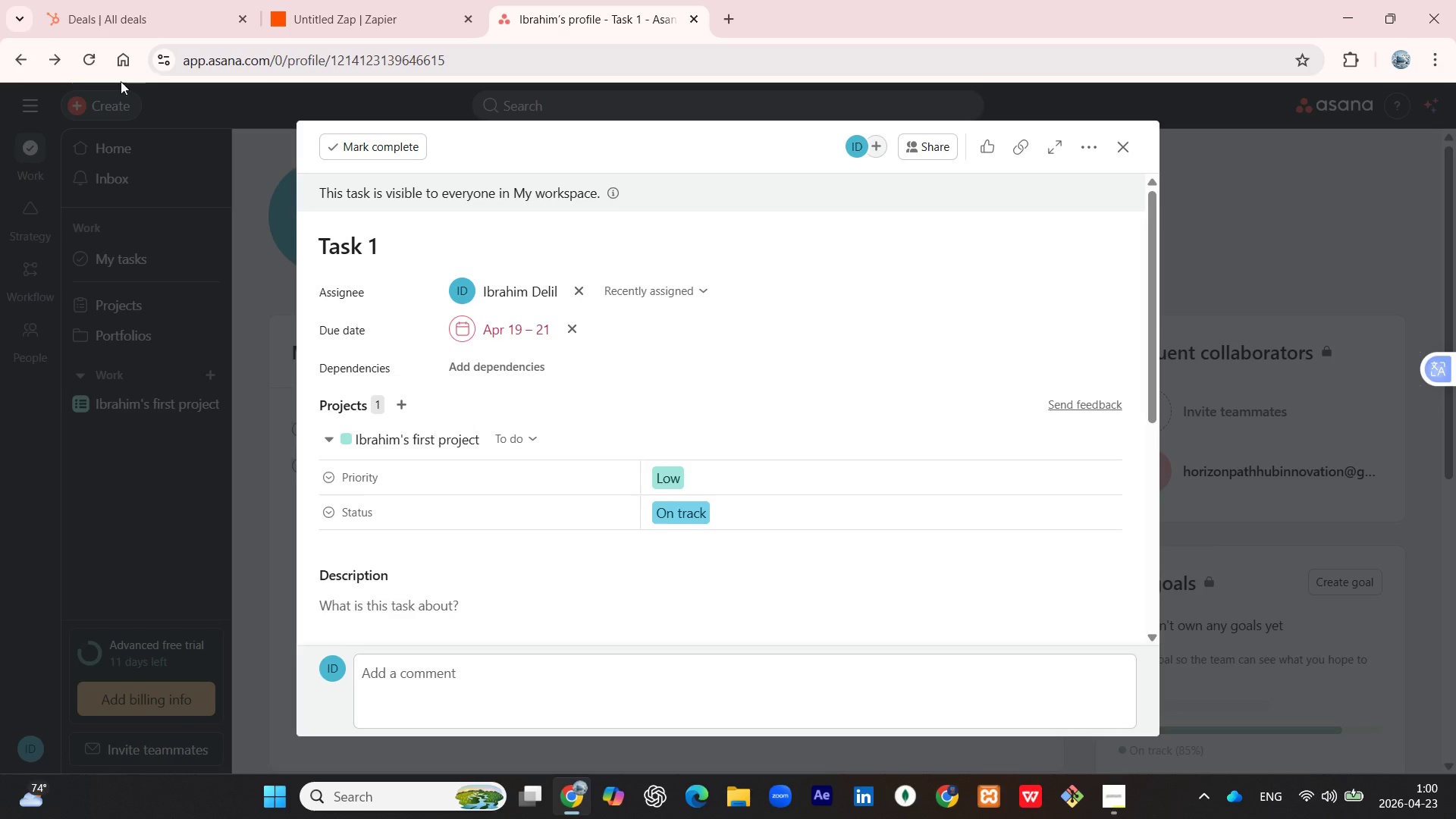 
left_click([24, 67])
 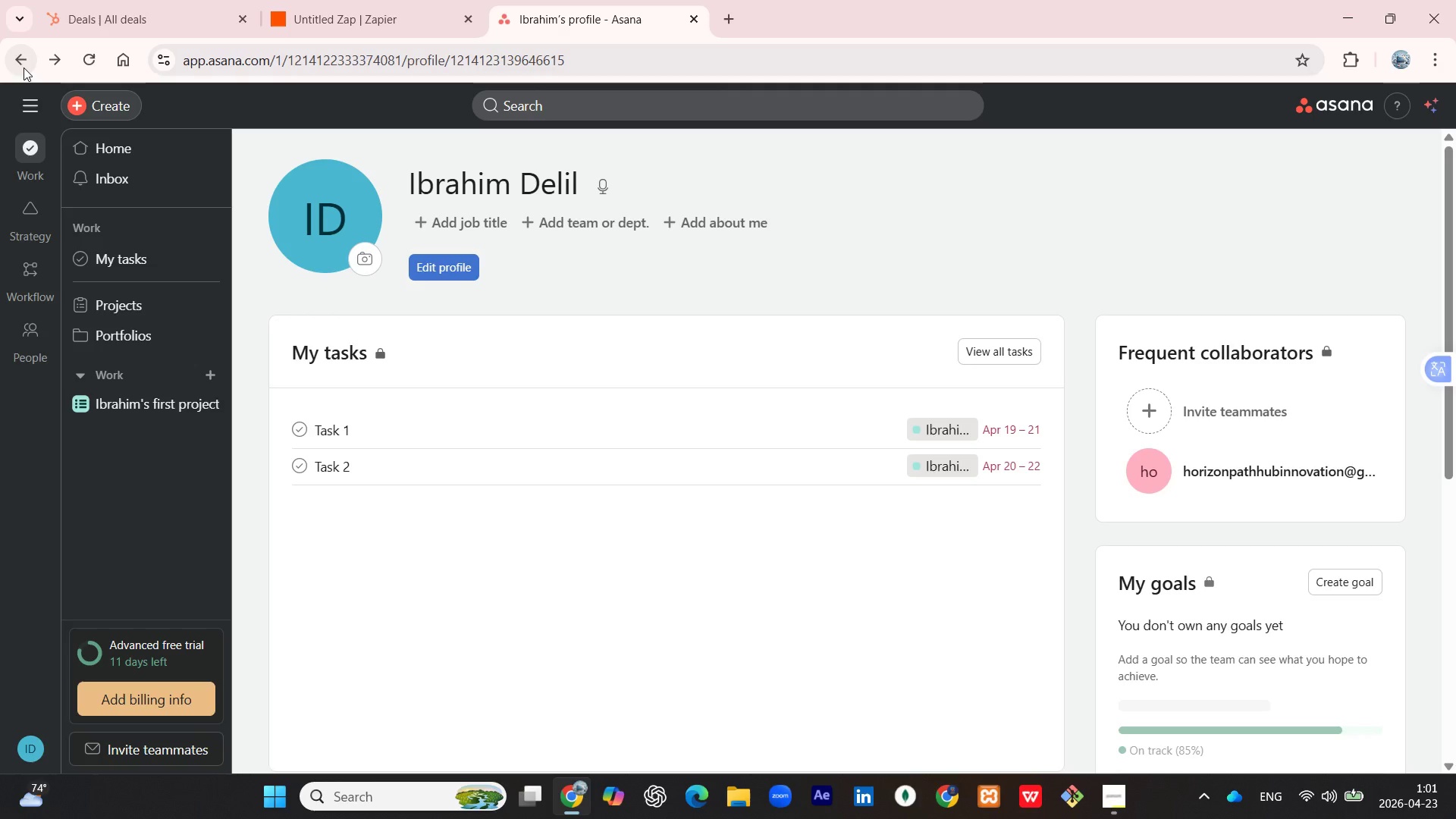 
left_click([24, 67])
 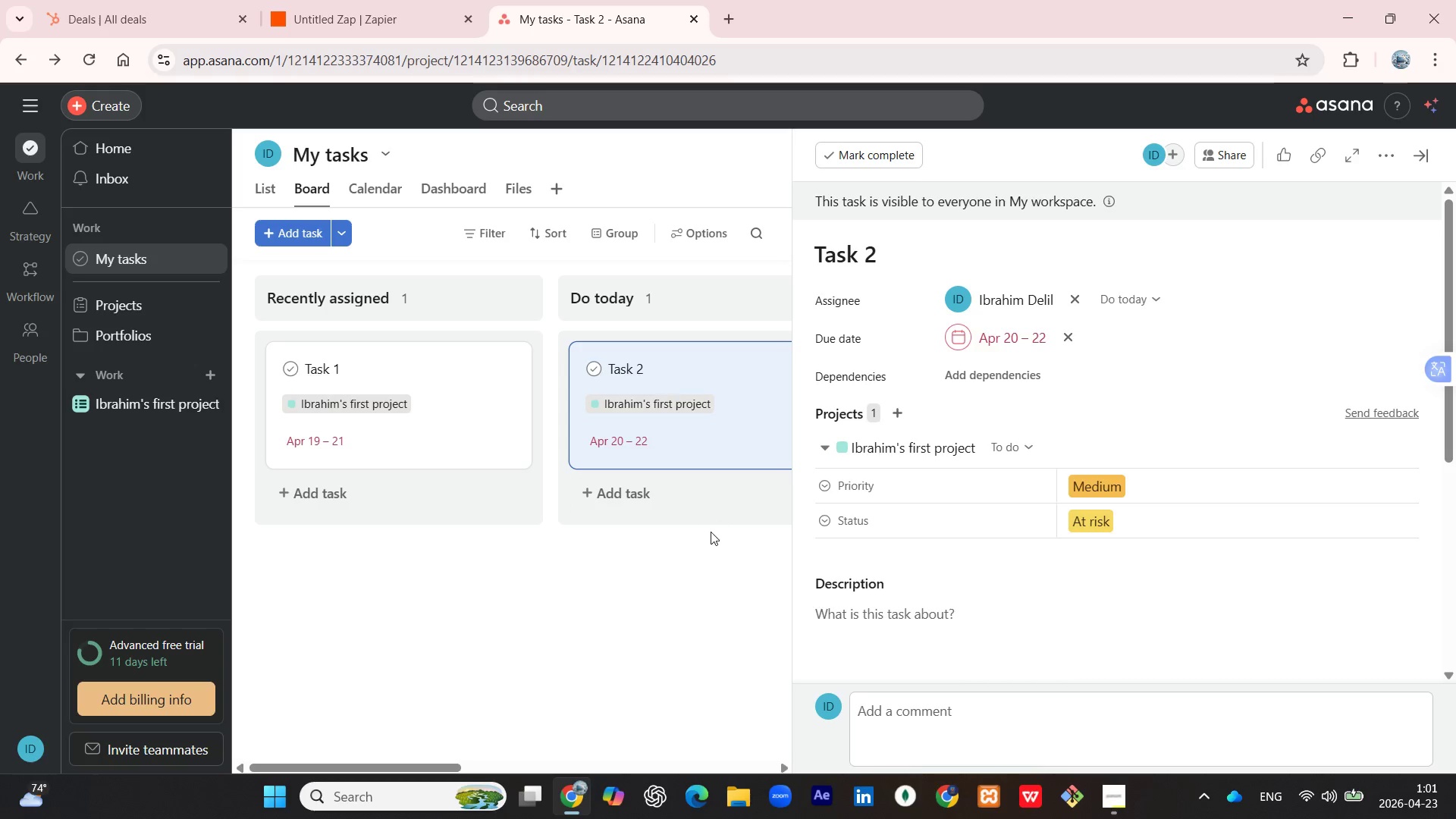 
left_click([693, 546])
 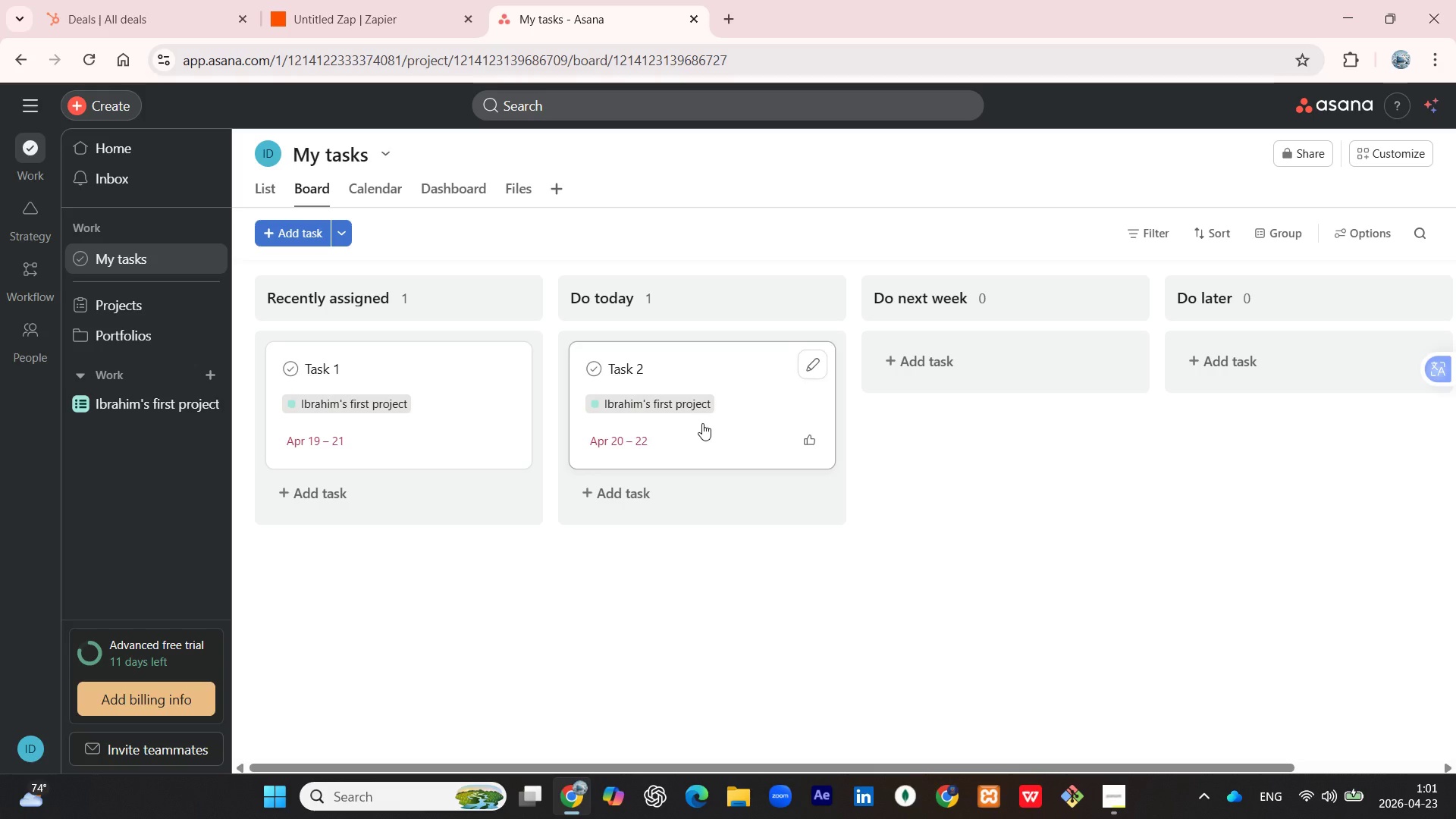 
wait(42.47)
 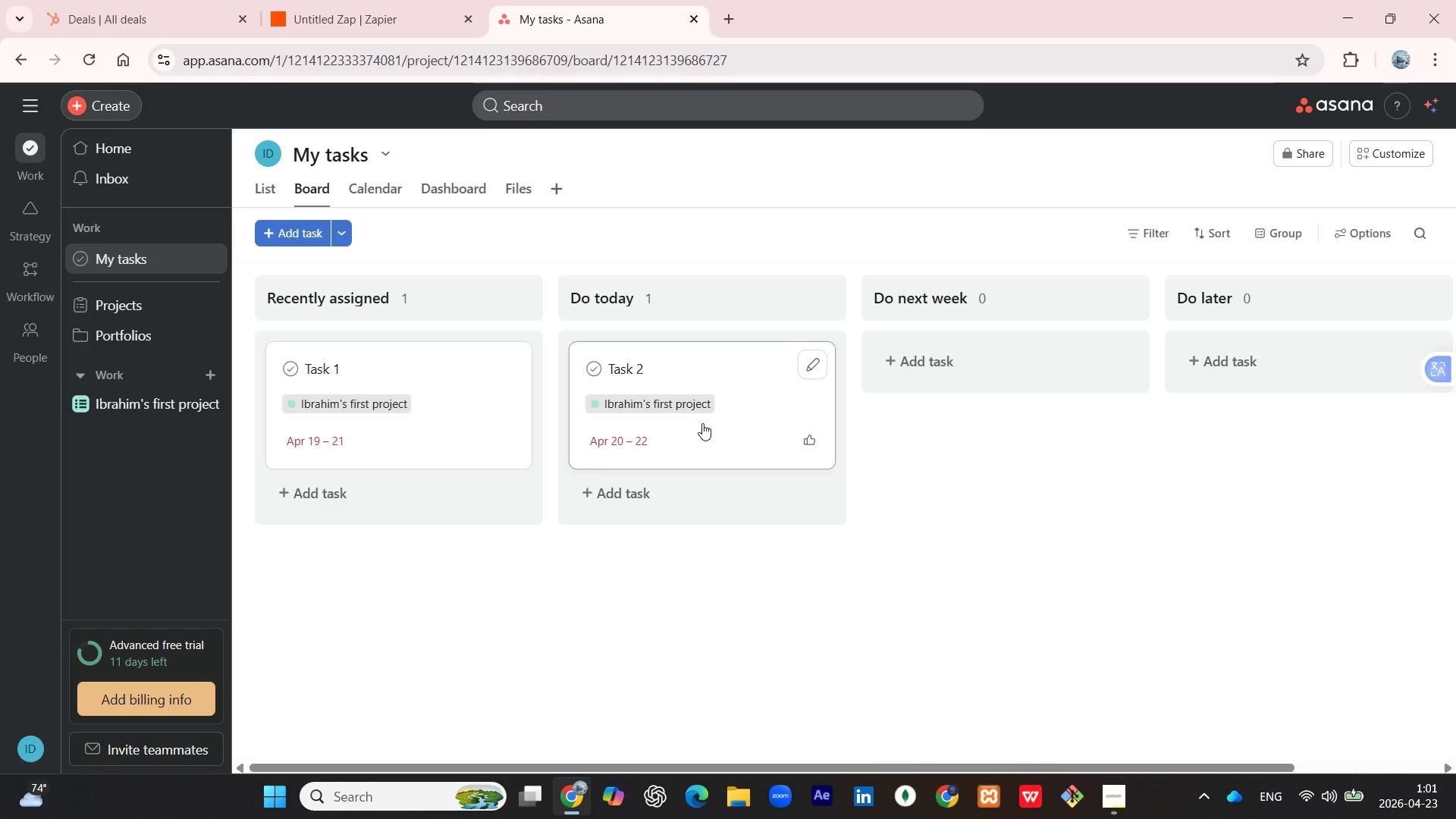 
left_click([417, 0])
 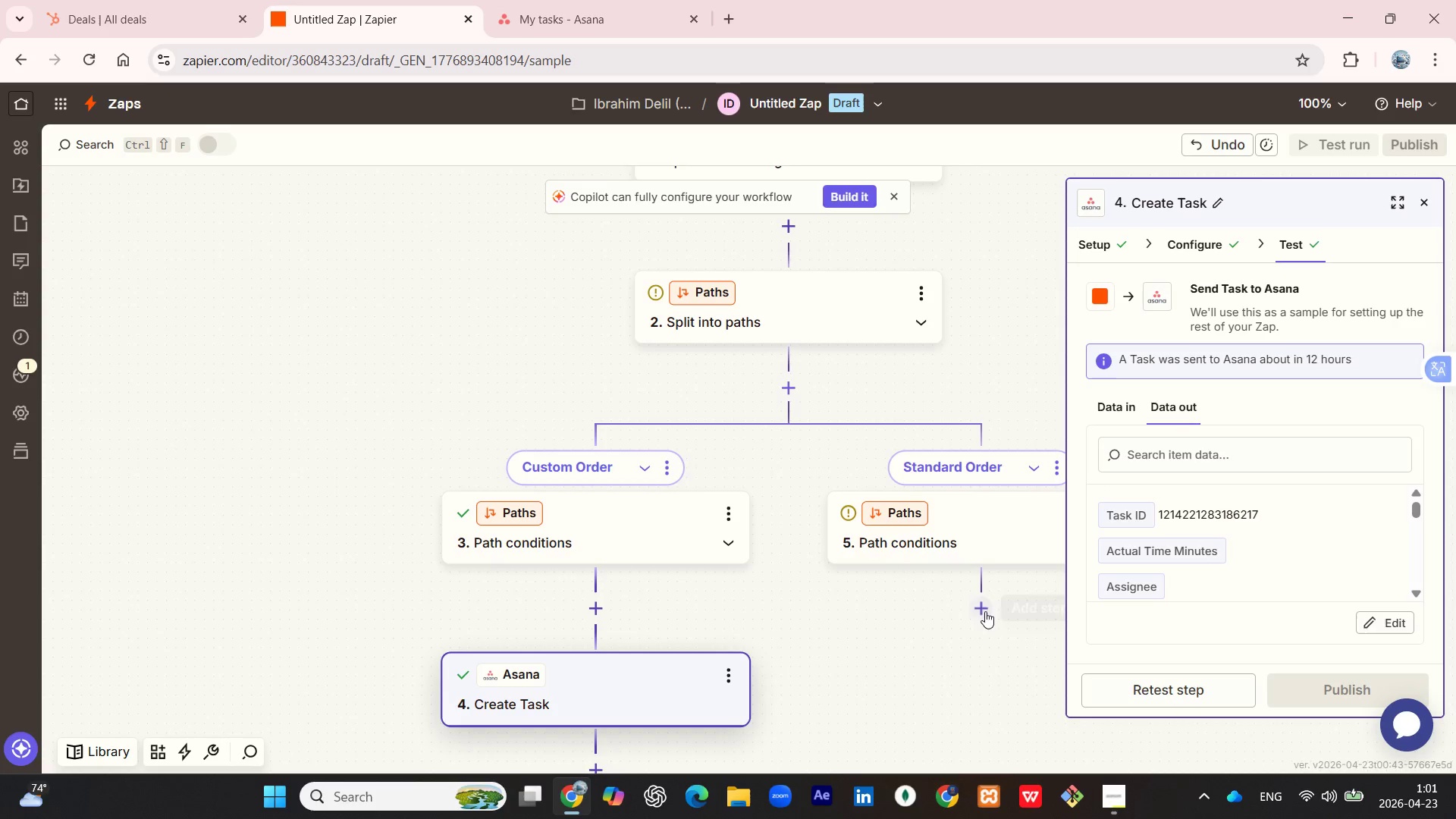 
left_click([984, 610])
 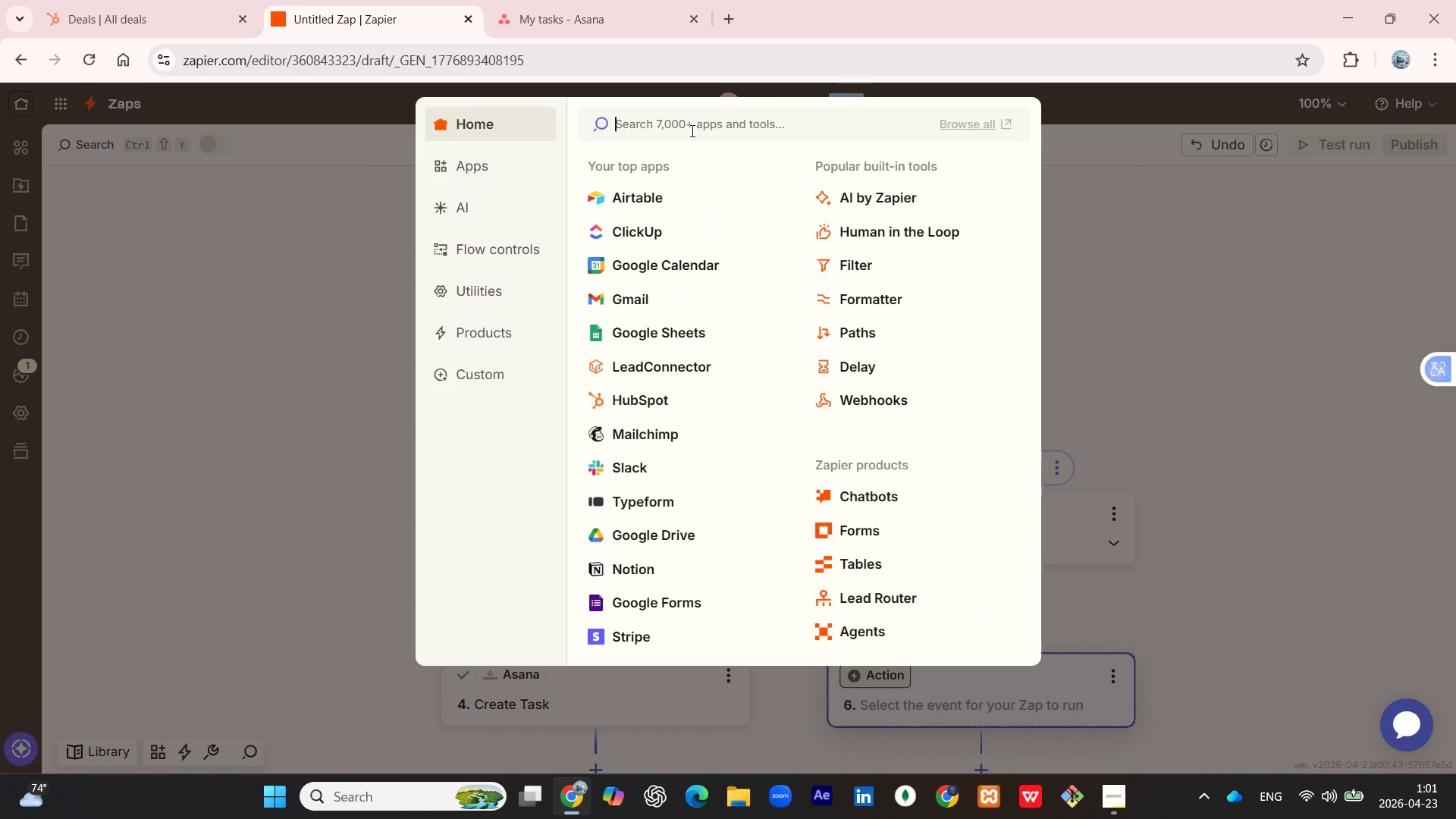 
wait(6.06)
 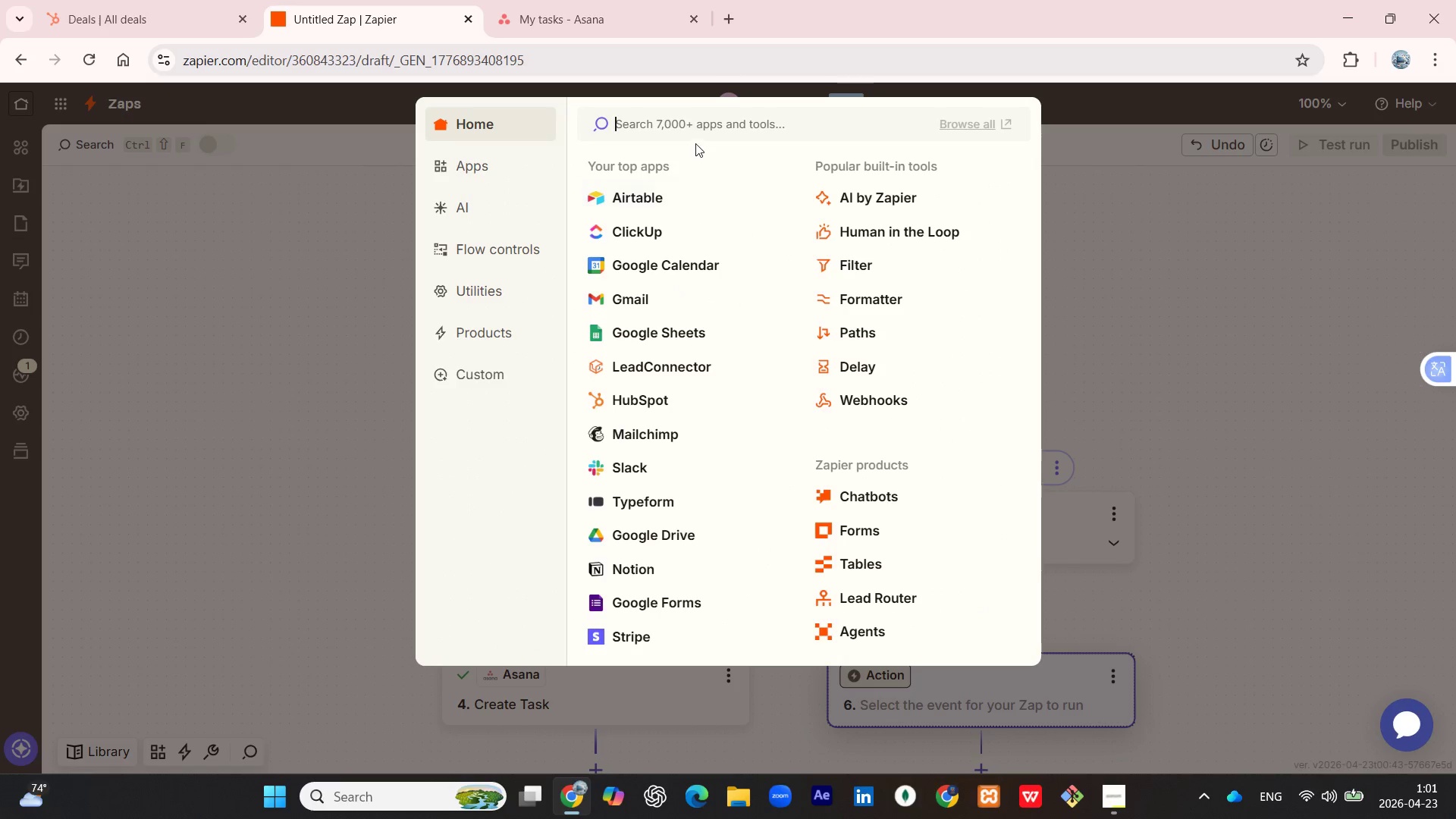 
left_click([482, 161])
 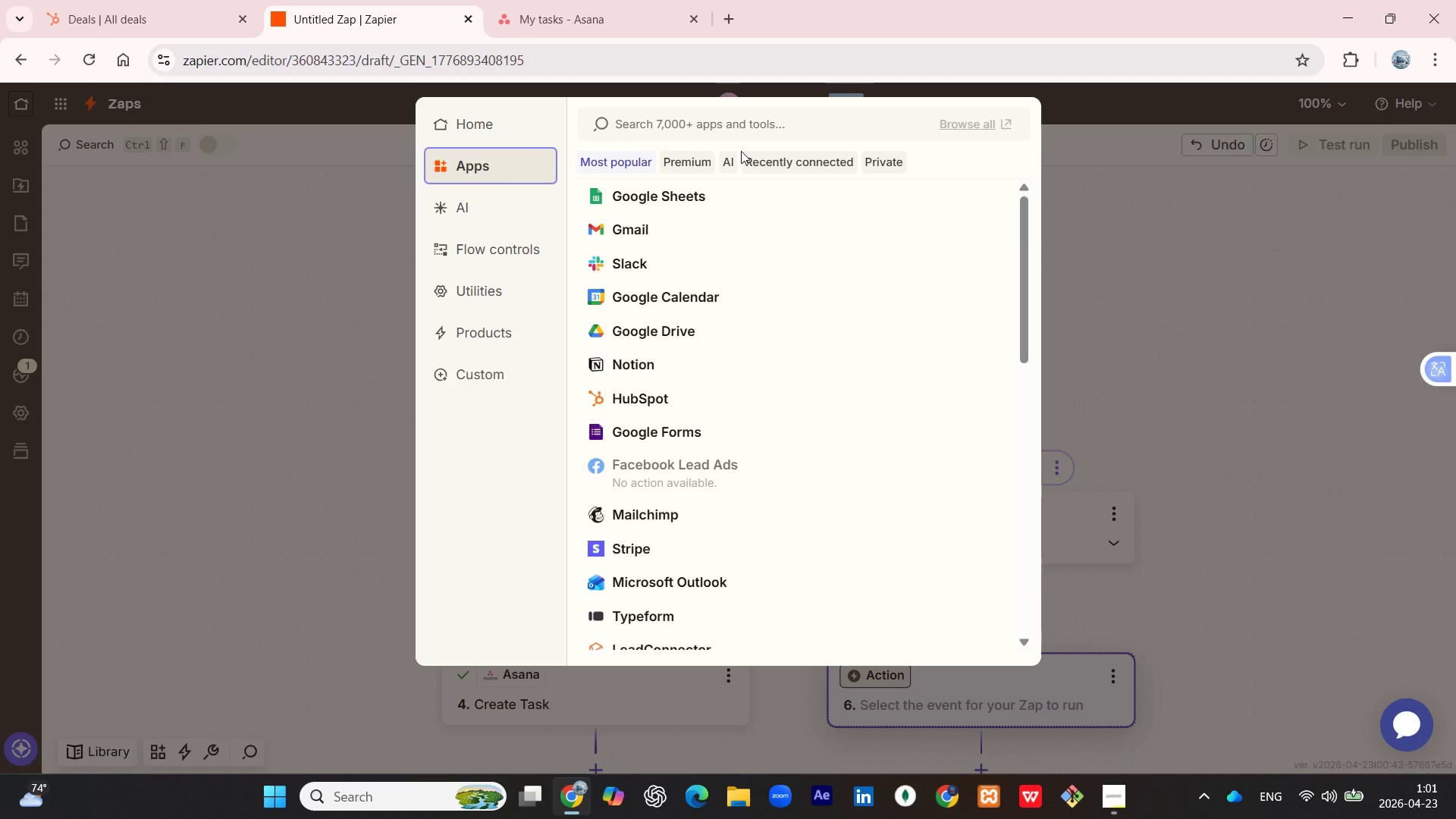 
left_click([729, 127])
 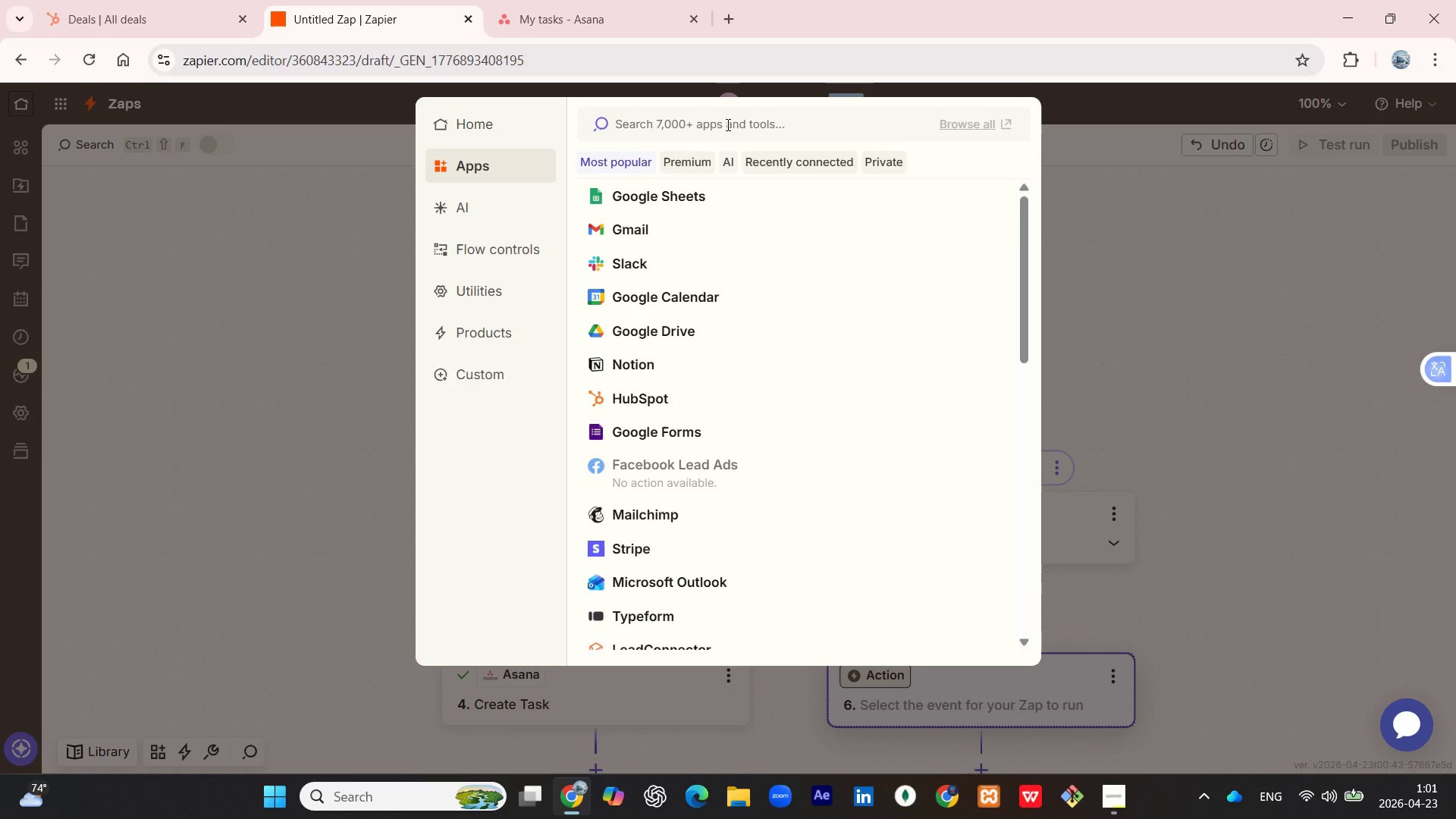 
type(asa)
 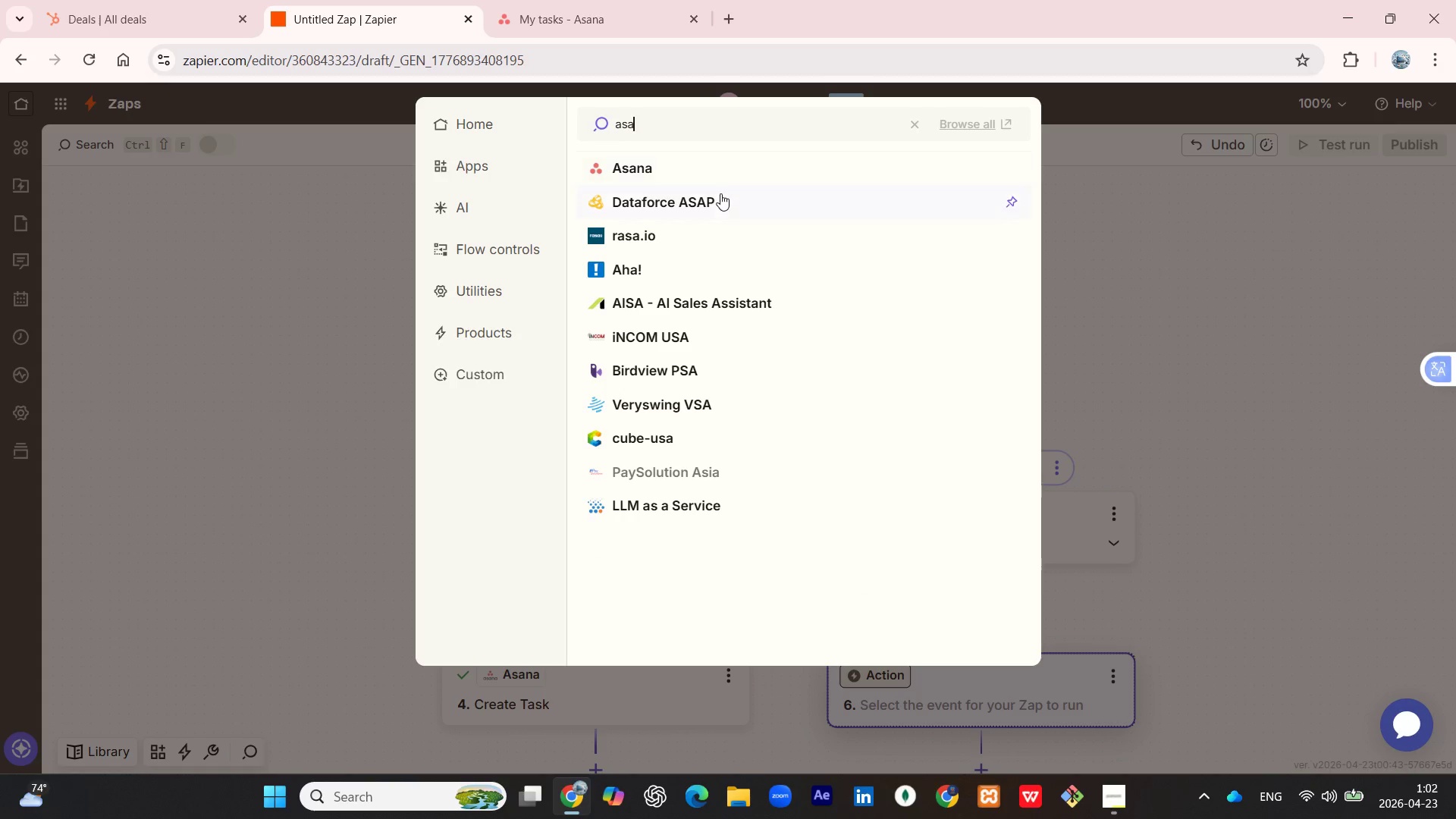 
left_click([707, 165])
 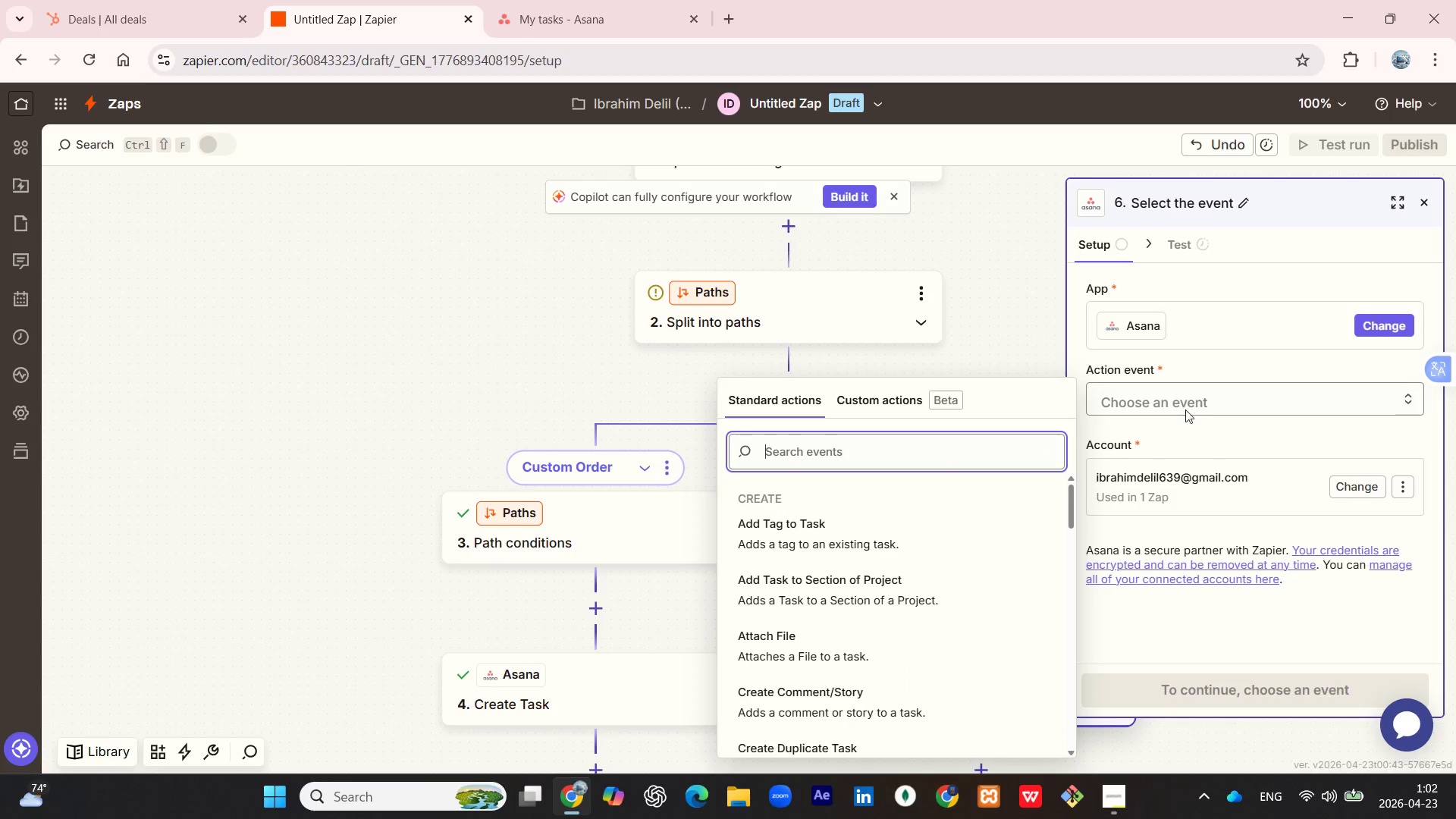 
wait(6.08)
 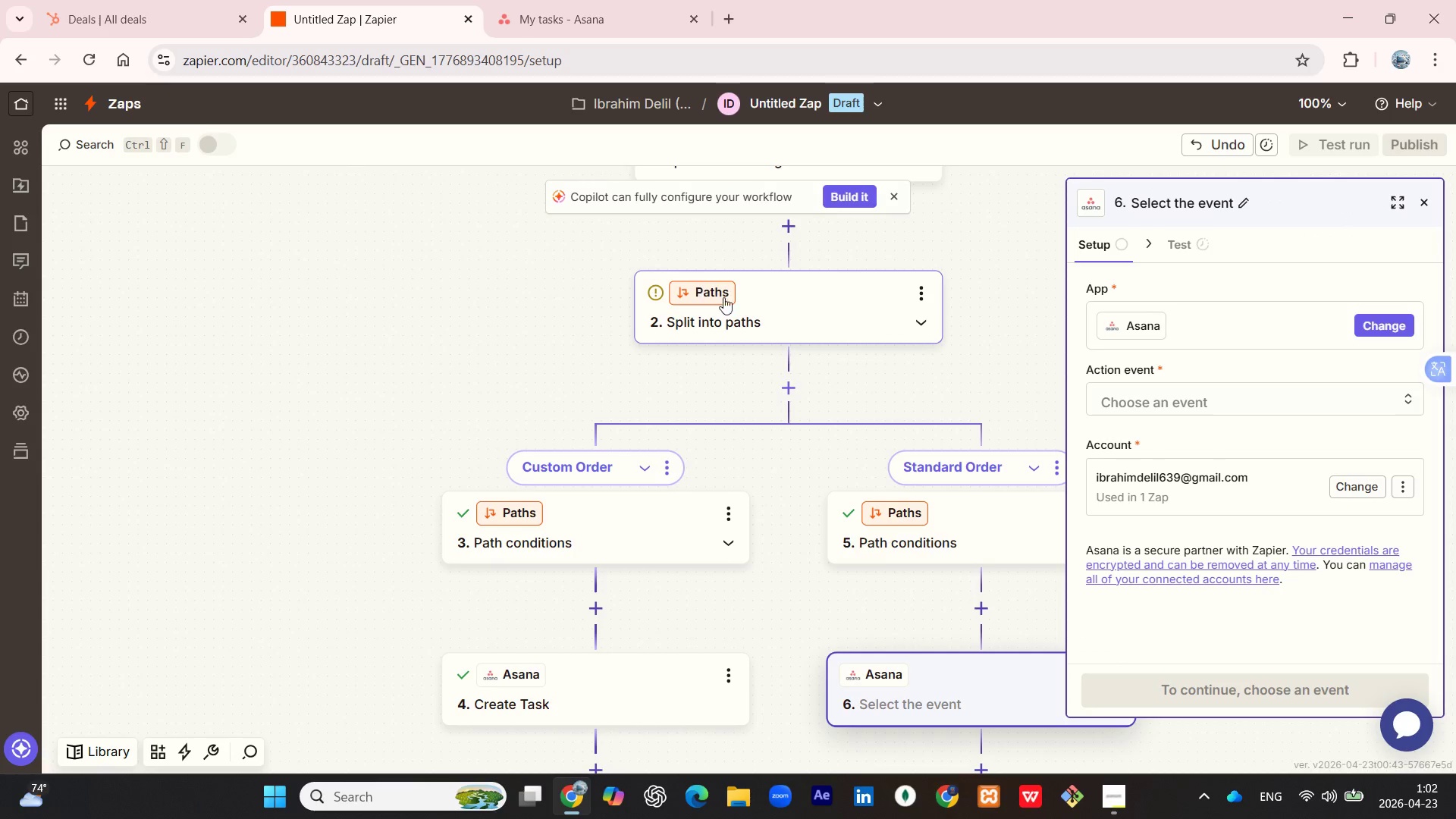 
scroll: coordinate [895, 632], scroll_direction: down, amount: 4.0
 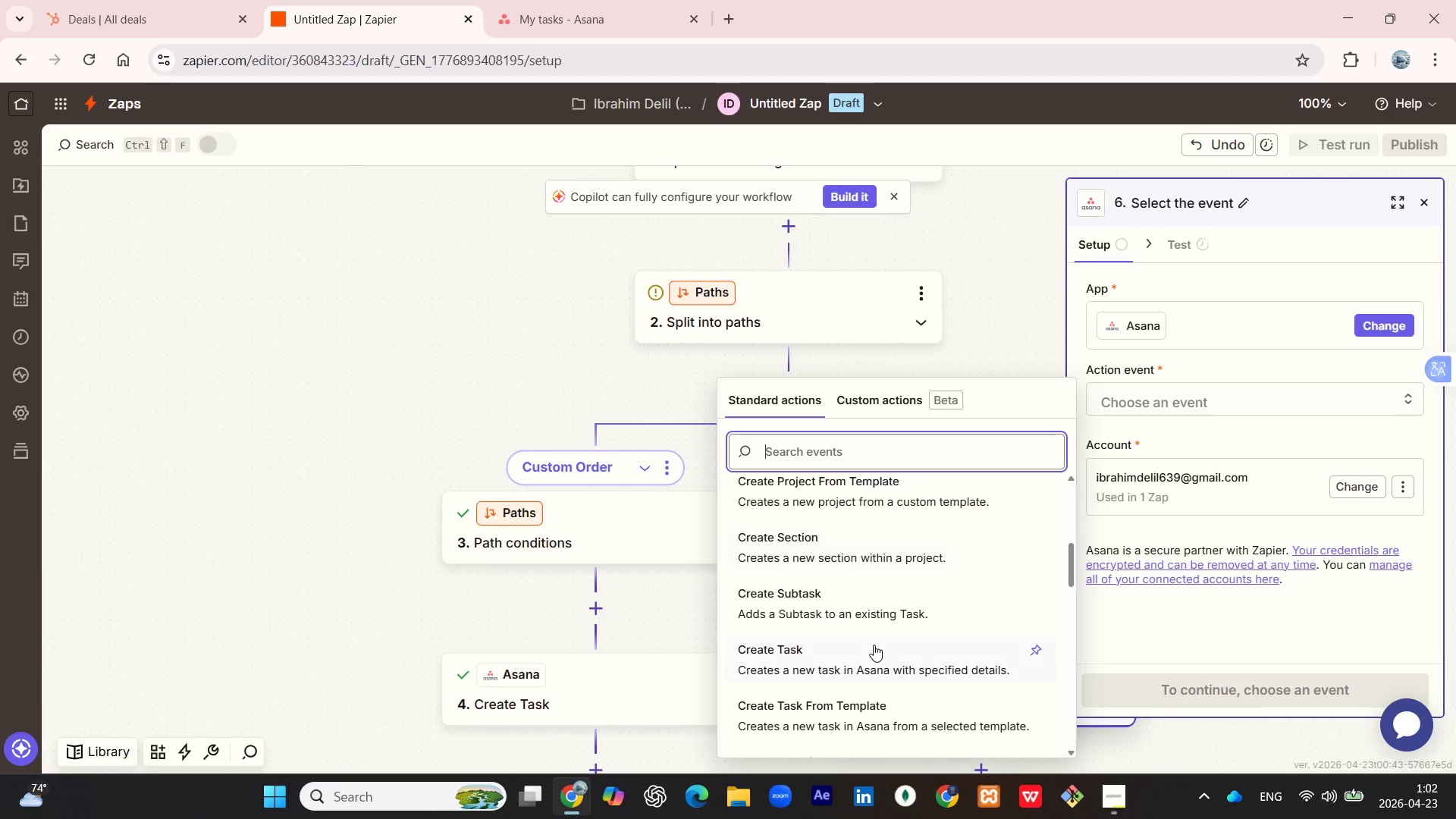 
left_click([871, 647])
 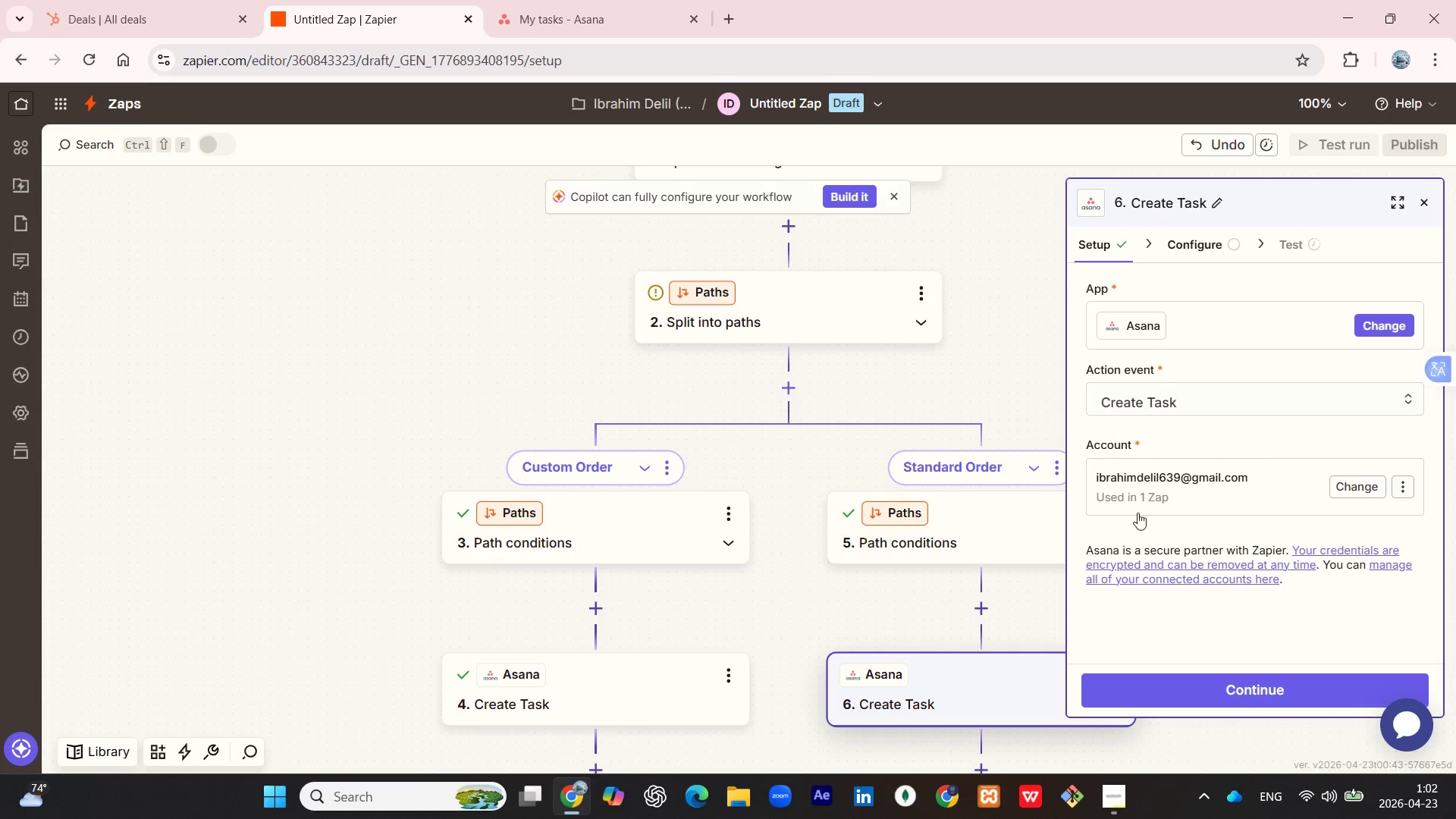 
wait(9.06)
 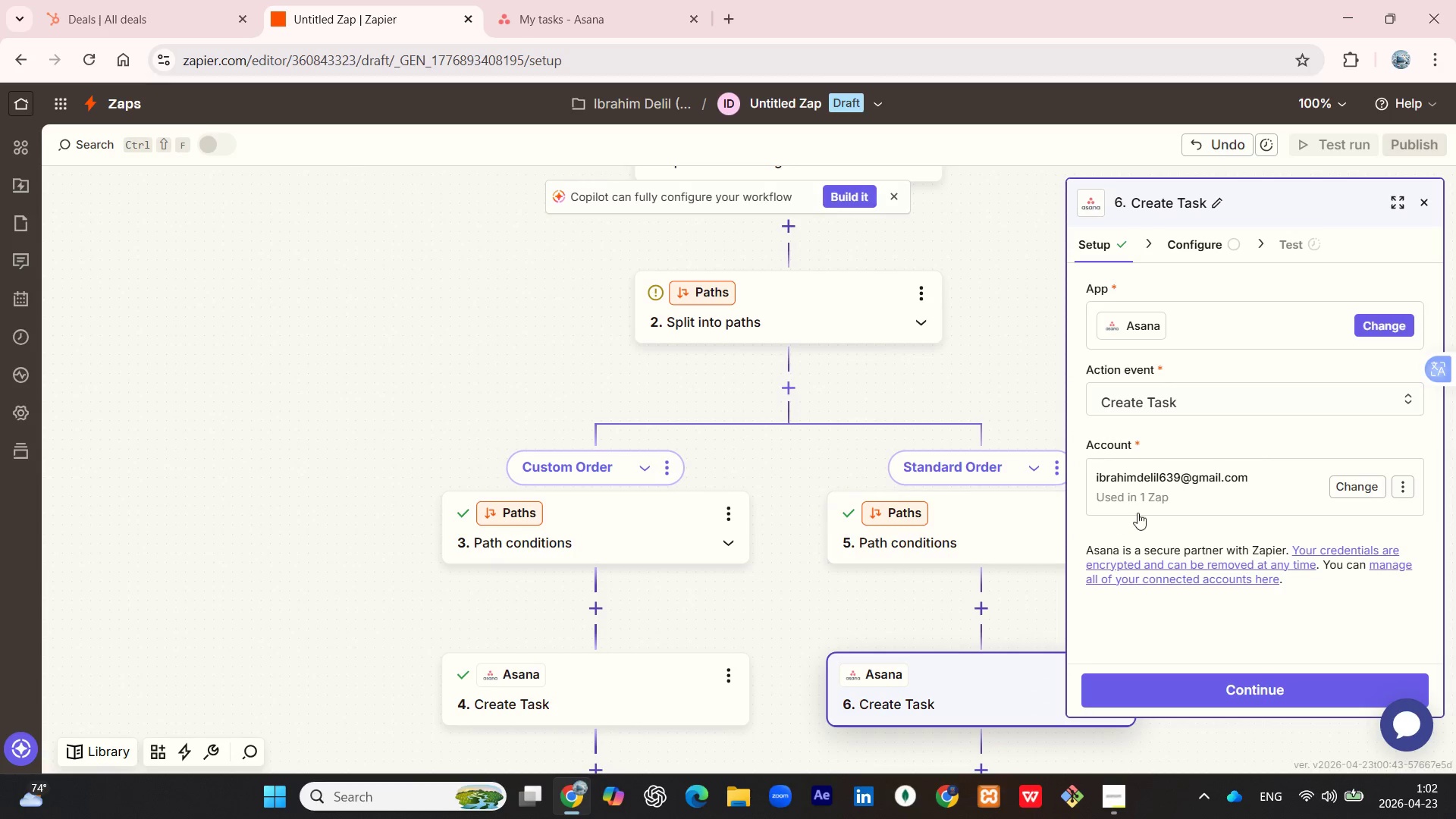 
left_click([1271, 312])
 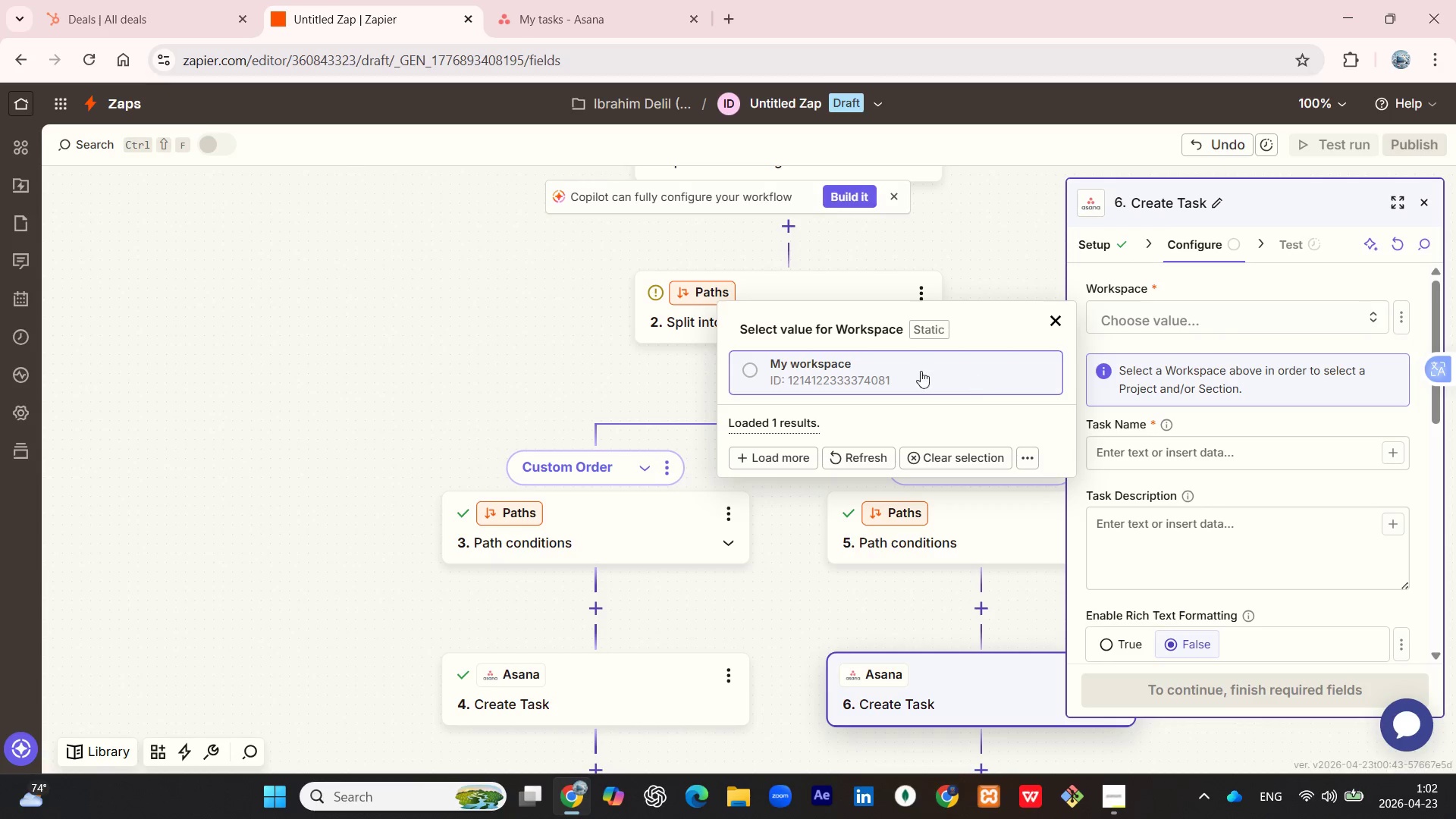 
left_click([885, 364])
 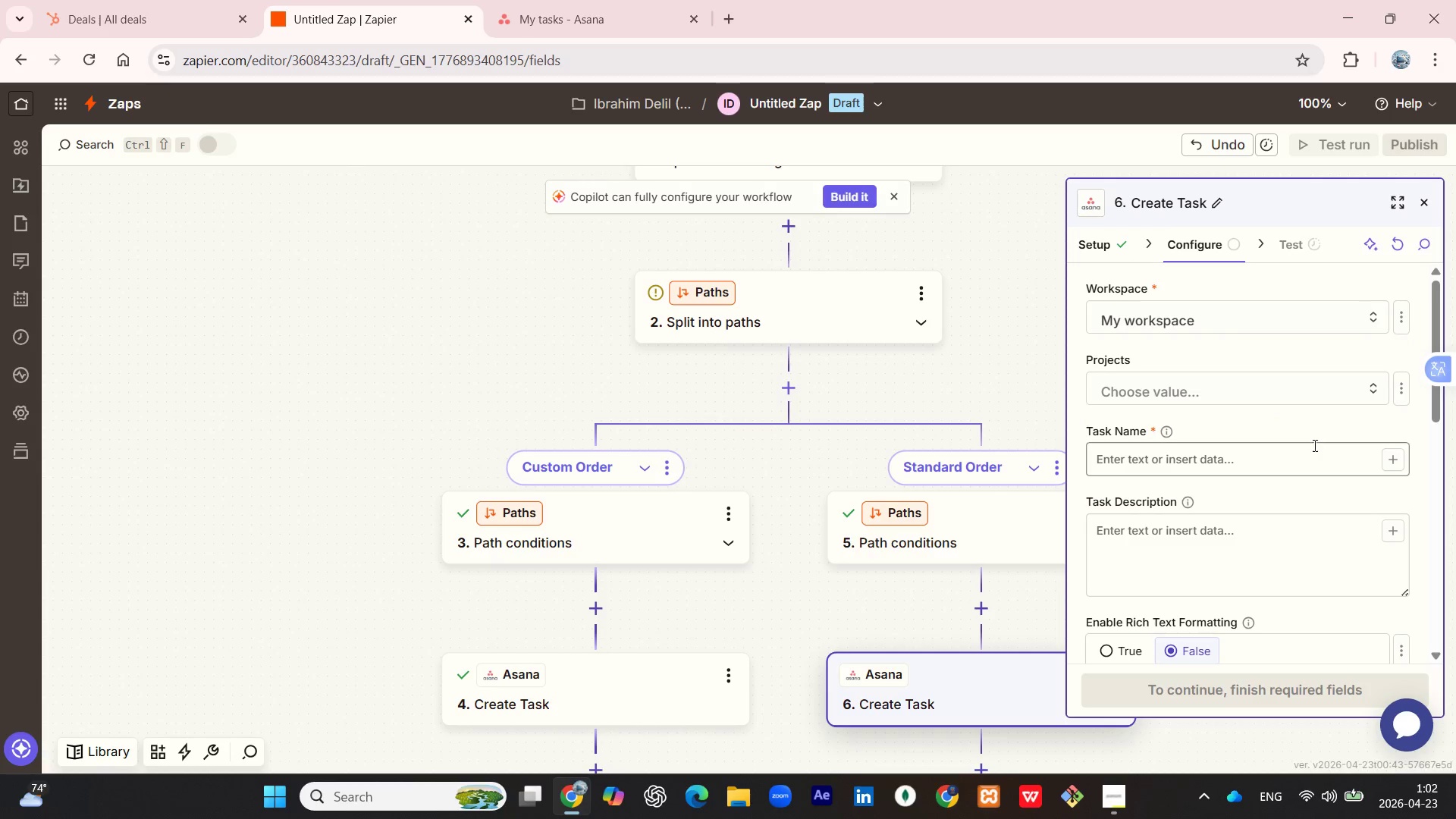 
left_click([1311, 453])
 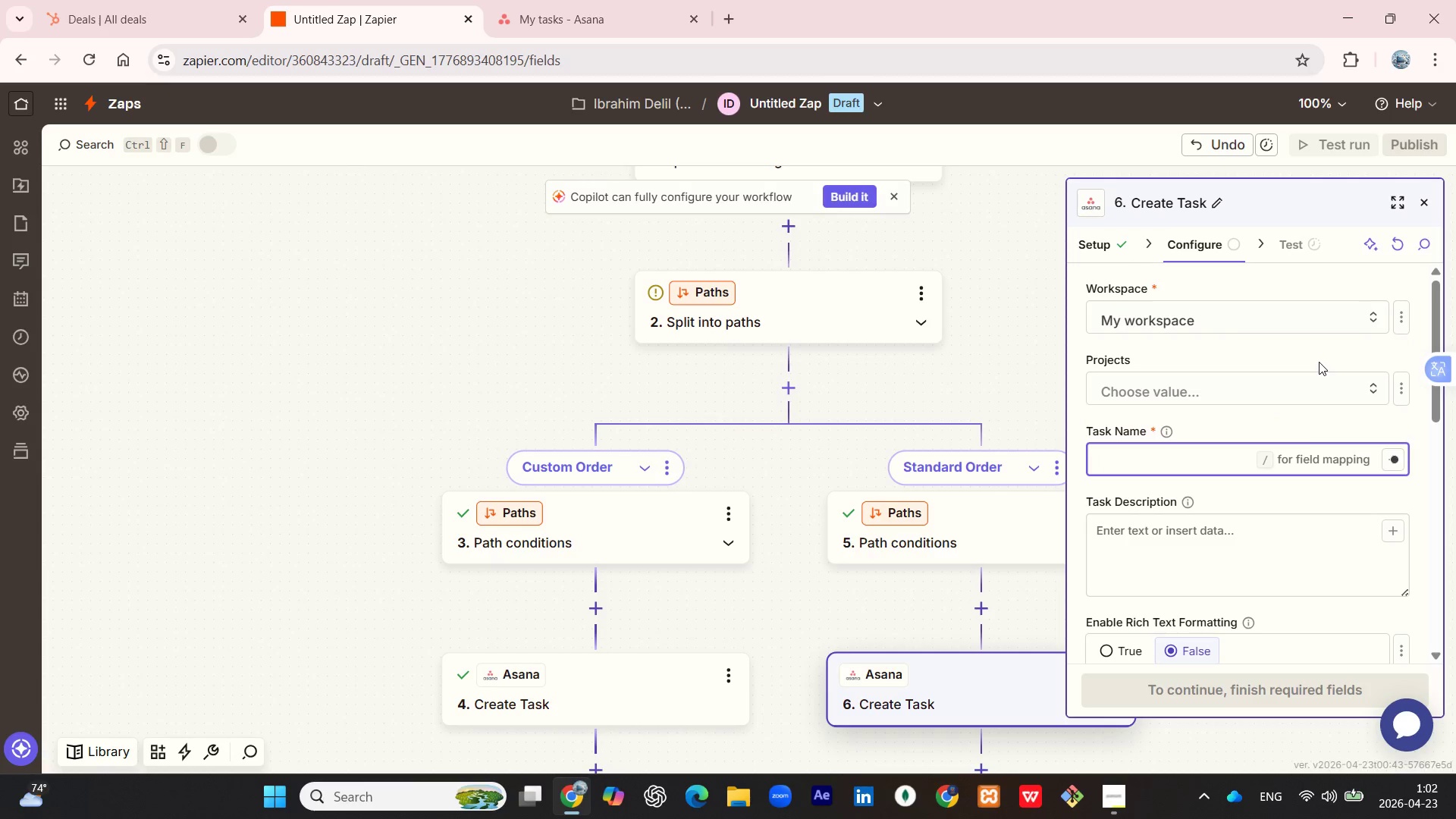 
left_click([1311, 380])
 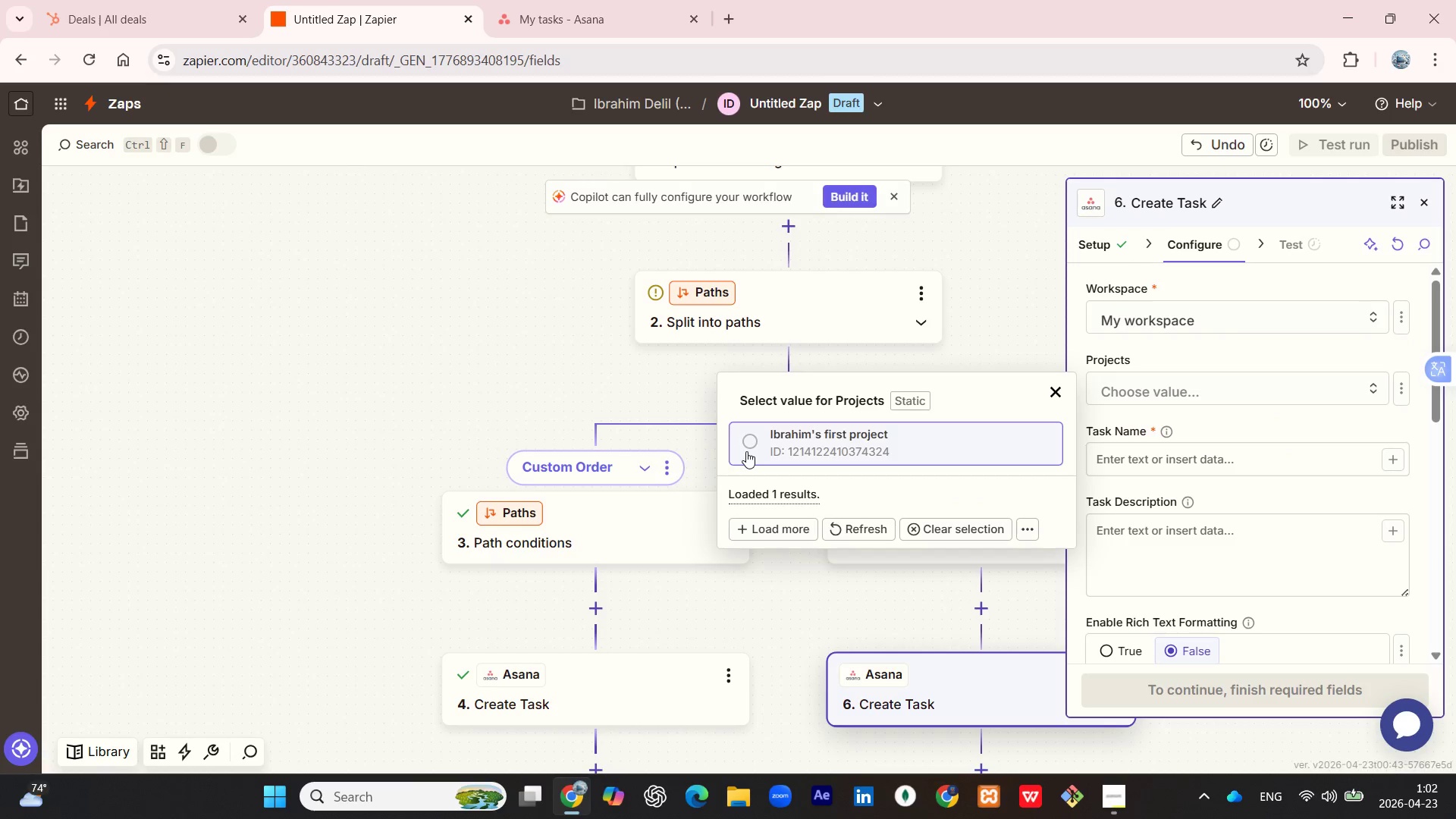 
left_click([746, 446])
 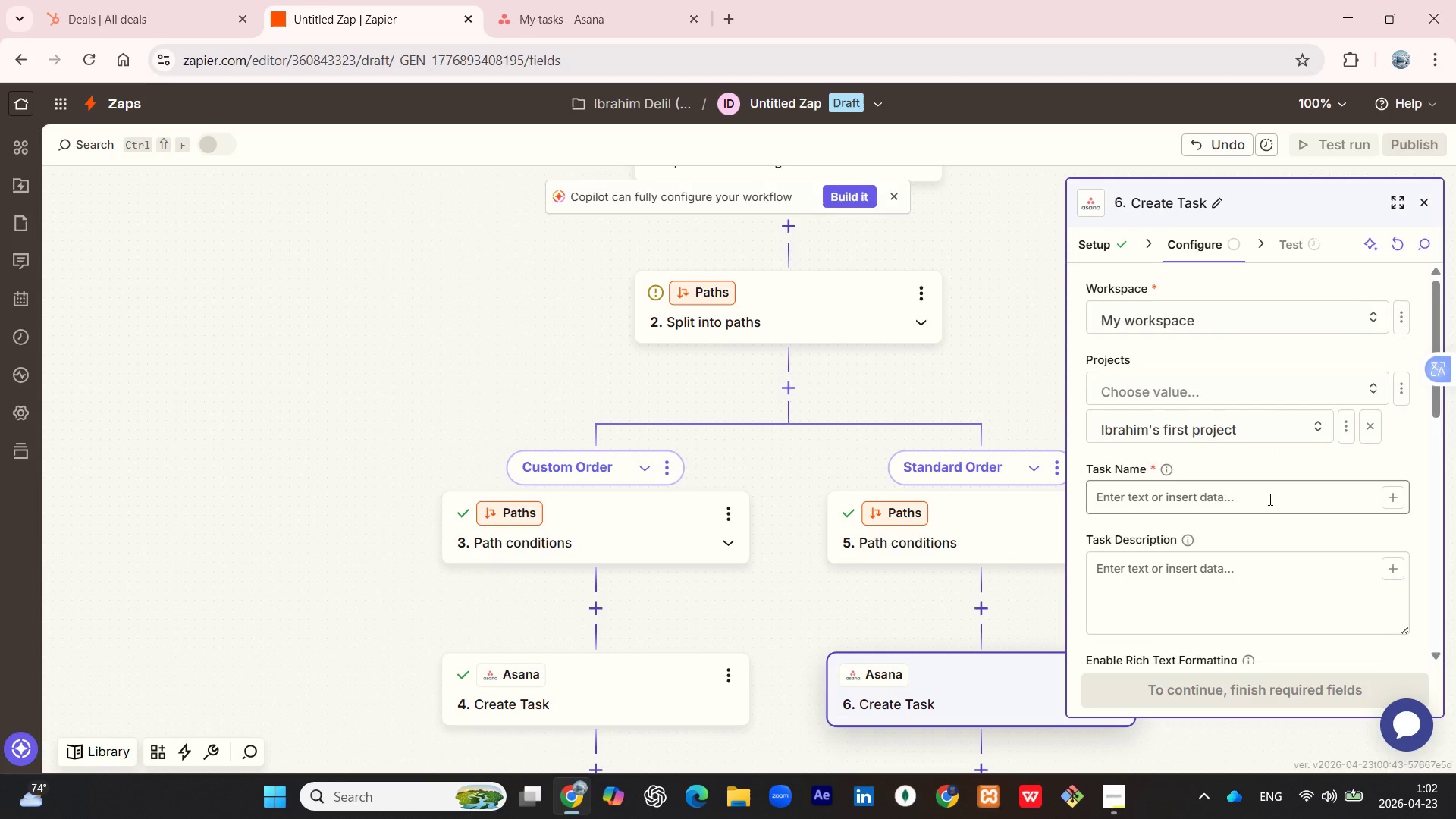 
left_click([1269, 499])
 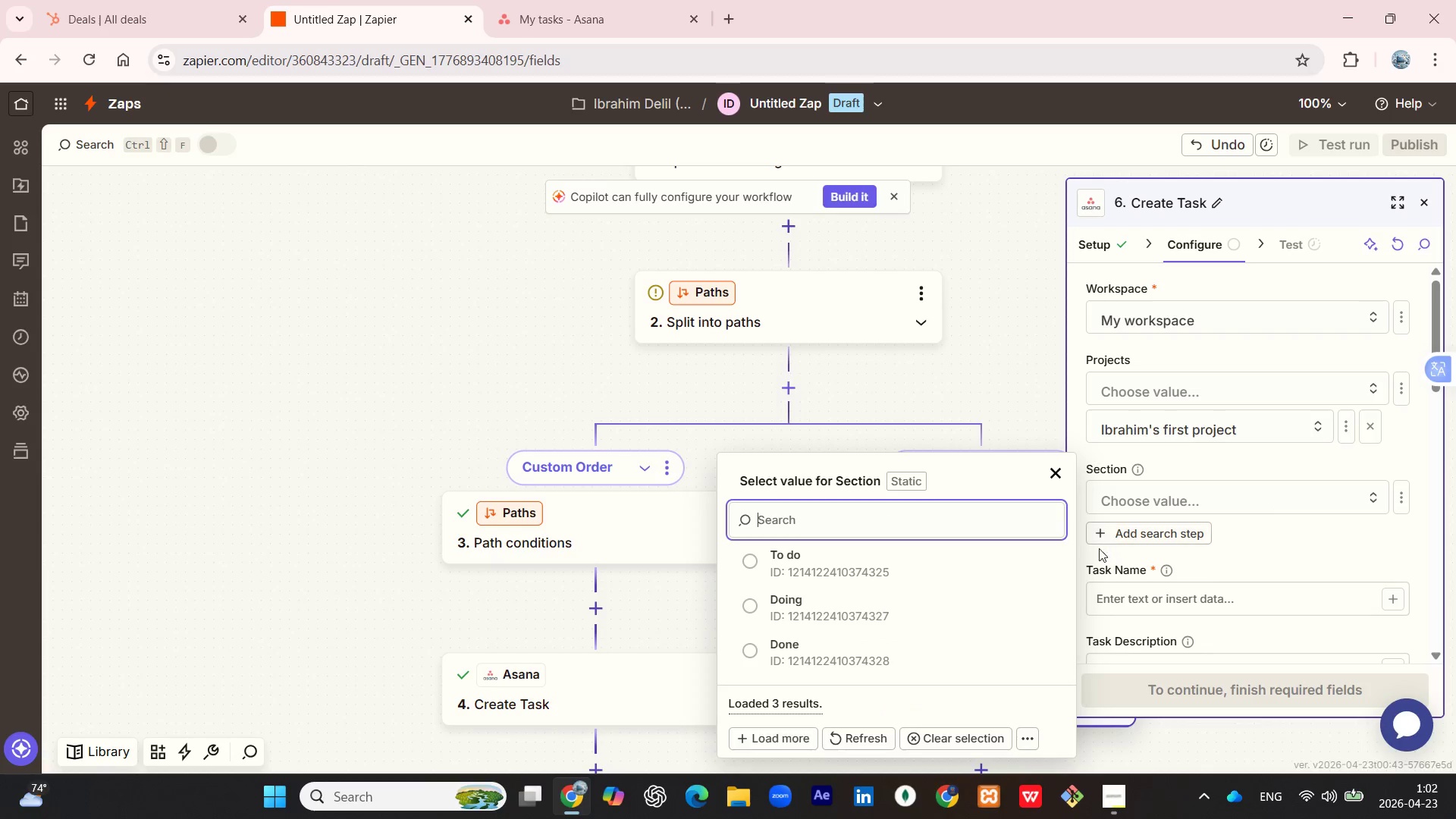 
left_click([871, 554])
 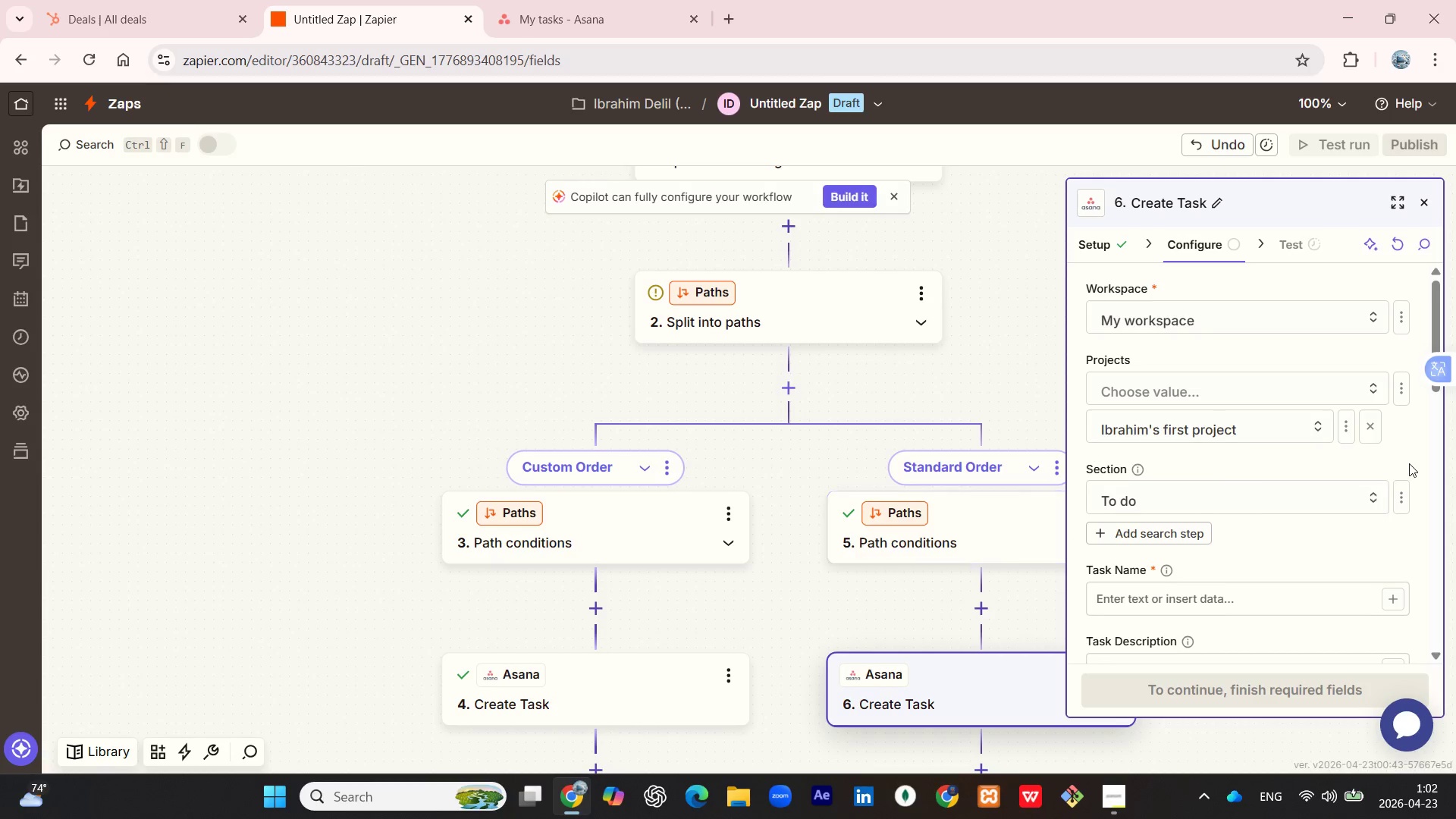 
scroll: coordinate [1409, 463], scroll_direction: down, amount: 2.0
 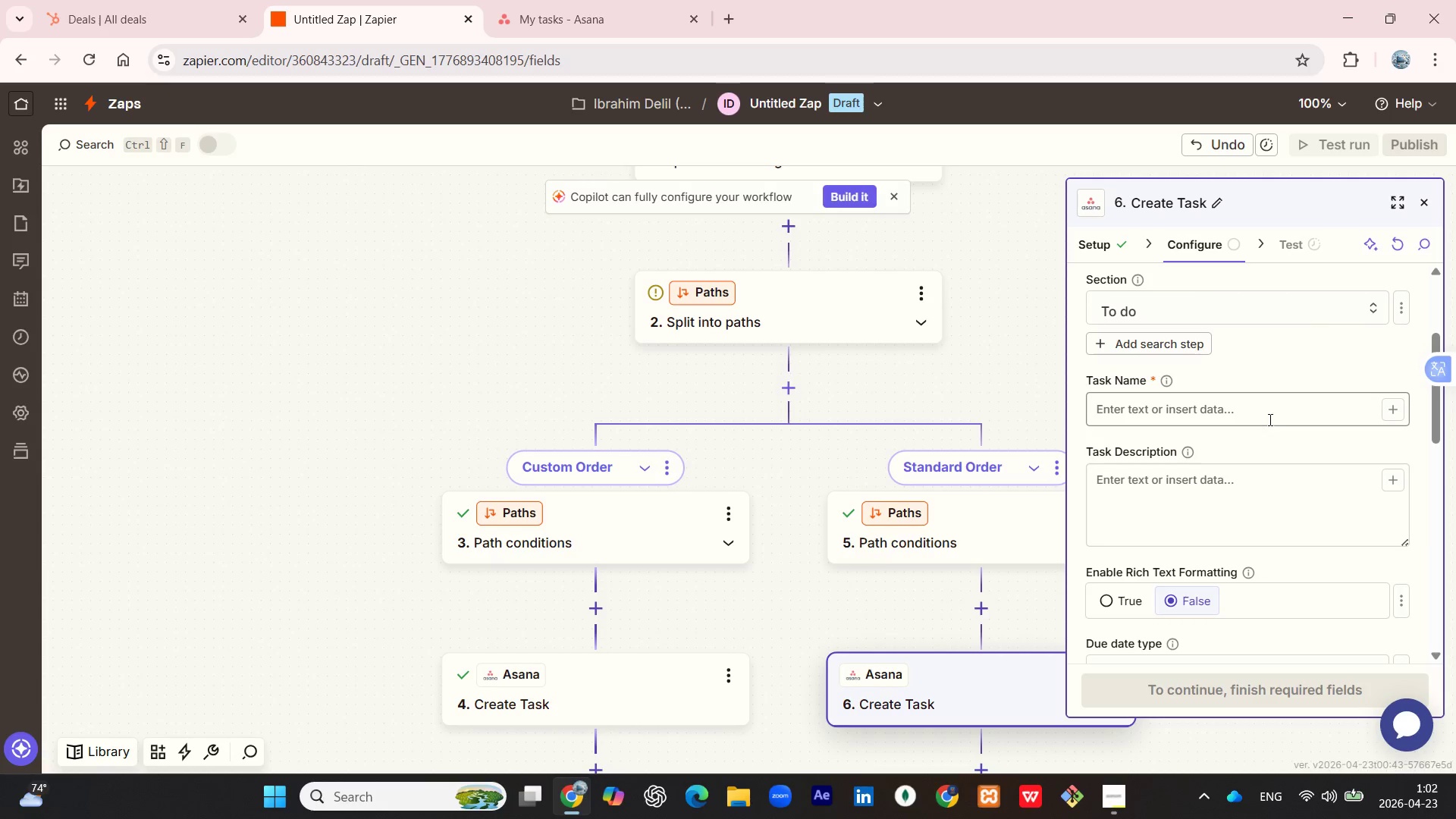 
left_click([1269, 413])
 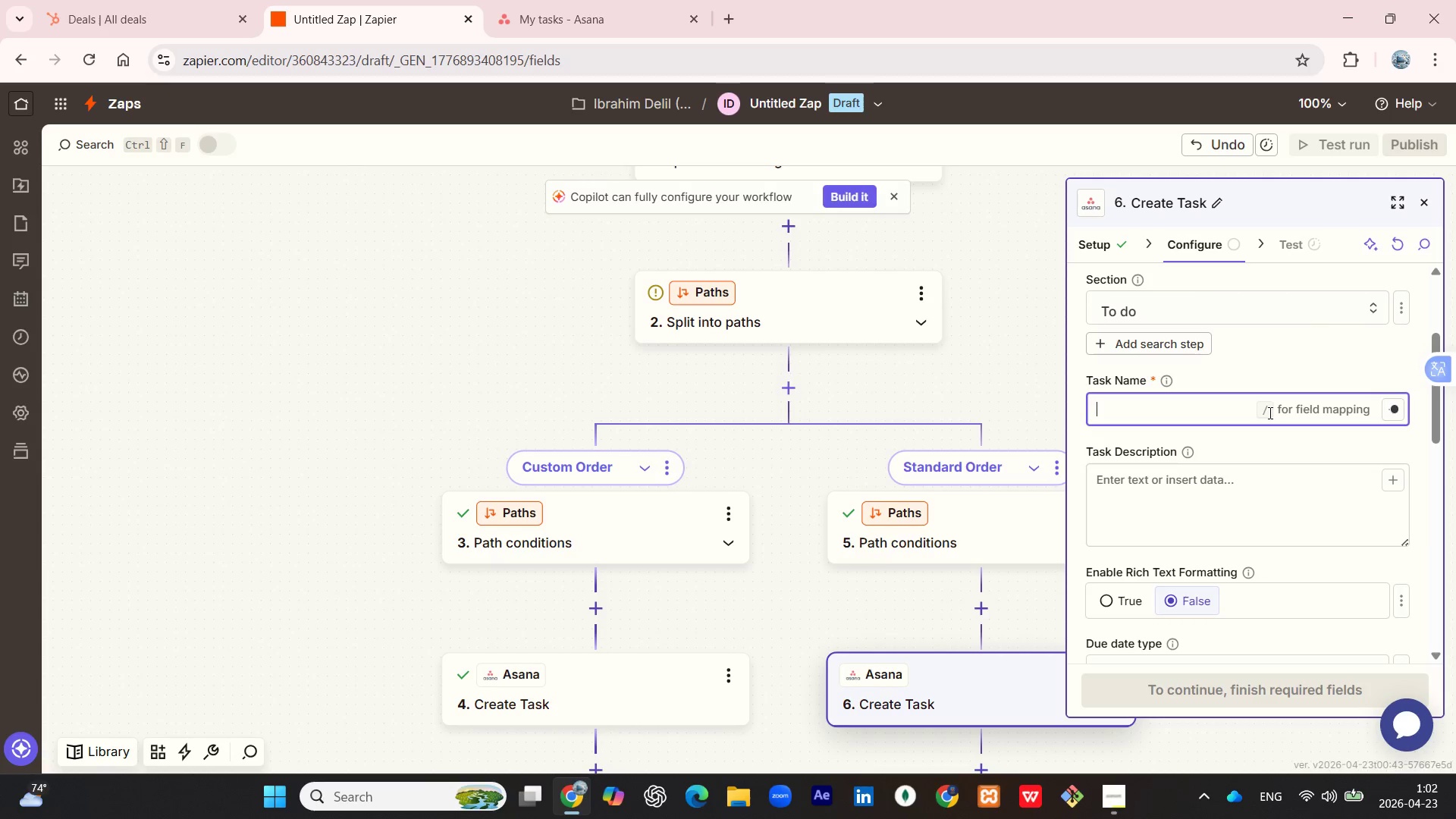 
wait(5.76)
 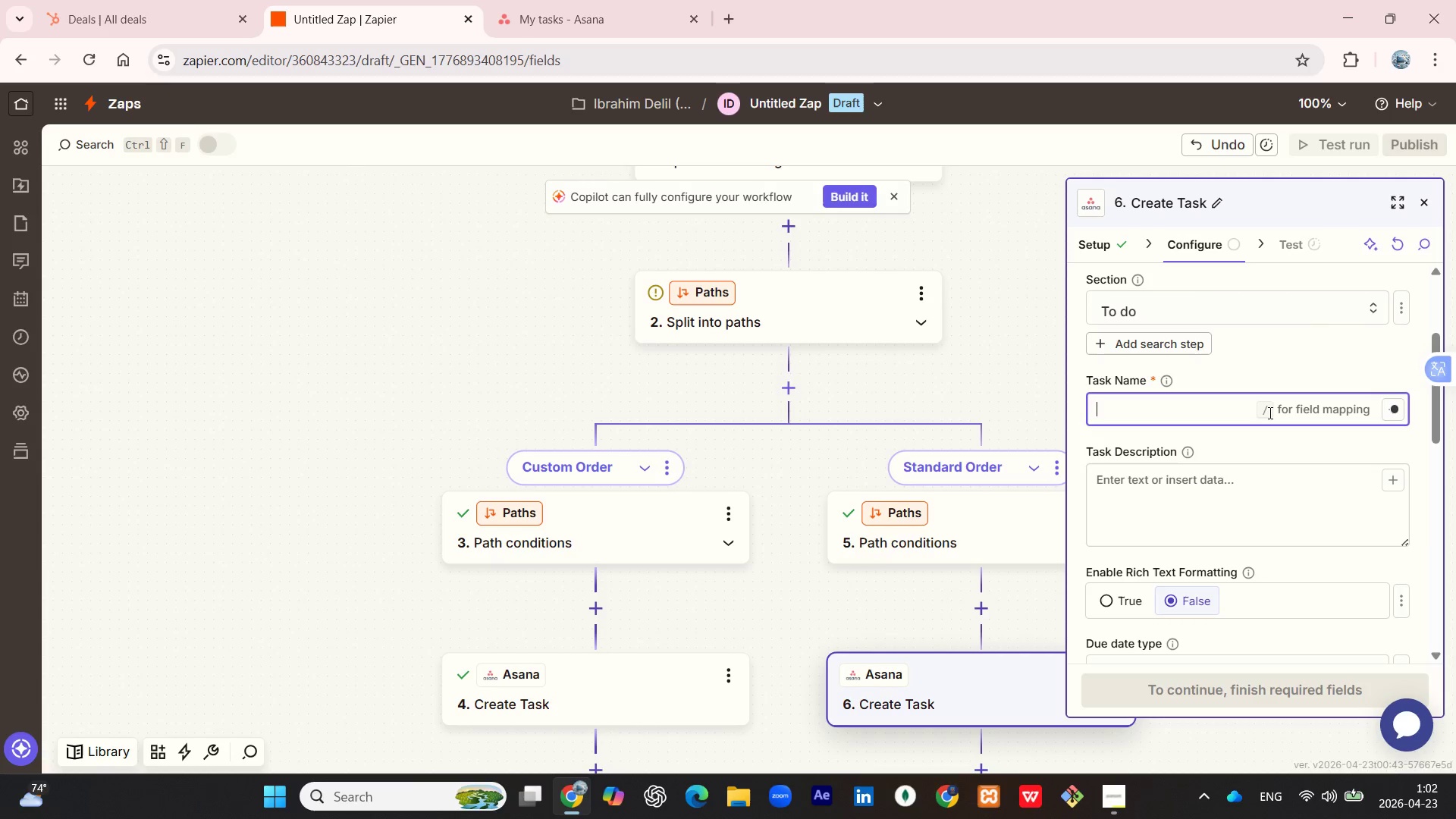 
left_click([1284, 378])
 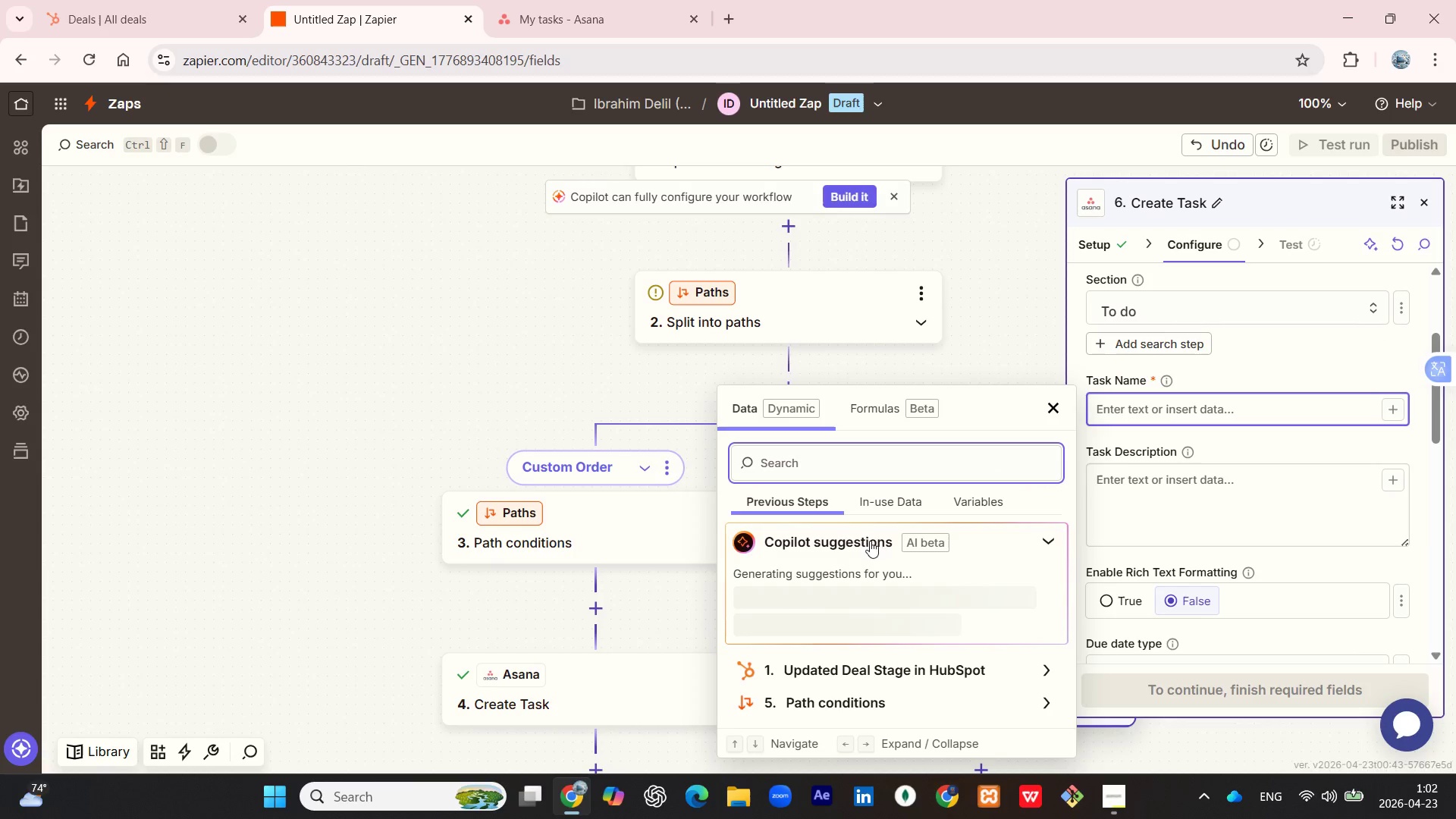 
type(deal)
 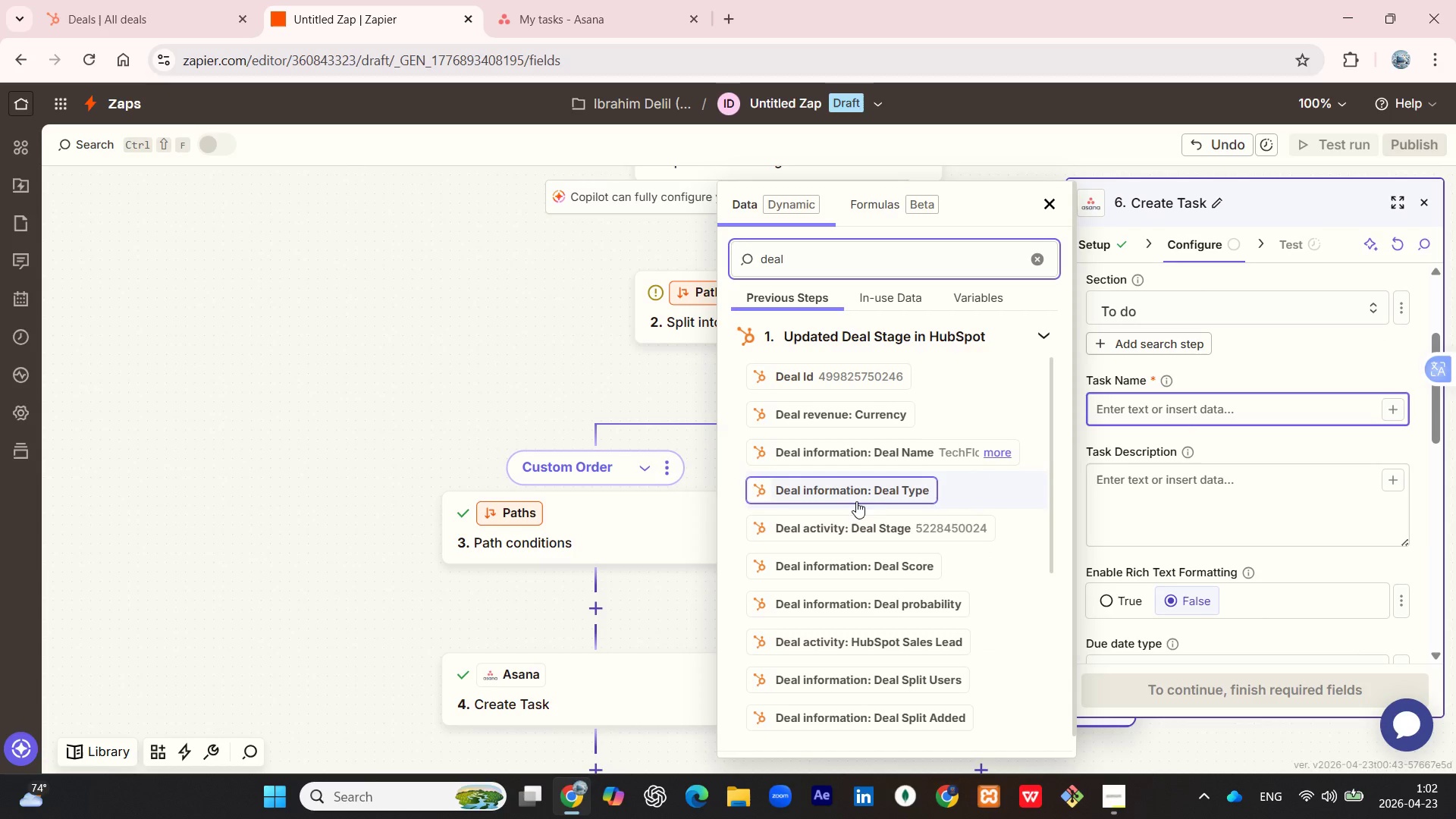 
left_click([915, 460])
 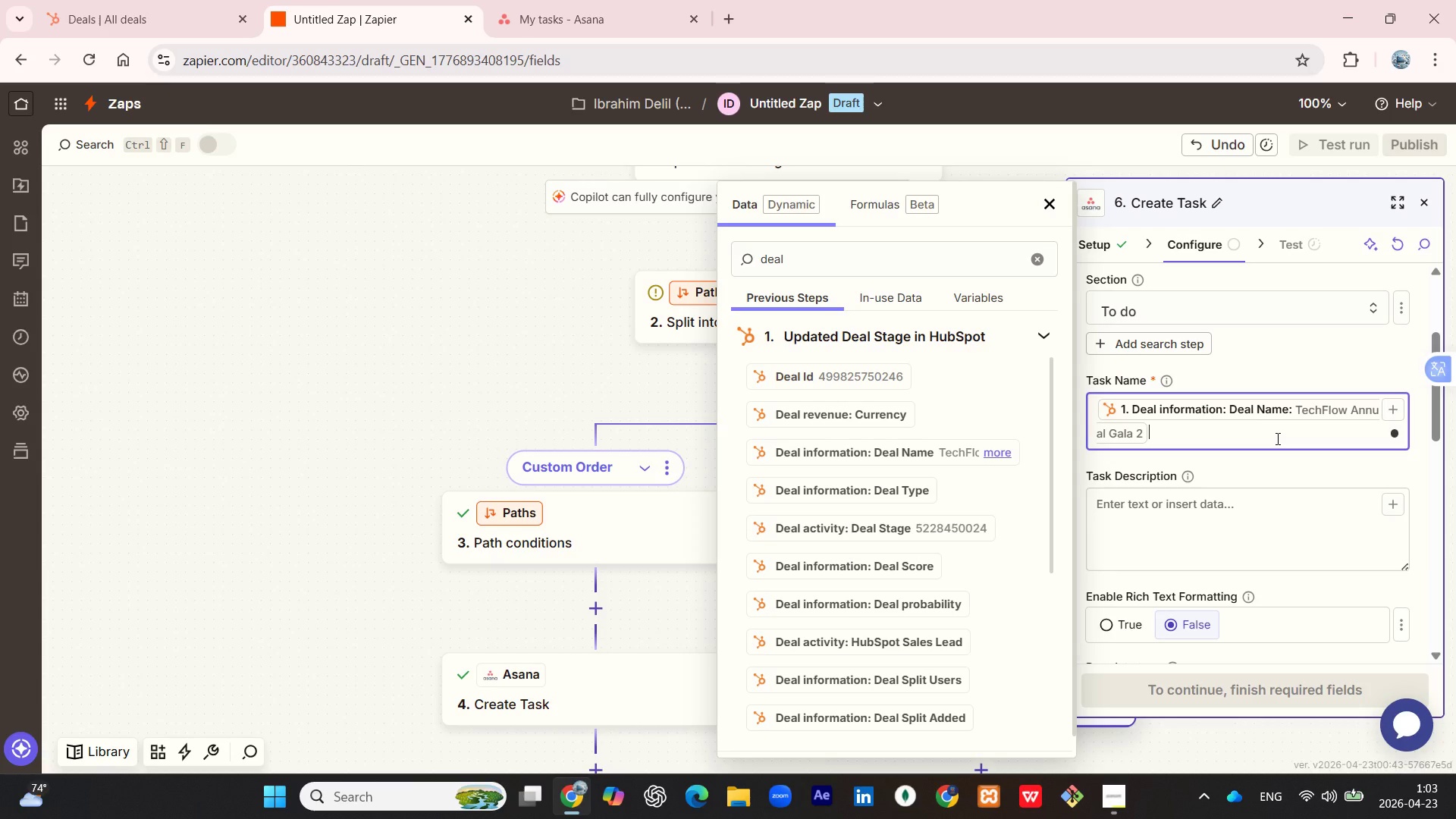 
wait(22.3)
 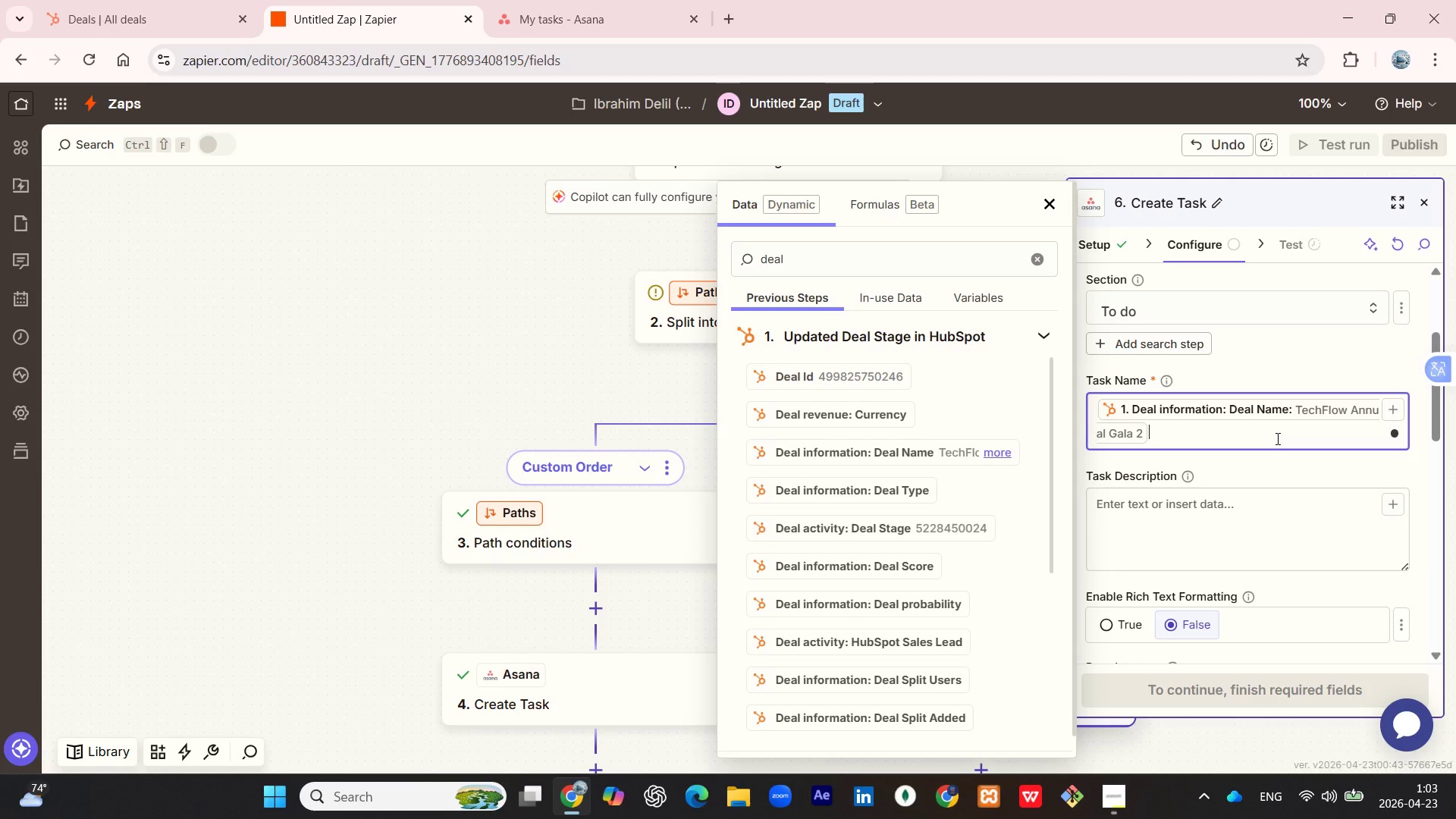 
type(PRIORITY)
 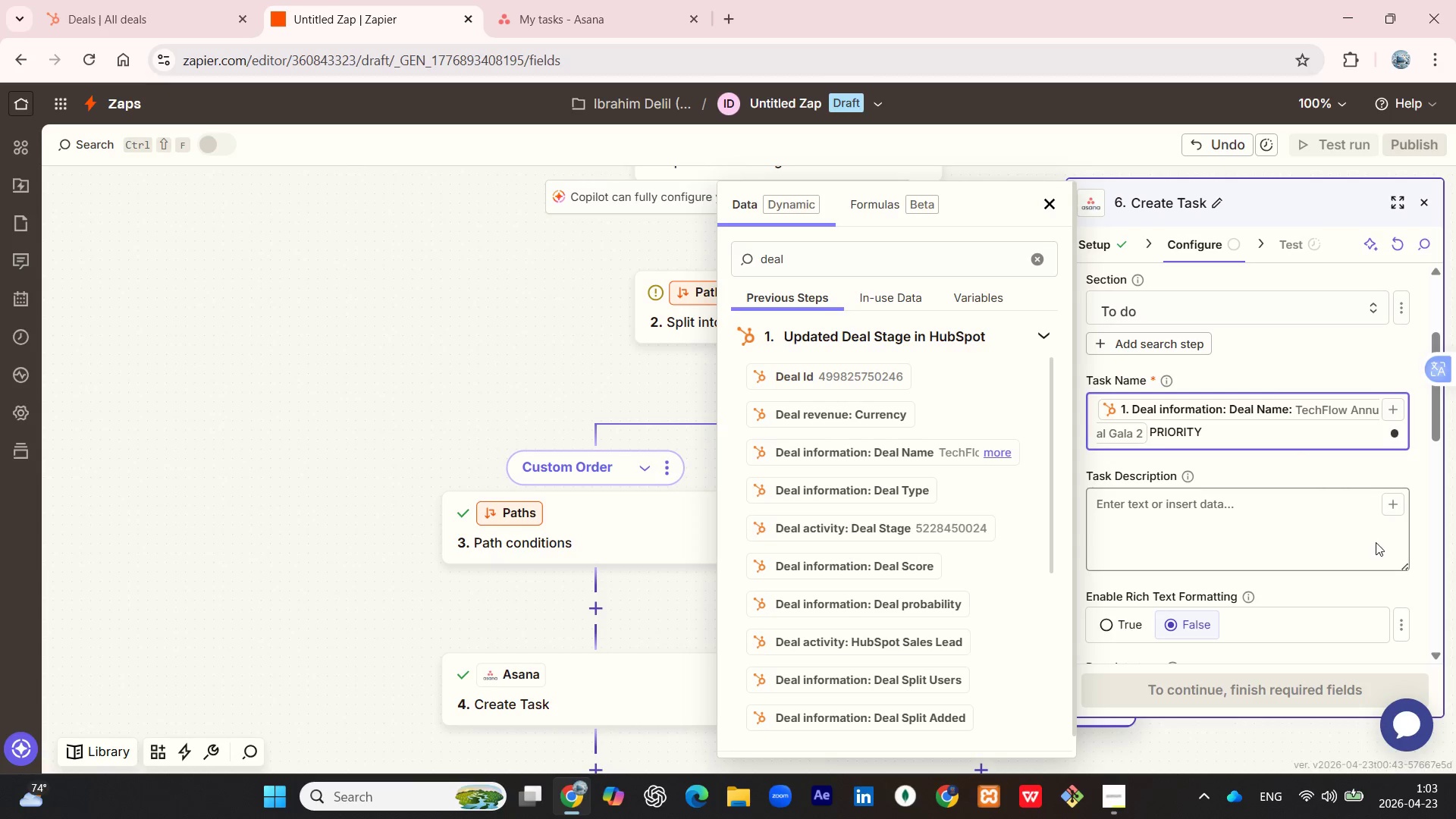 
left_click([1389, 500])
 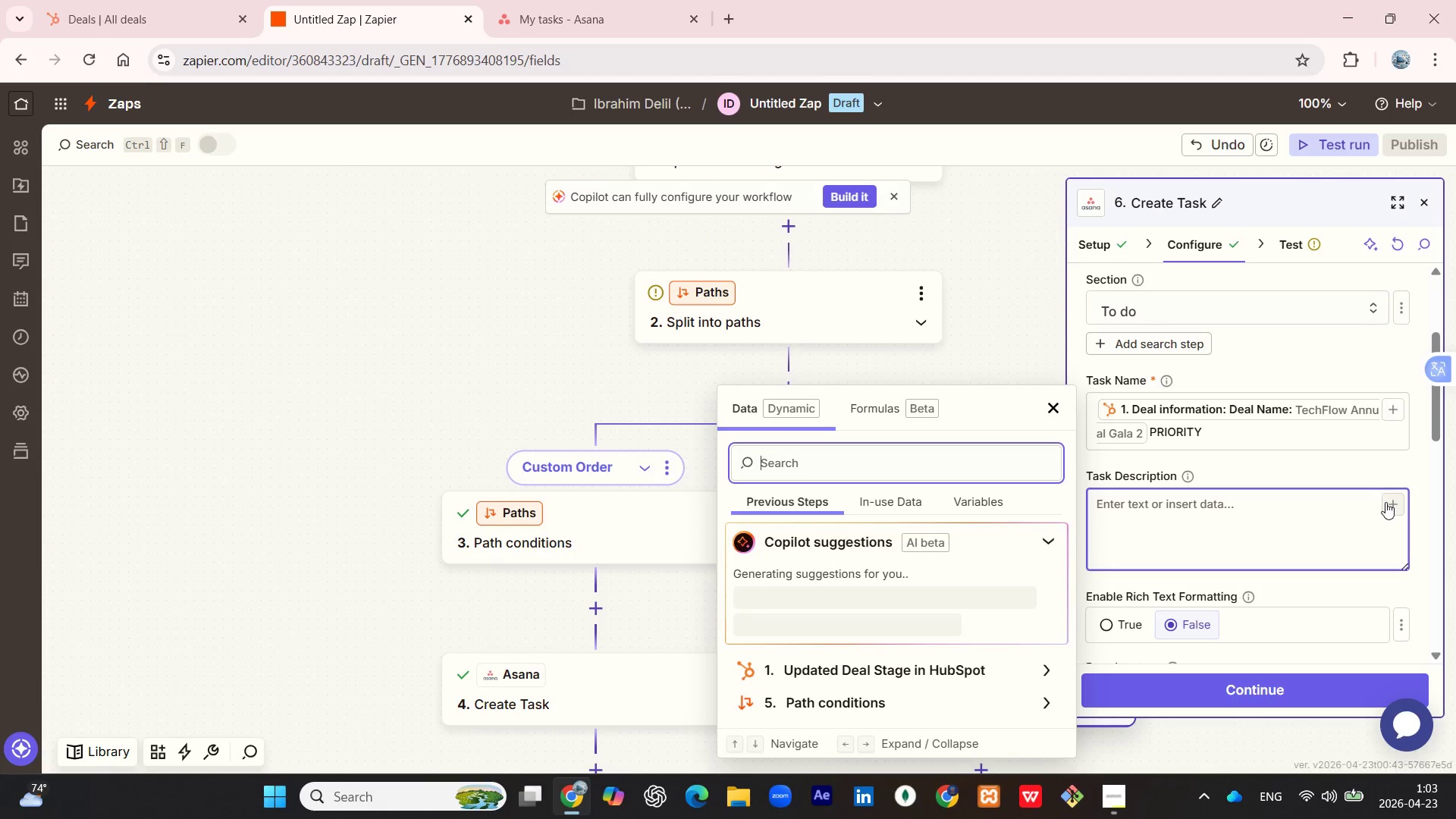 
type(cust)
 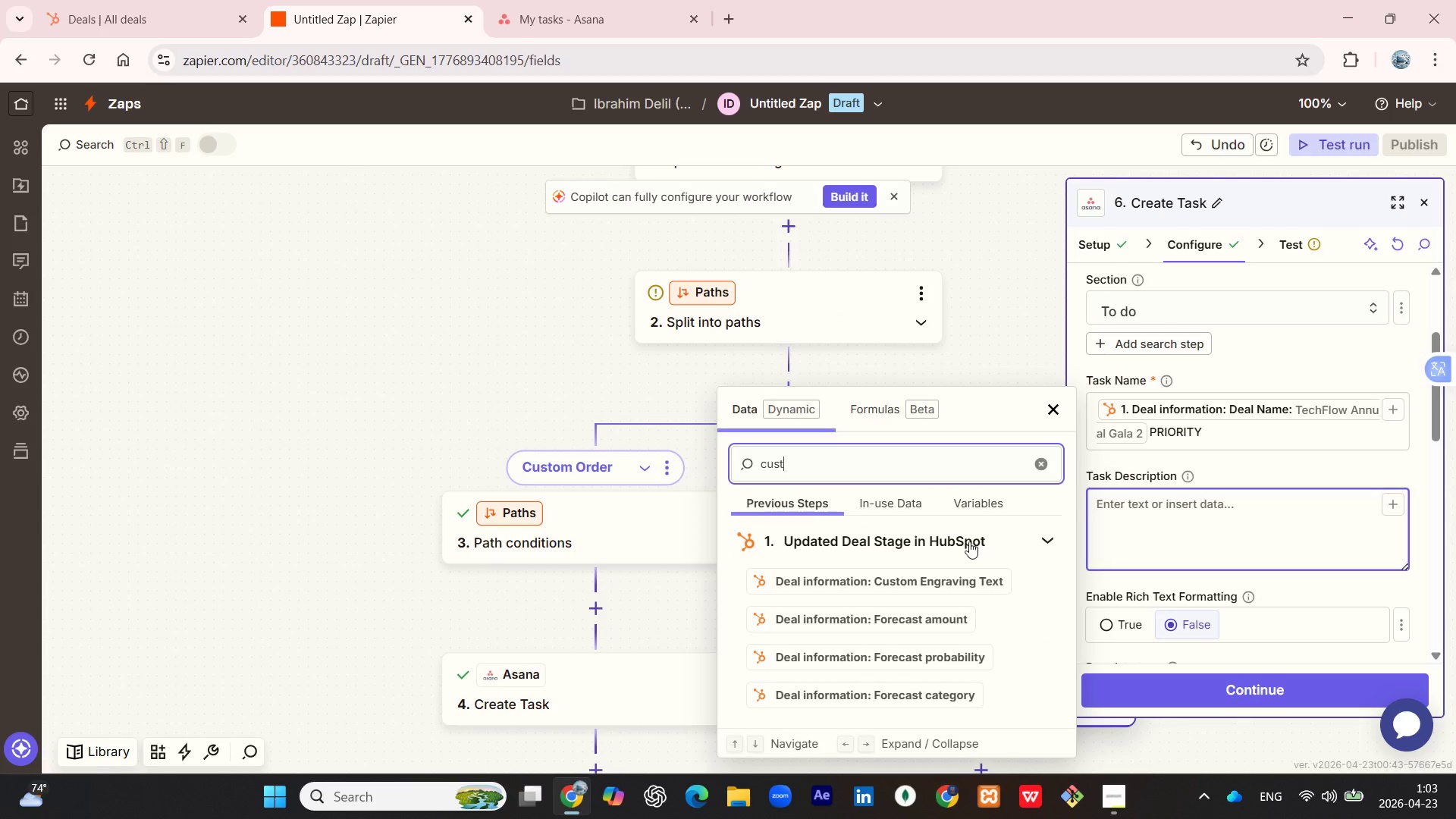 
left_click([868, 576])
 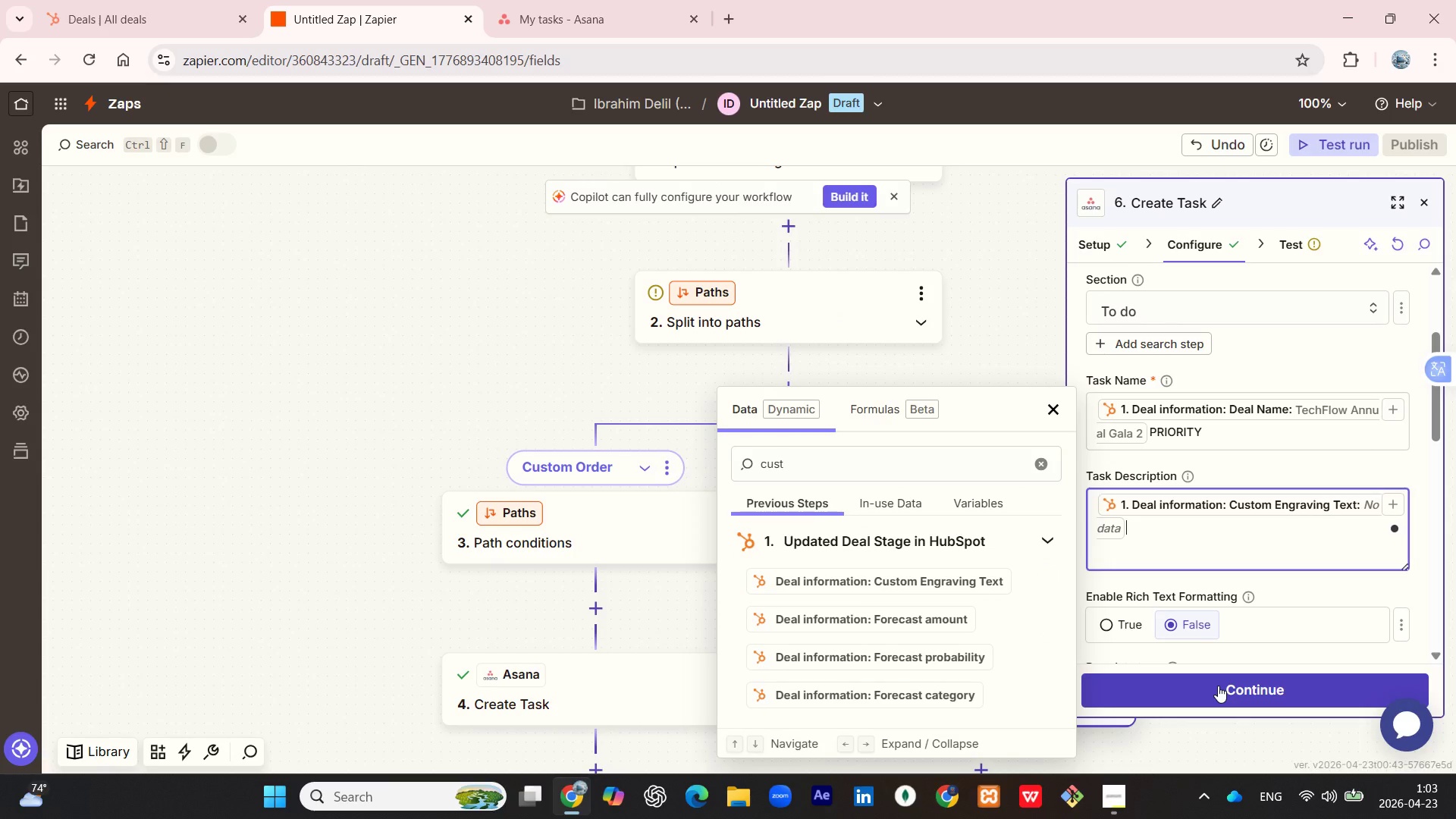 
left_click([1218, 686])
 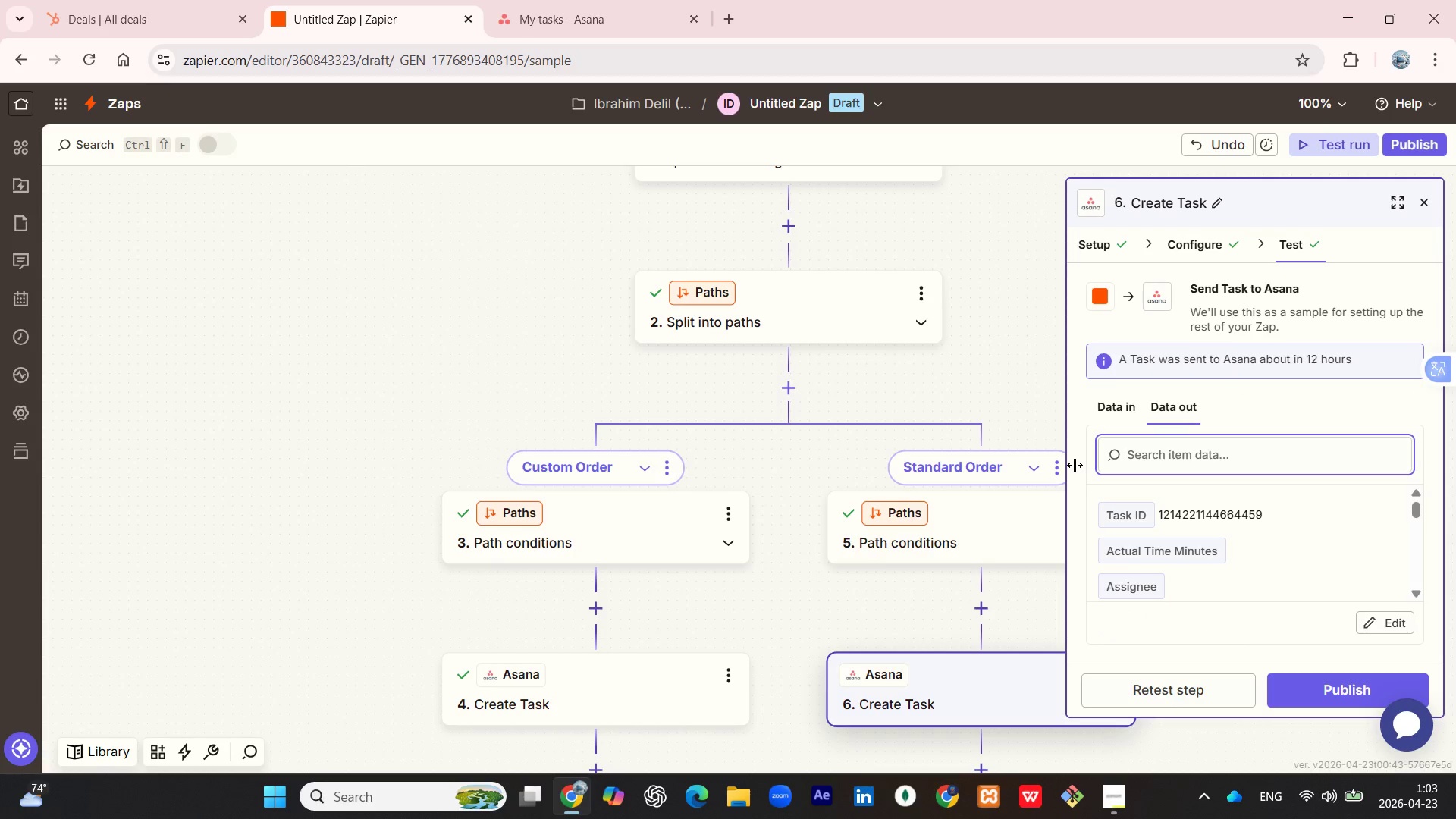 
wait(13.92)
 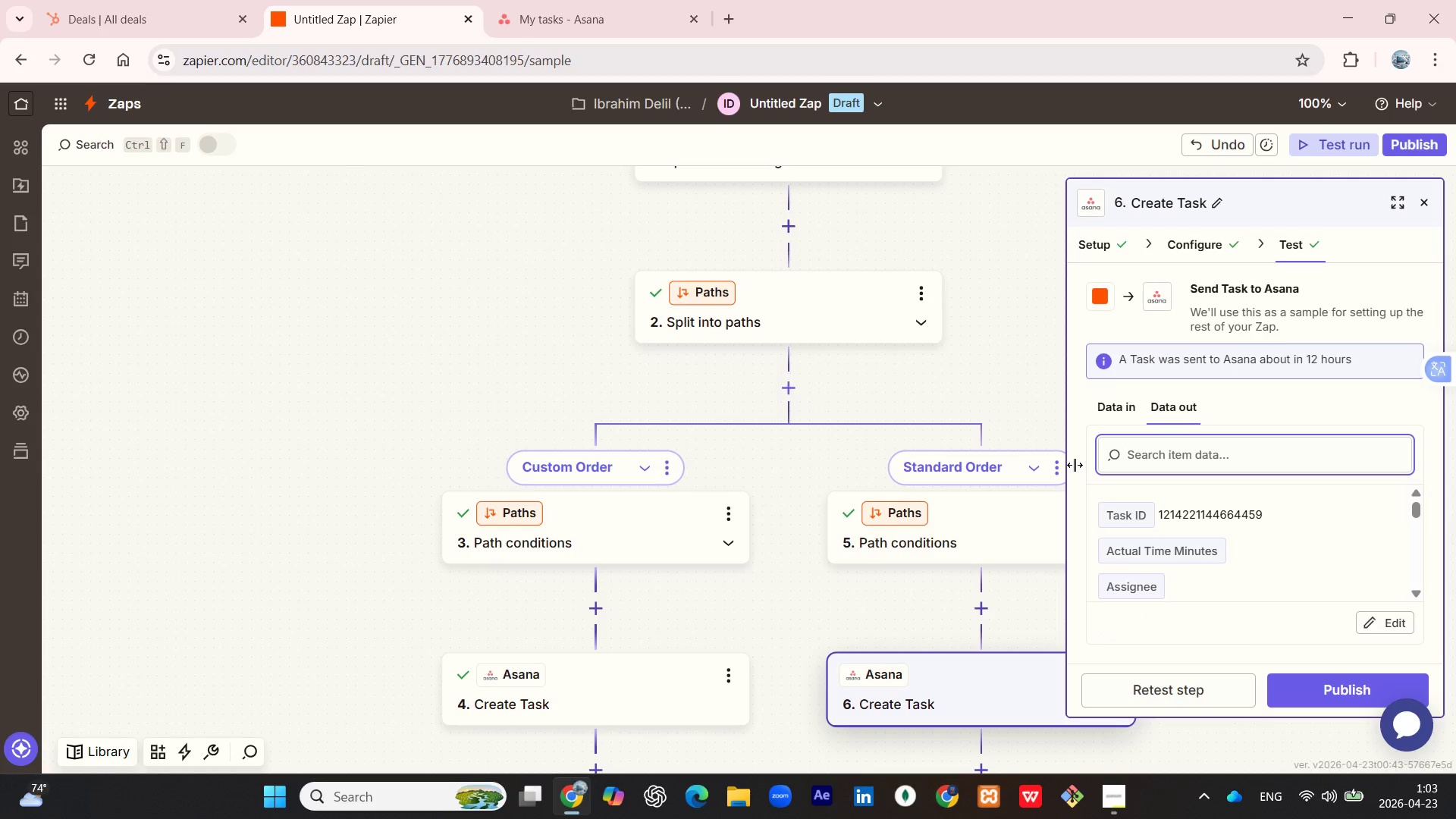 
left_click([1314, 698])
 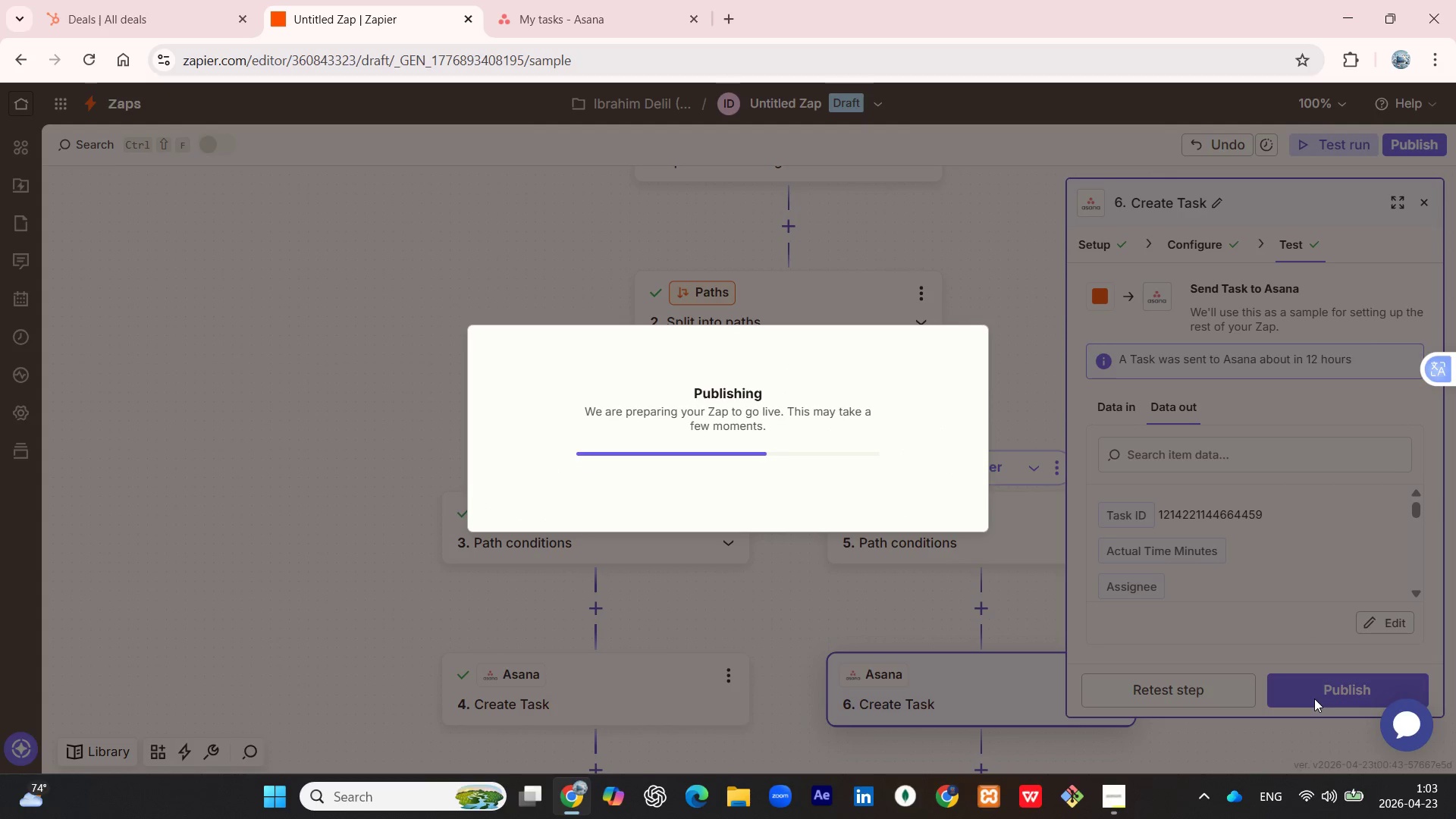 
wait(8.5)
 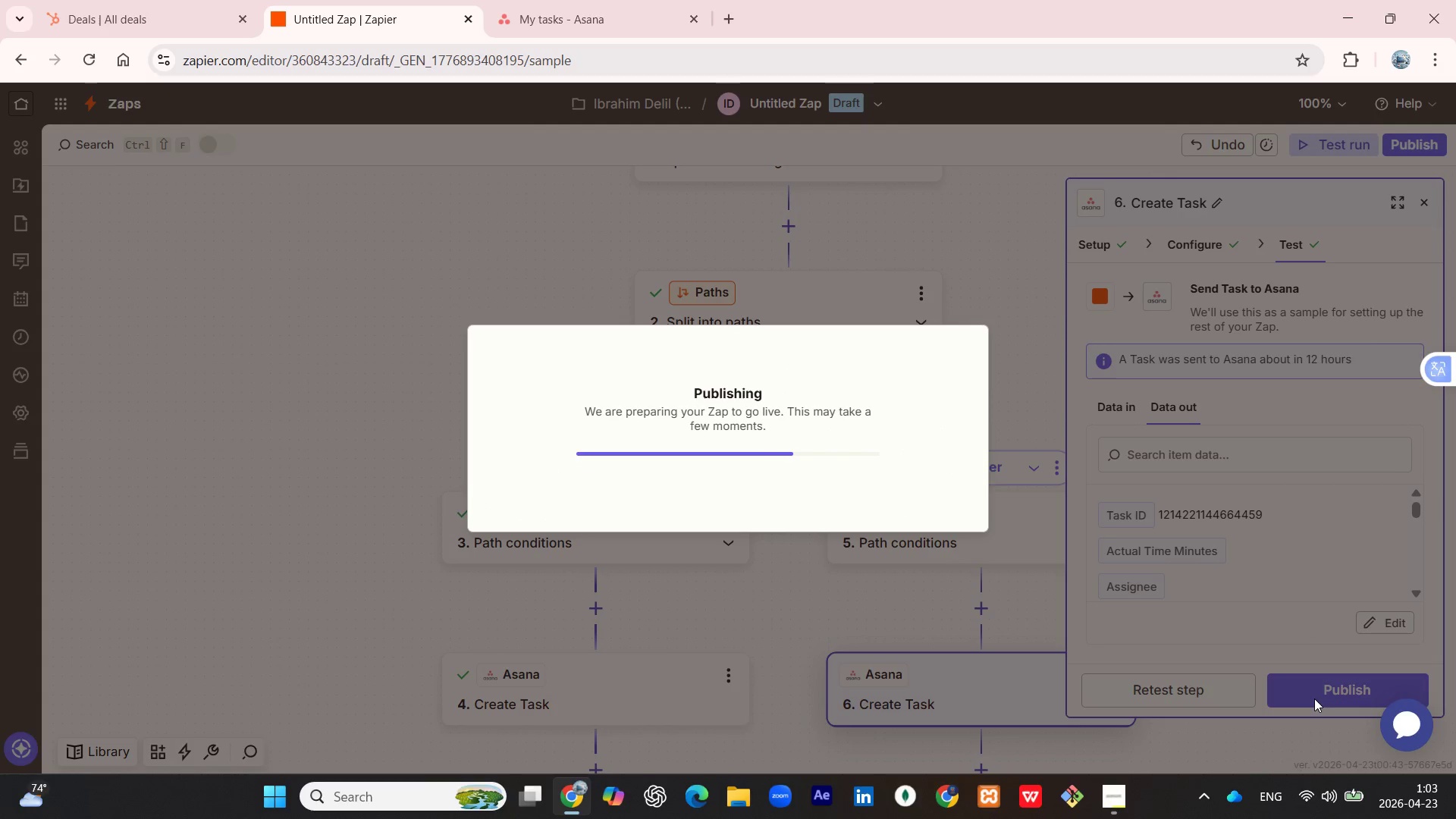 
key(Meta+PrintScreen)
 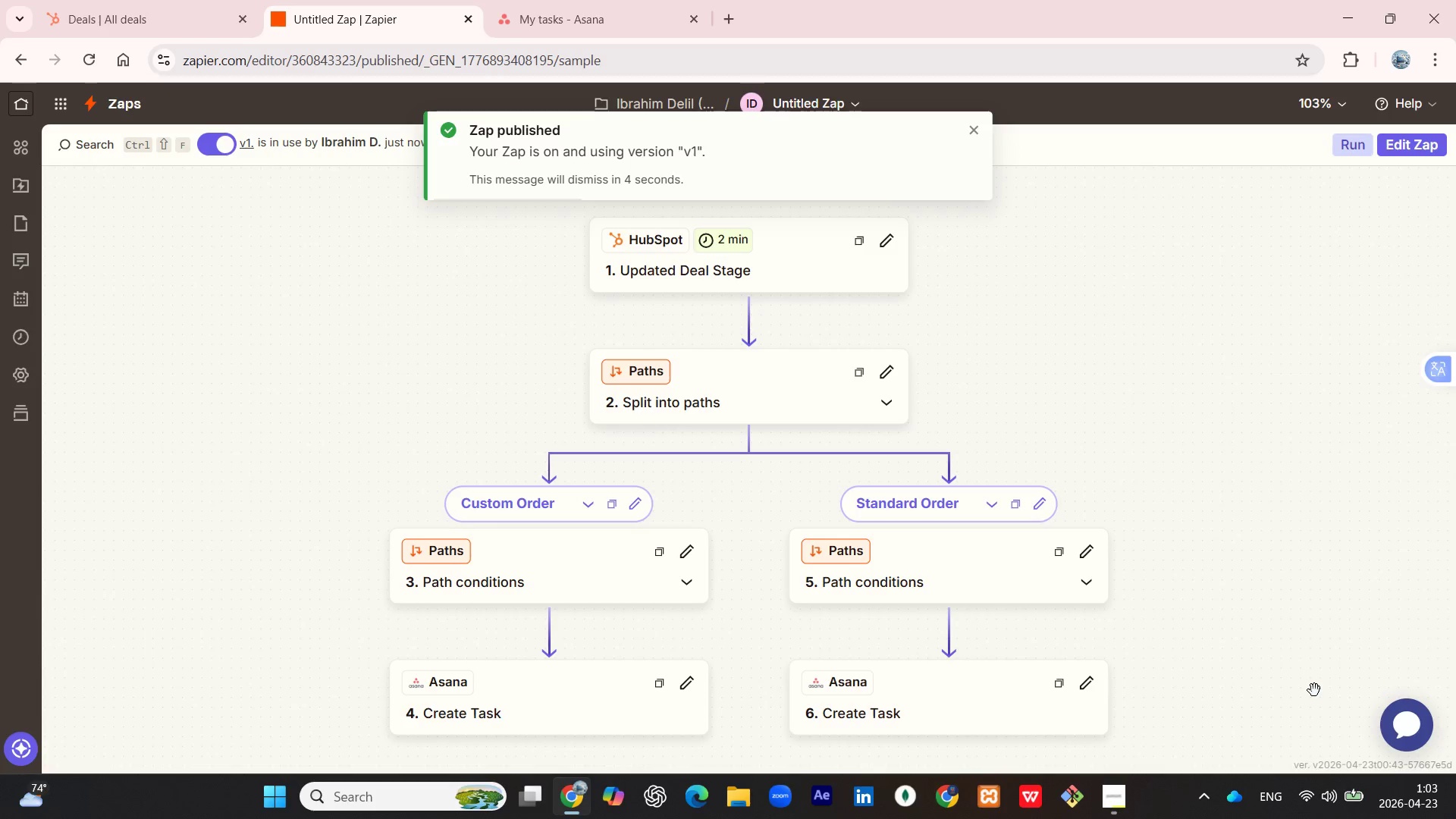 
wait(5.64)
 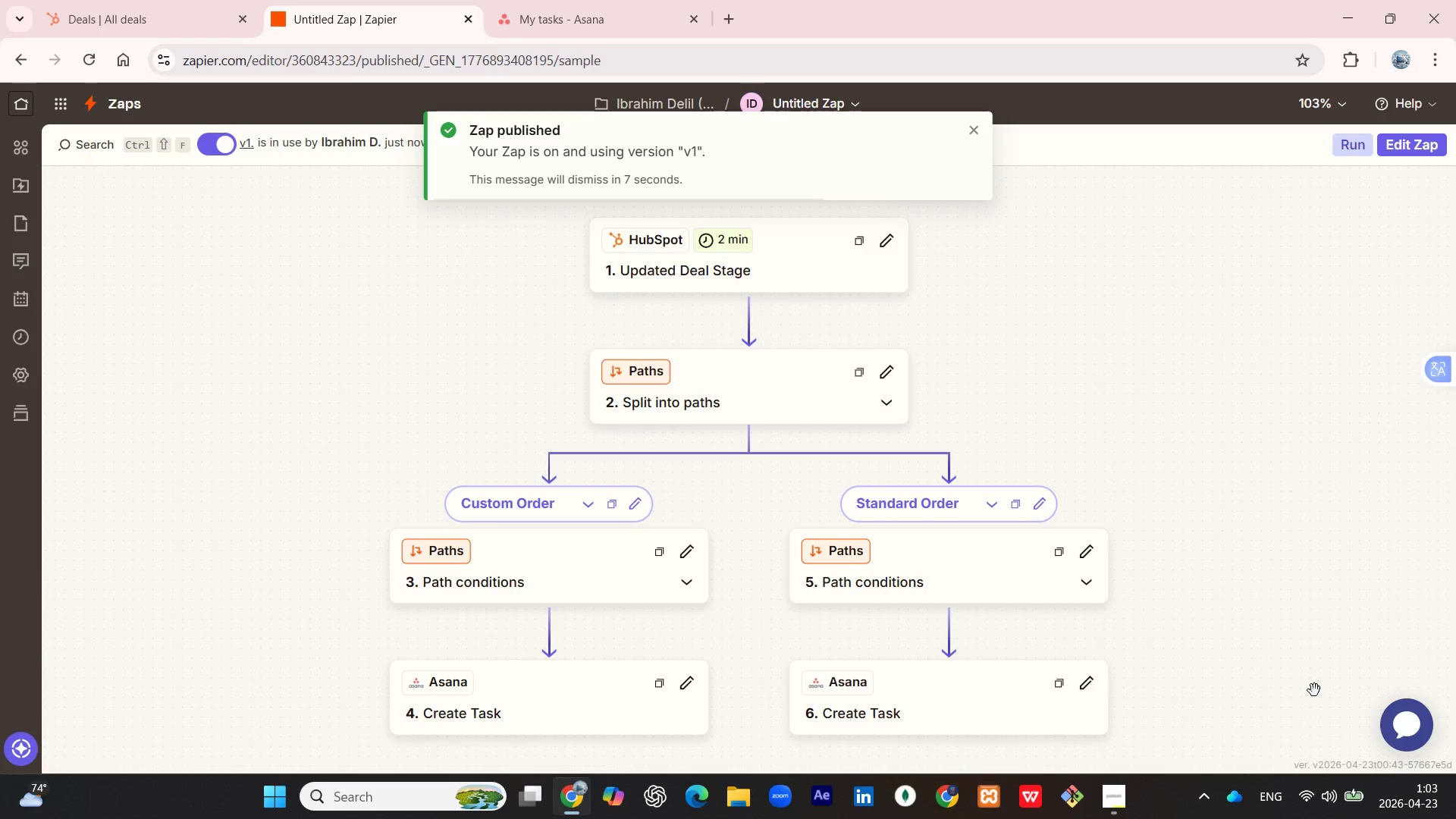 
key(Meta+PrintScreen)
 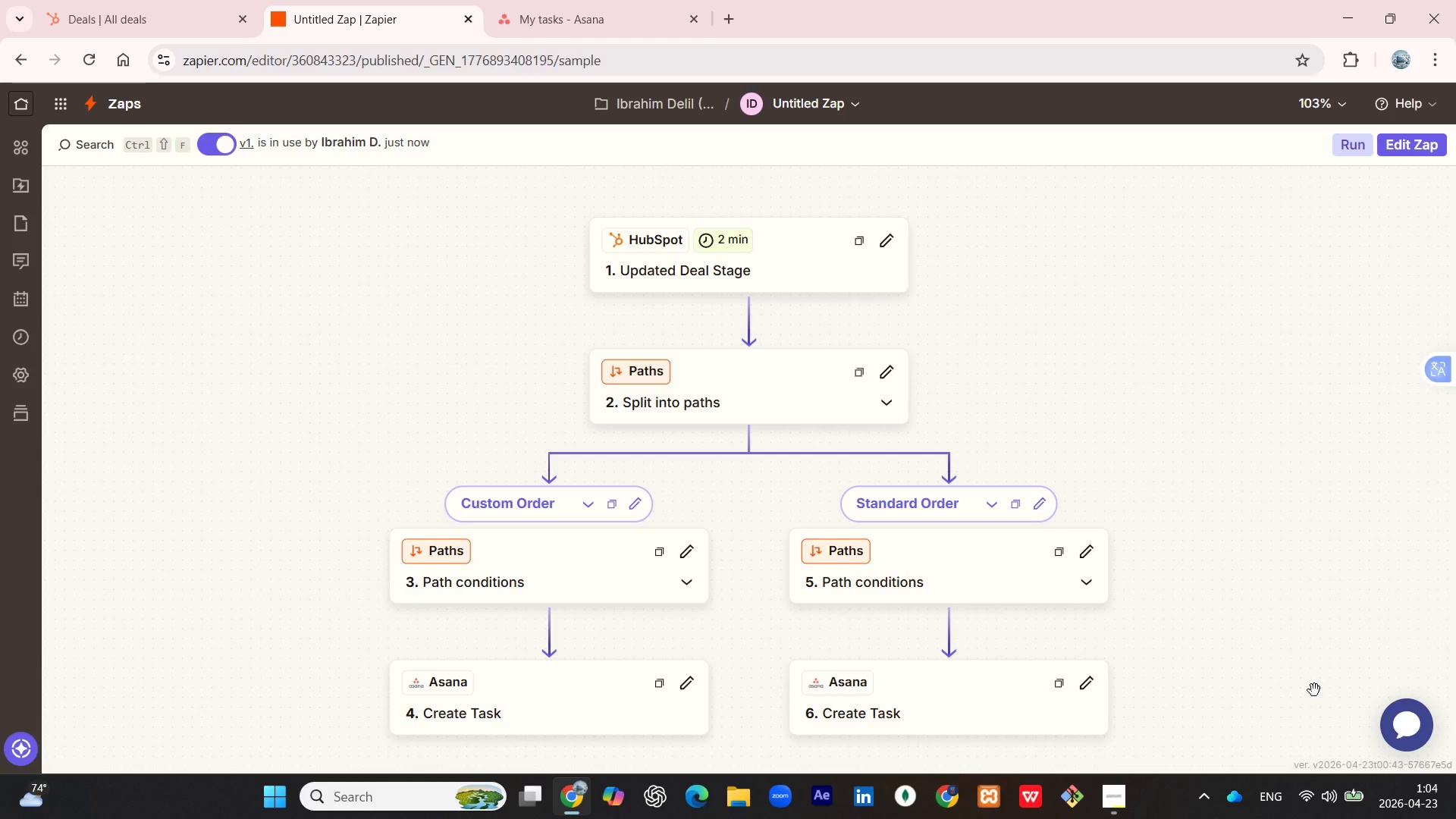 
wait(9.98)
 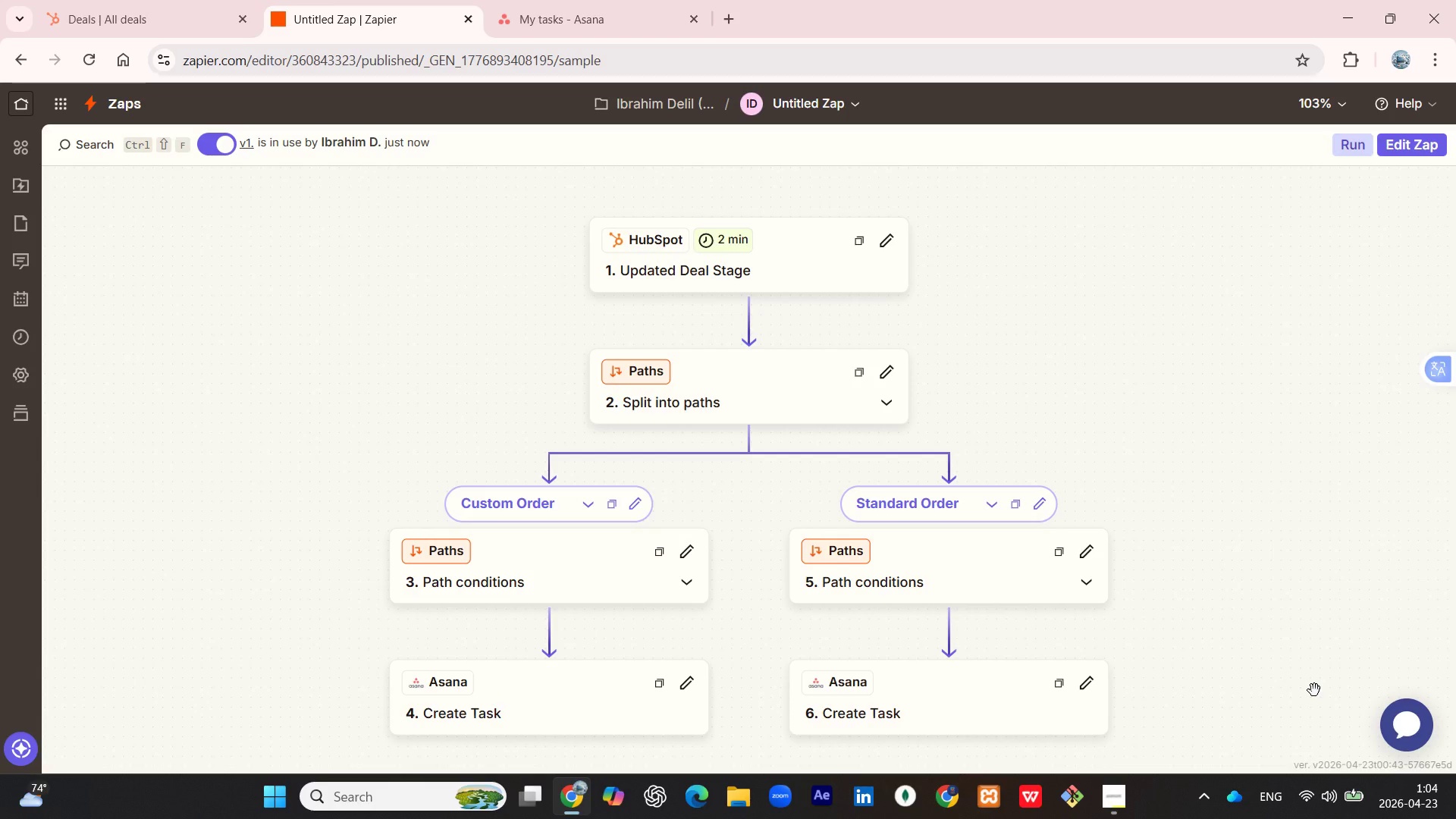 
left_click([97, 65])
 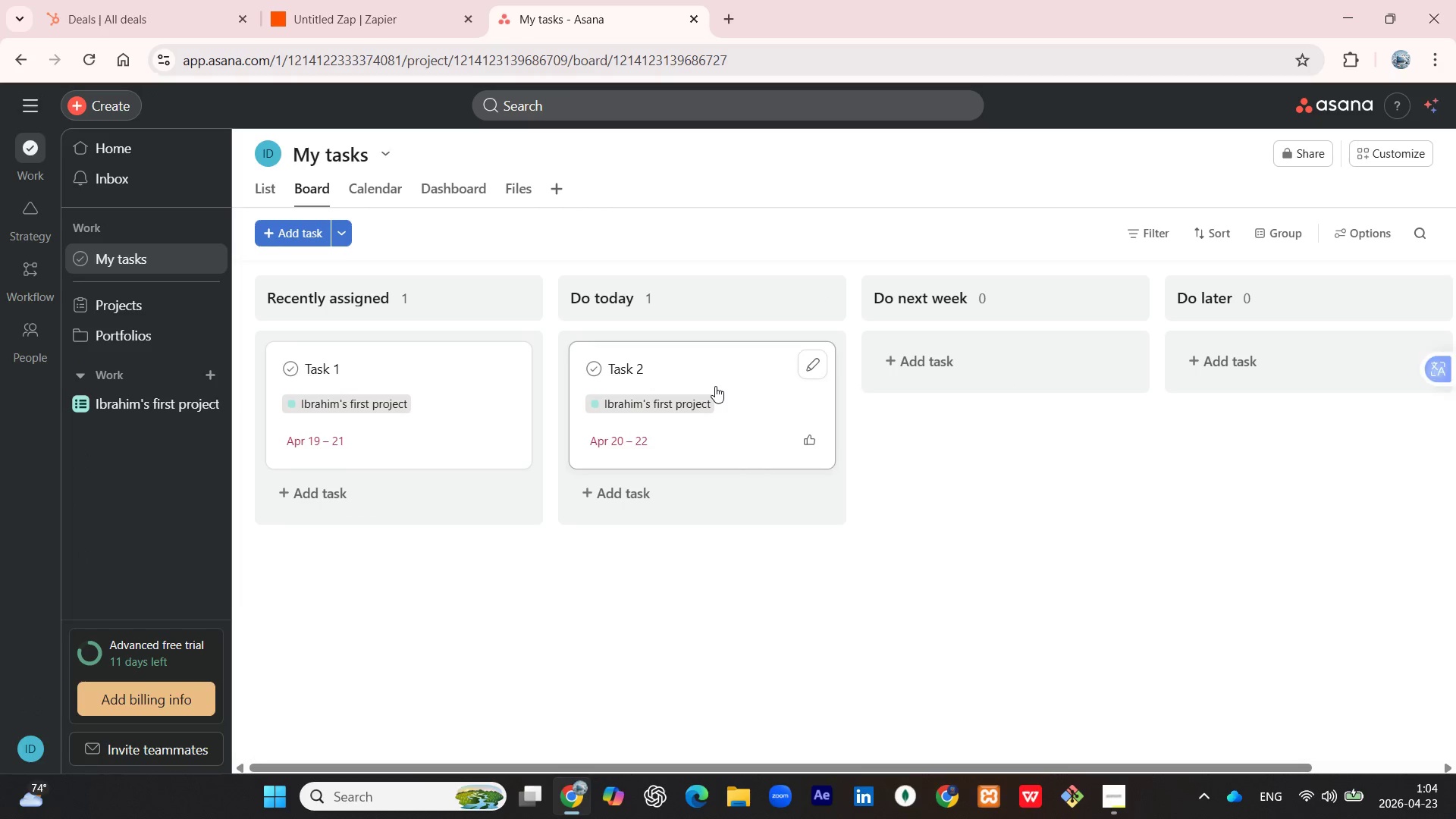 
wait(17.67)
 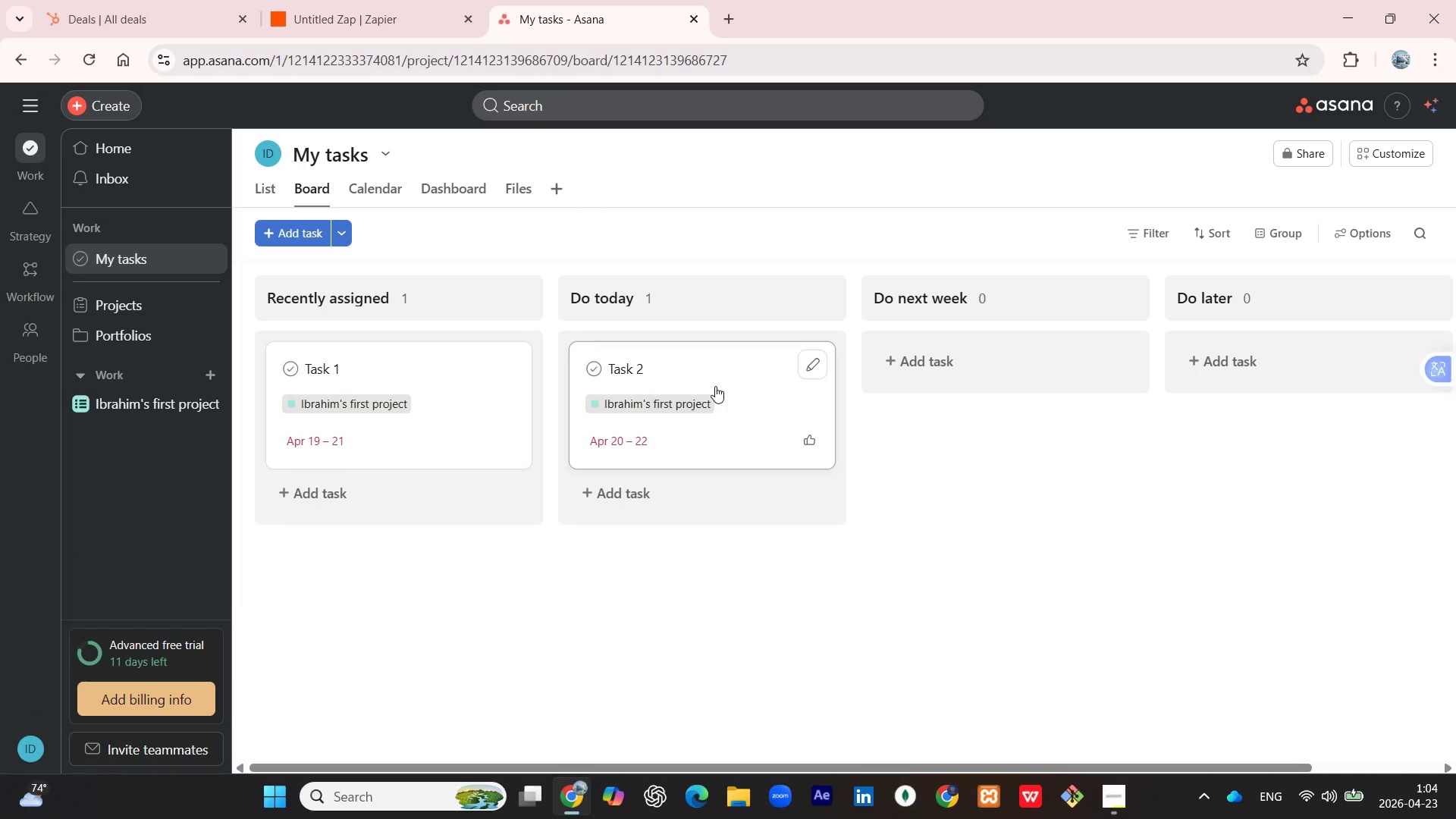 
left_click([749, 366])
 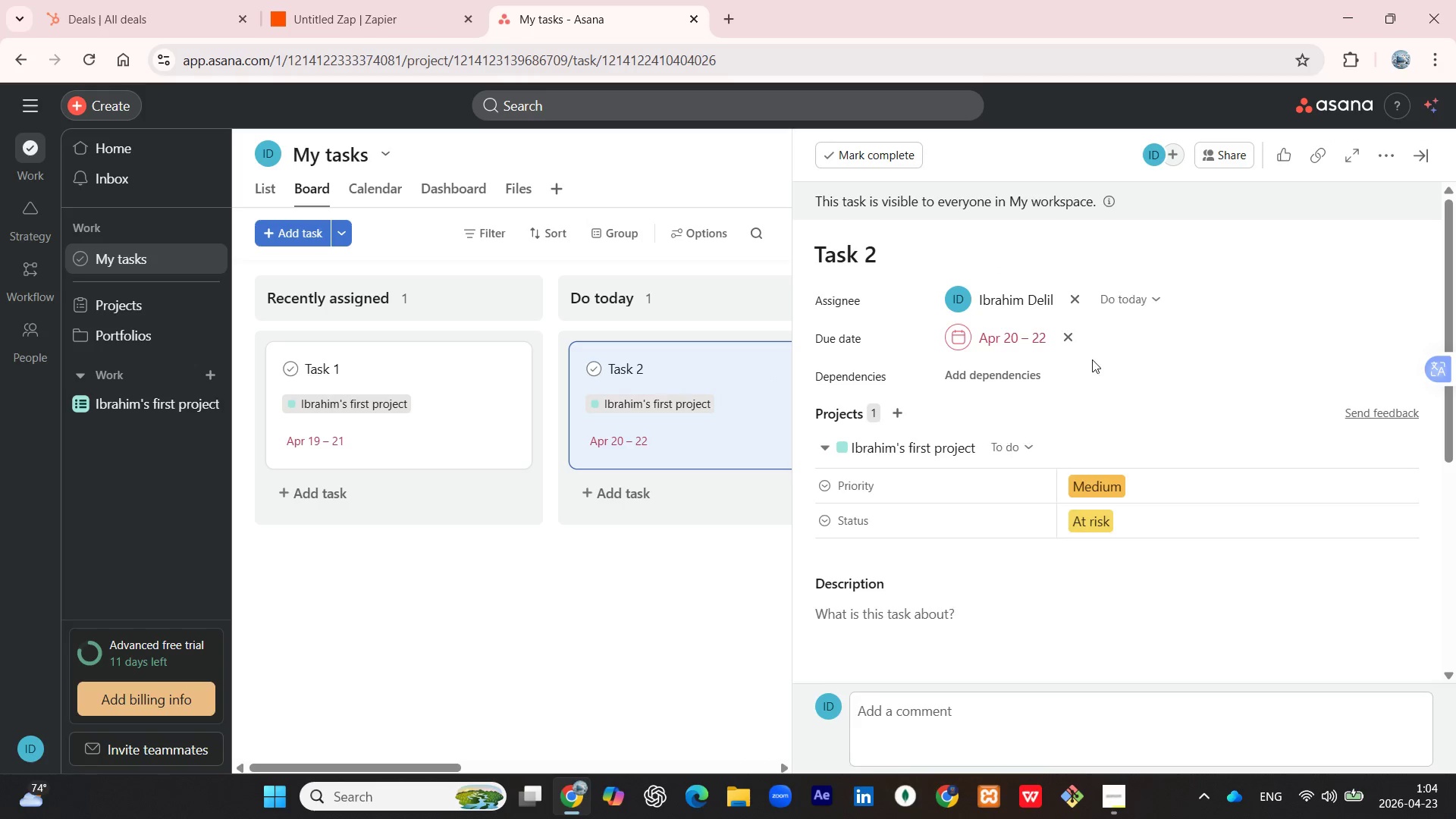 
scroll: coordinate [1070, 388], scroll_direction: down, amount: 2.0
 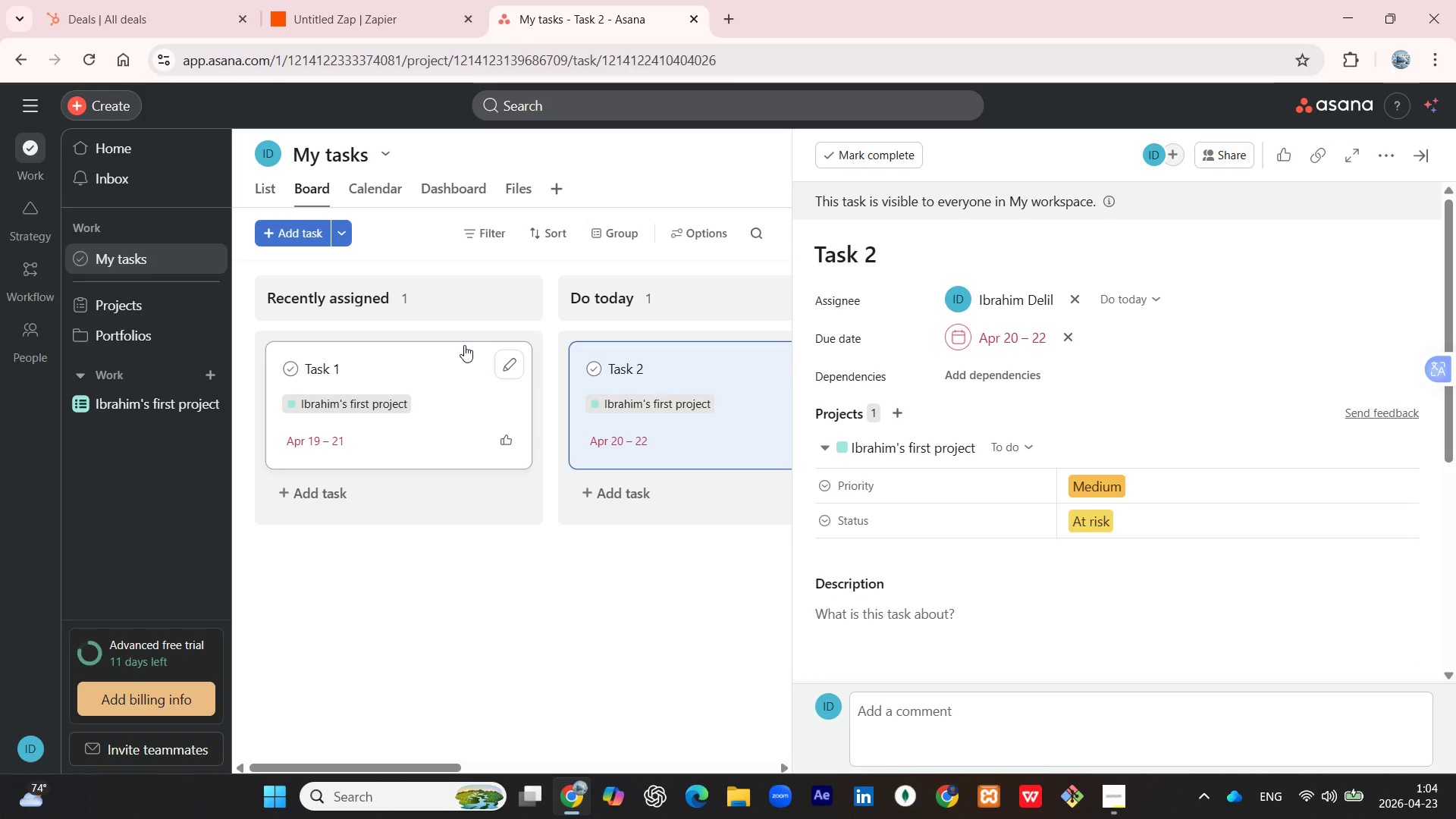 
left_click([464, 345])
 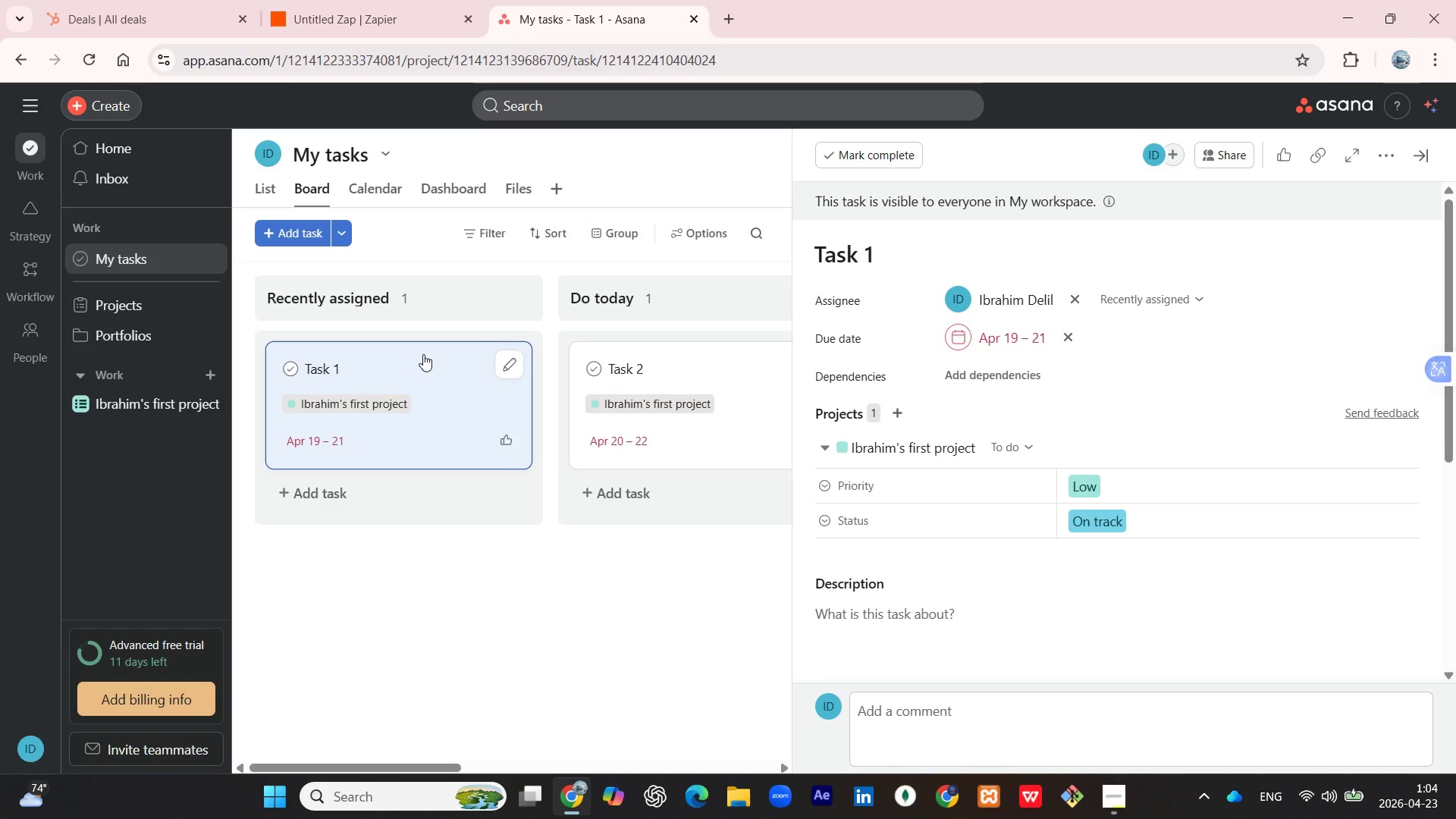 
wait(10.48)
 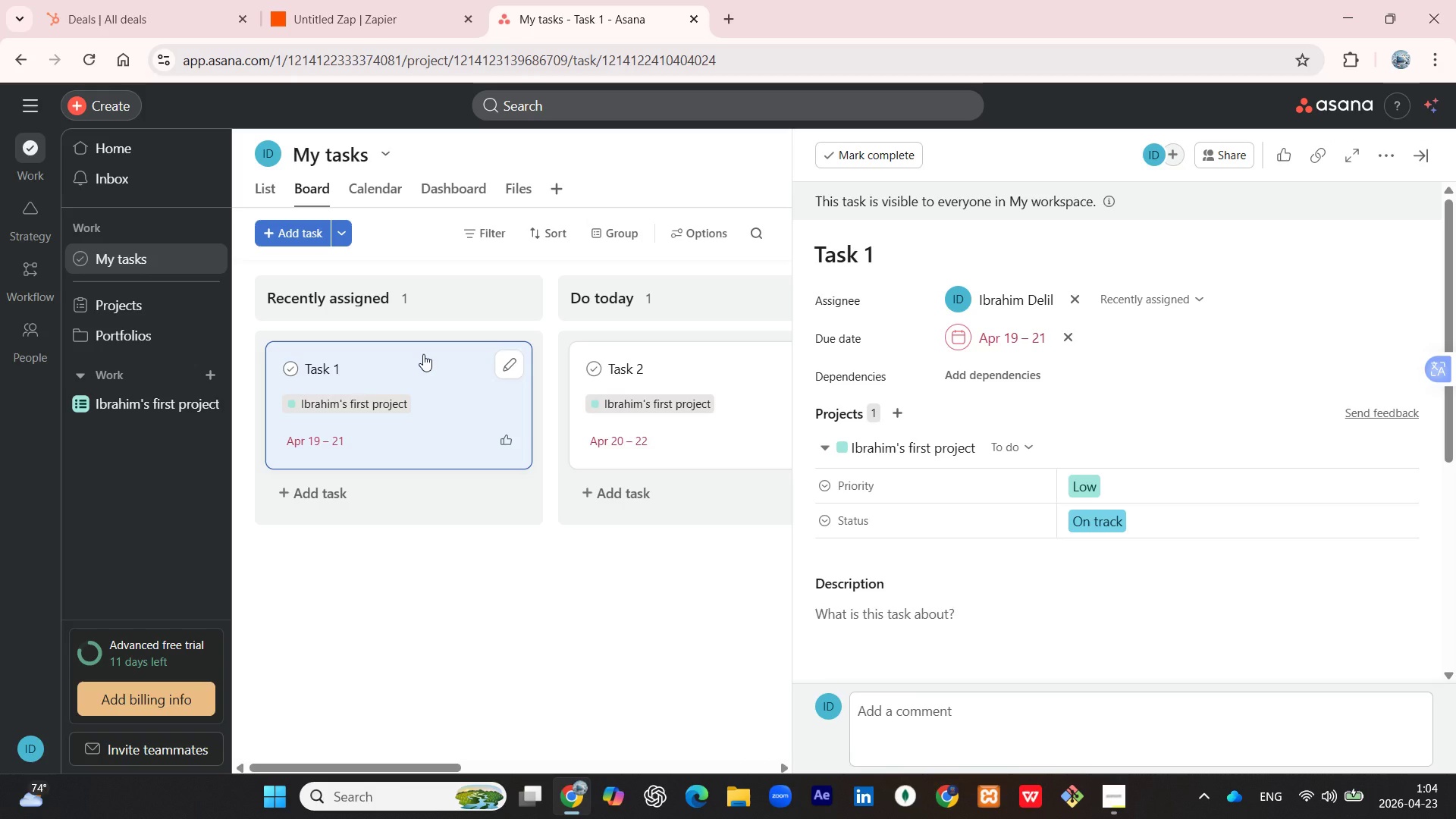 
left_click([144, 0])
 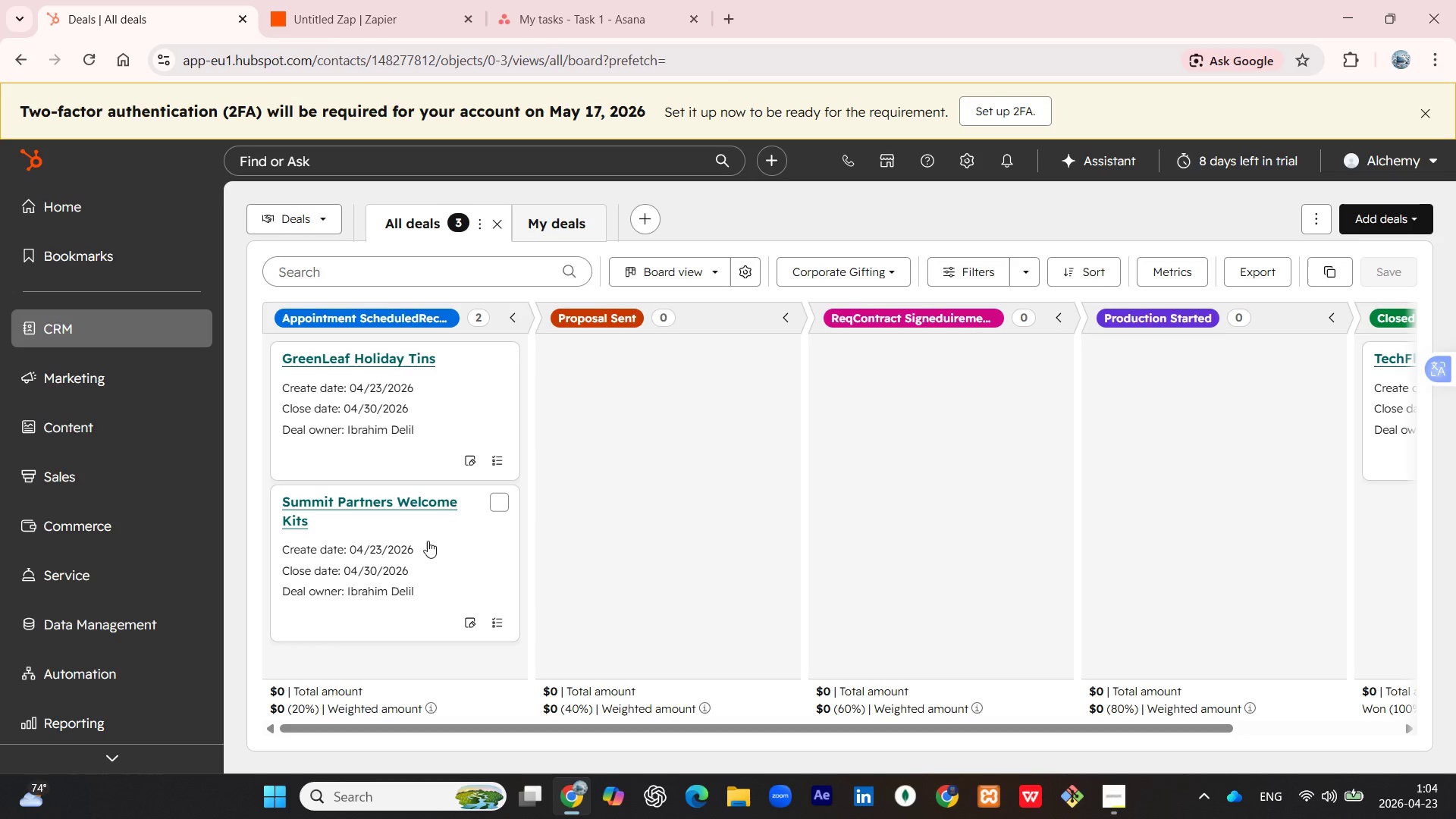 
left_click_drag(start_coordinate=[411, 546], to_coordinate=[1348, 570])
 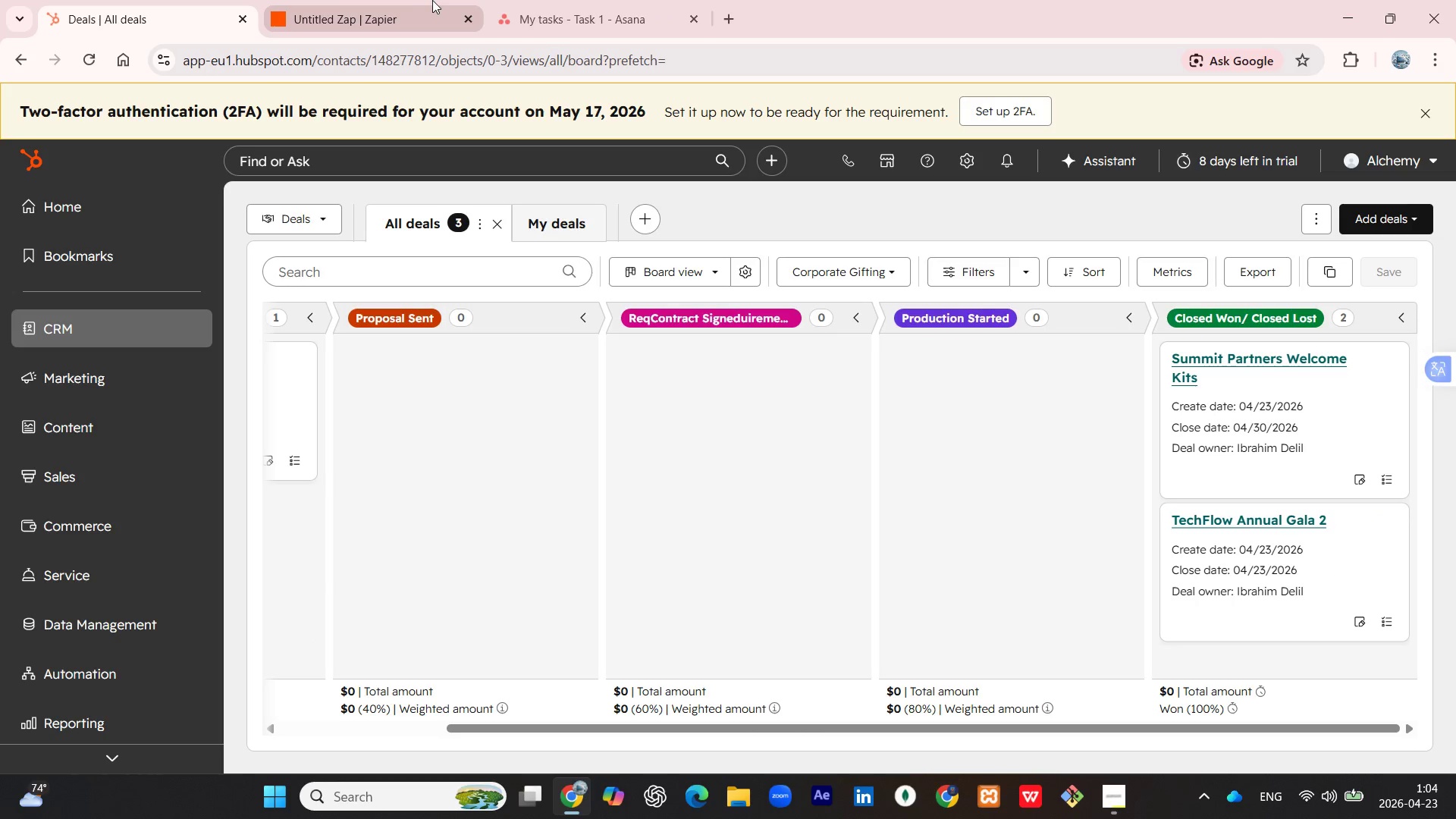 
left_click([360, 0])
 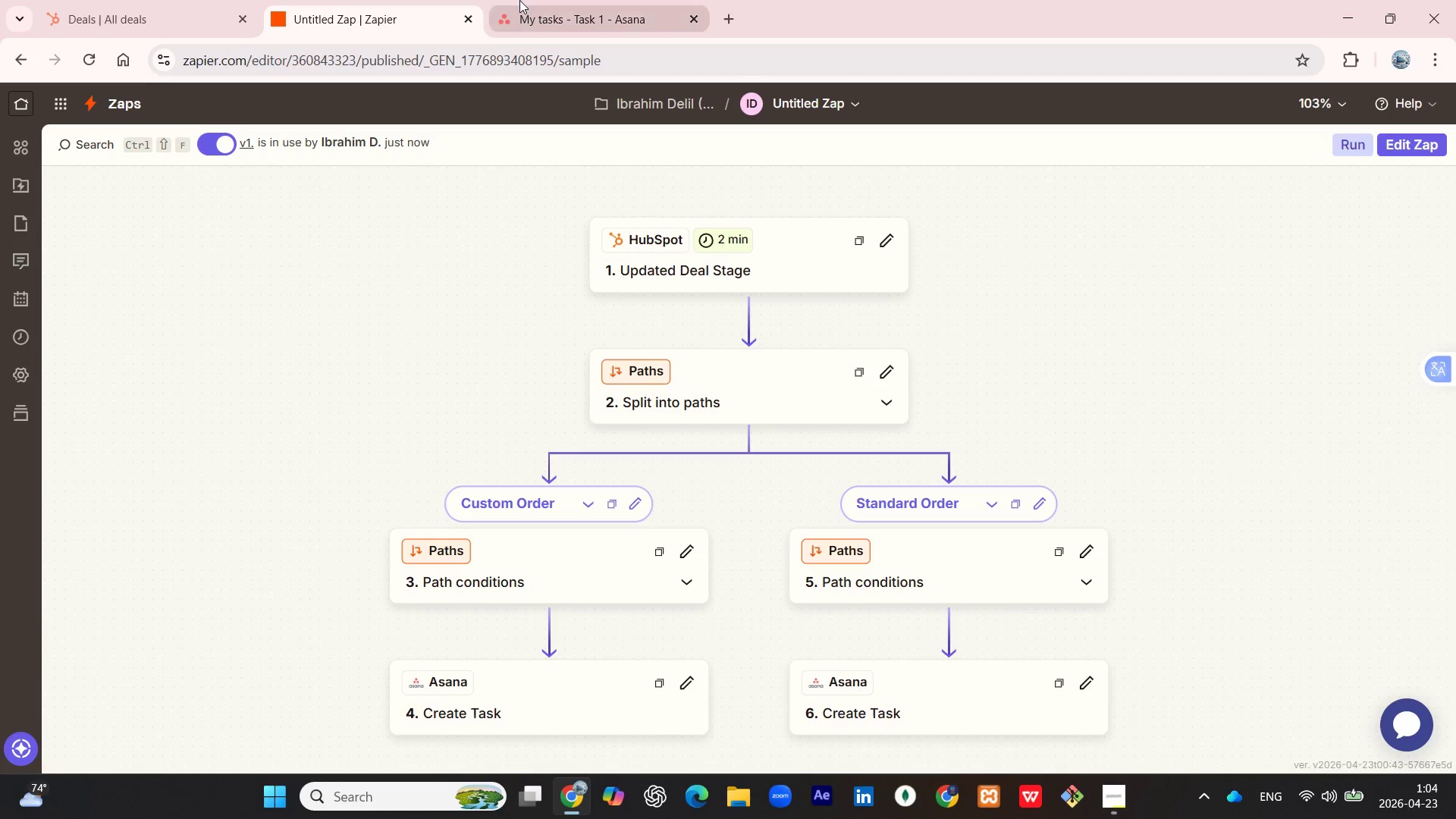 
left_click([519, 0])
 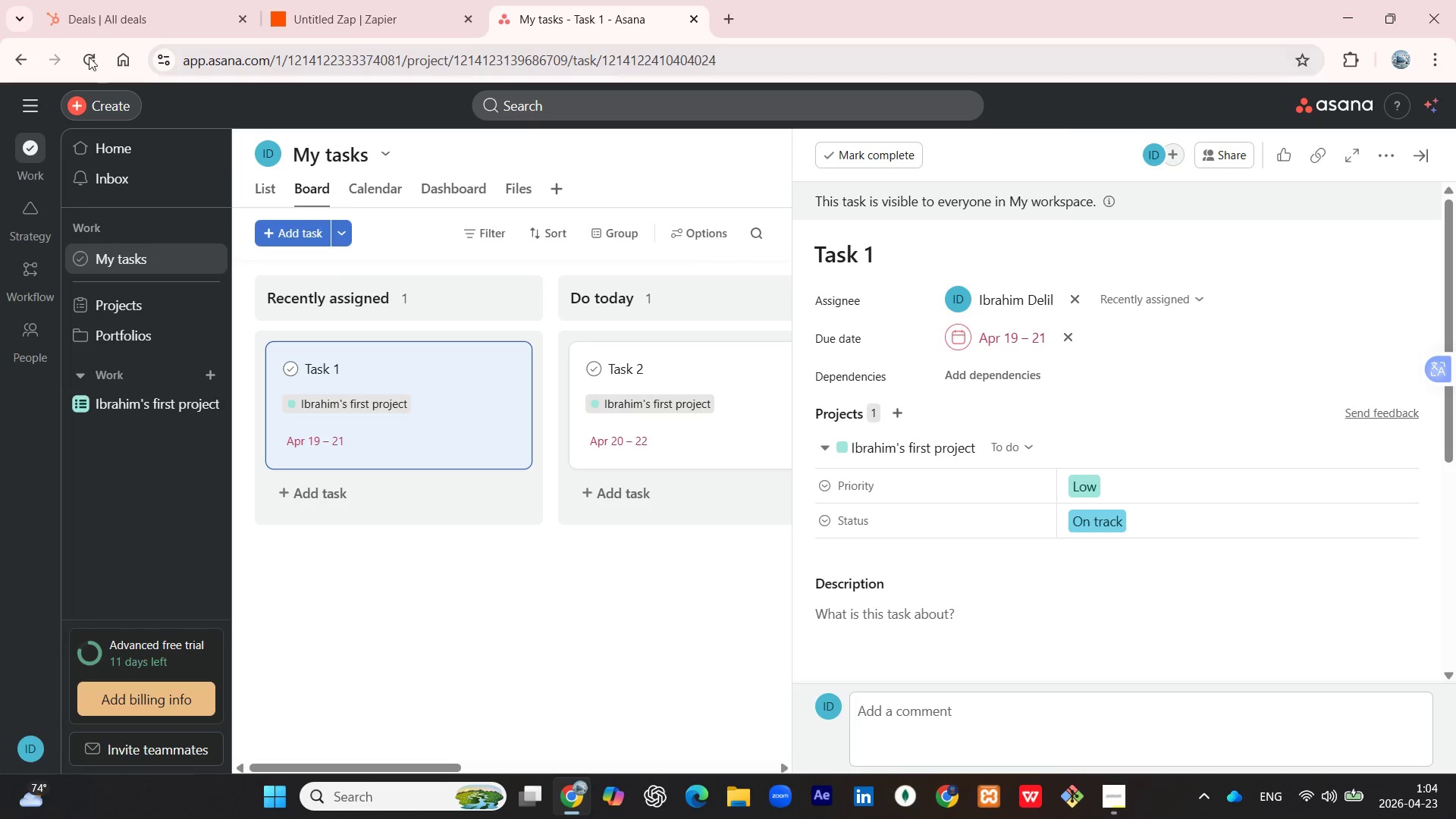 
left_click([89, 57])
 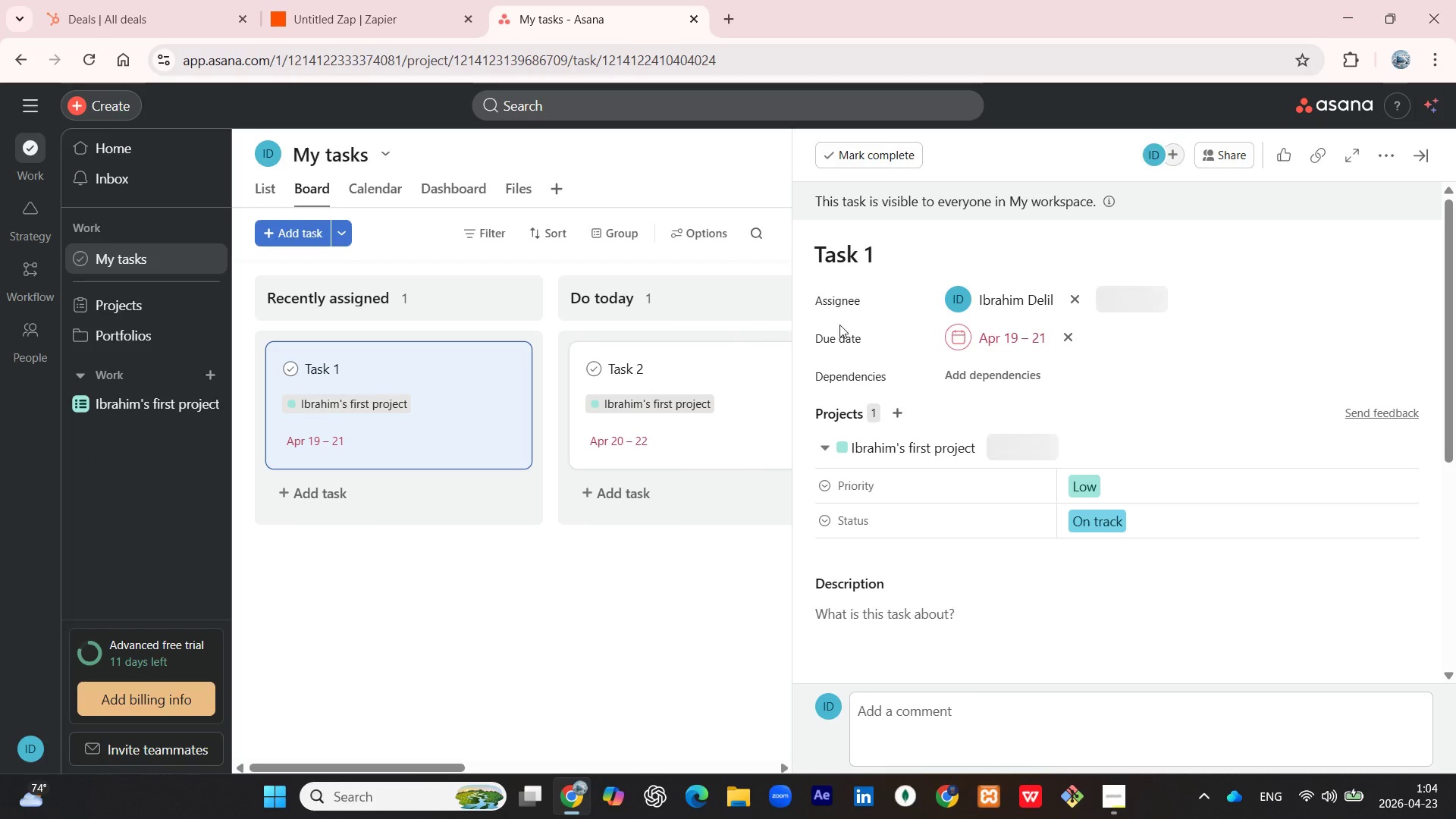 
wait(7.83)
 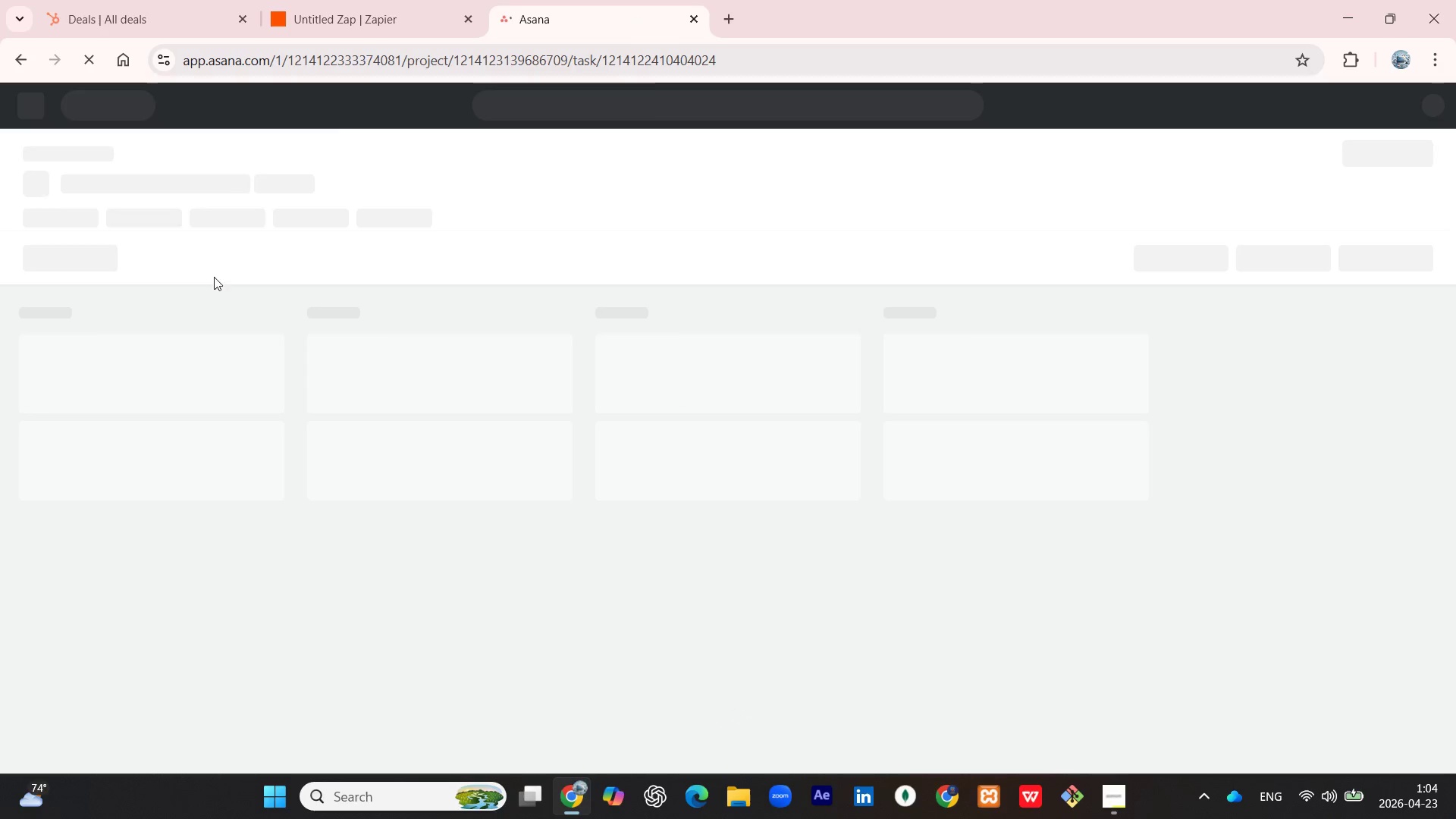 
left_click([601, 606])
 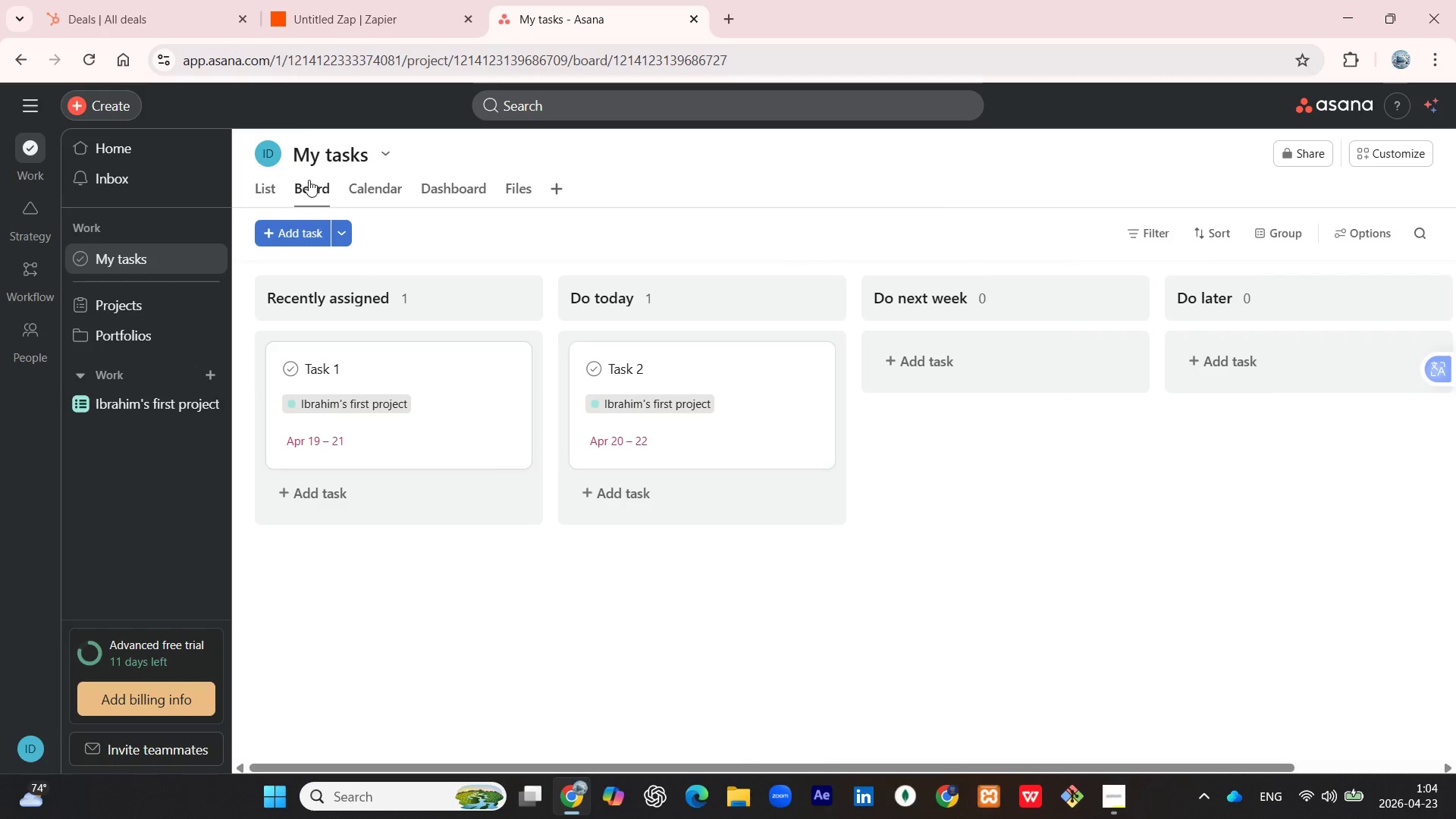 
left_click([190, 25])
 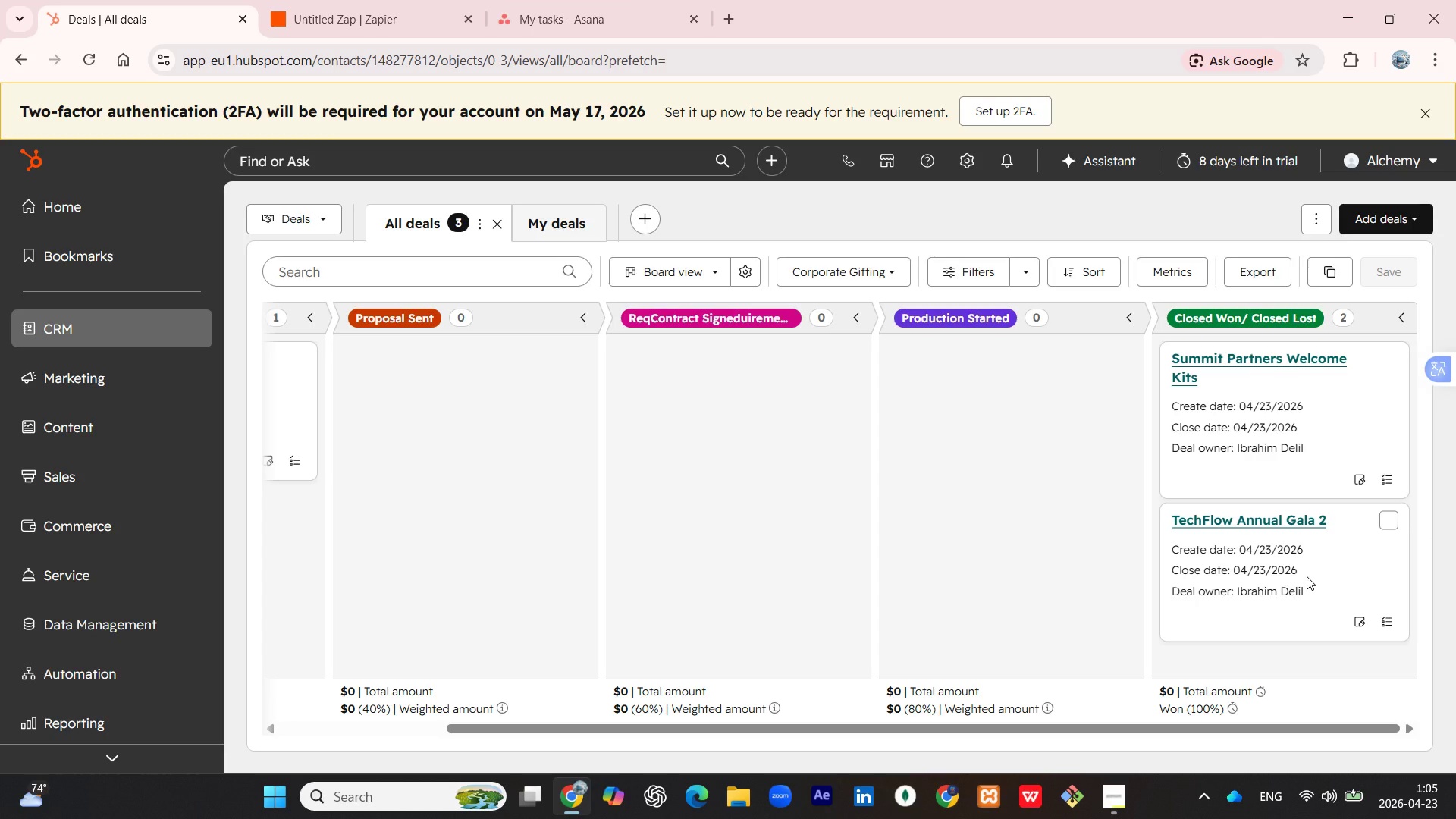 
left_click([1307, 576])
 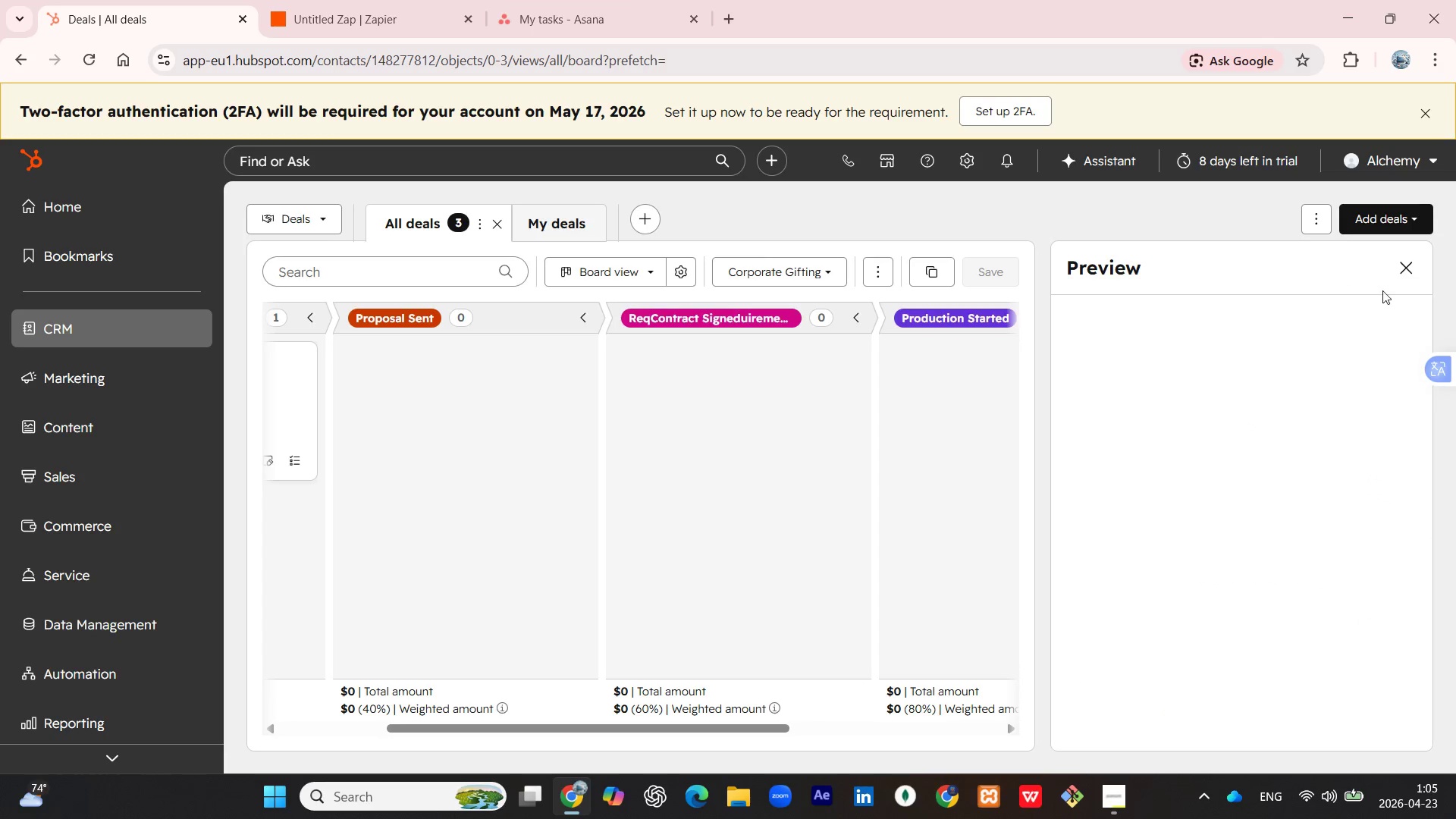 
left_click([1404, 270])
 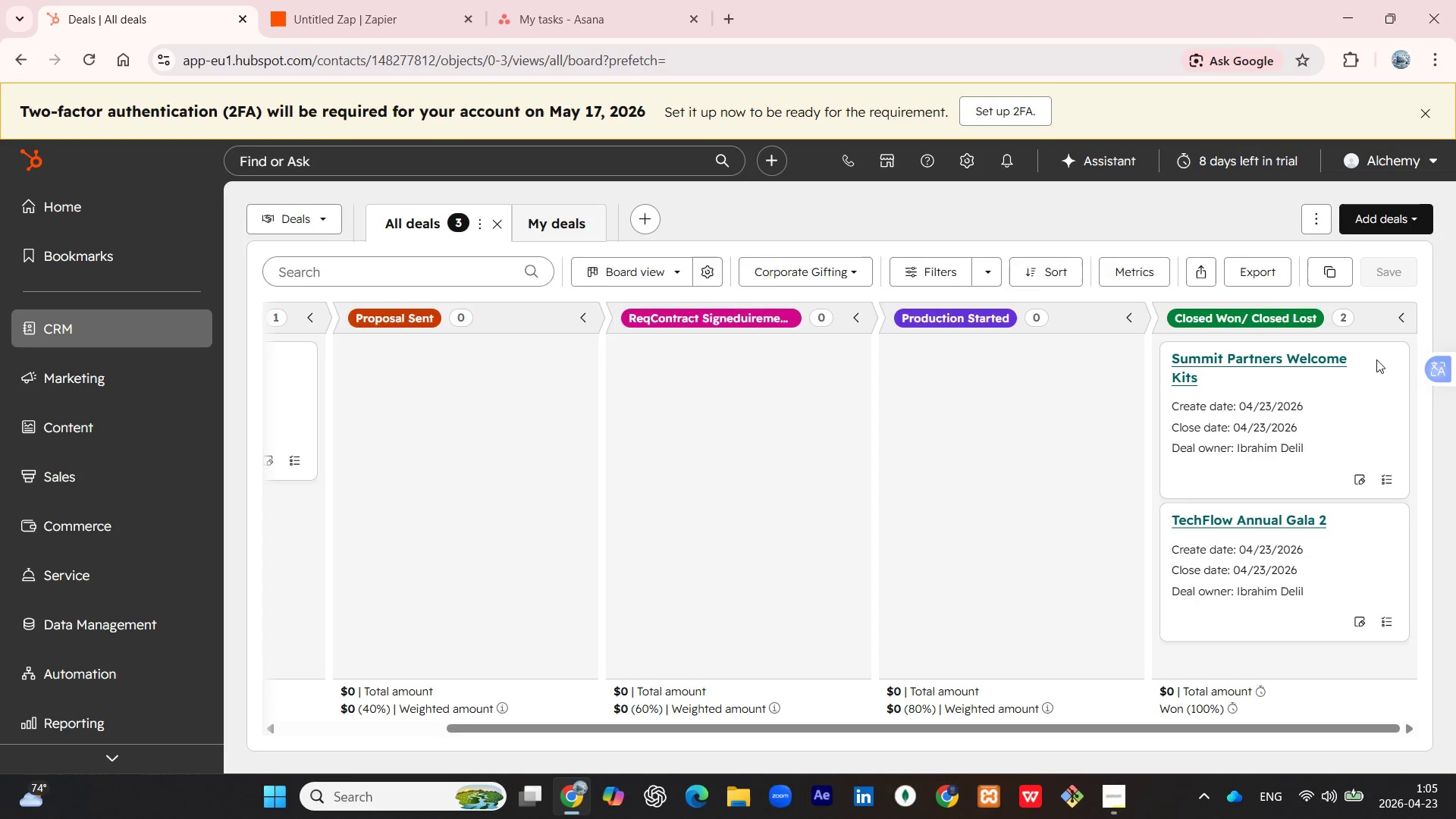 
left_click_drag(start_coordinate=[1335, 426], to_coordinate=[448, 590])
 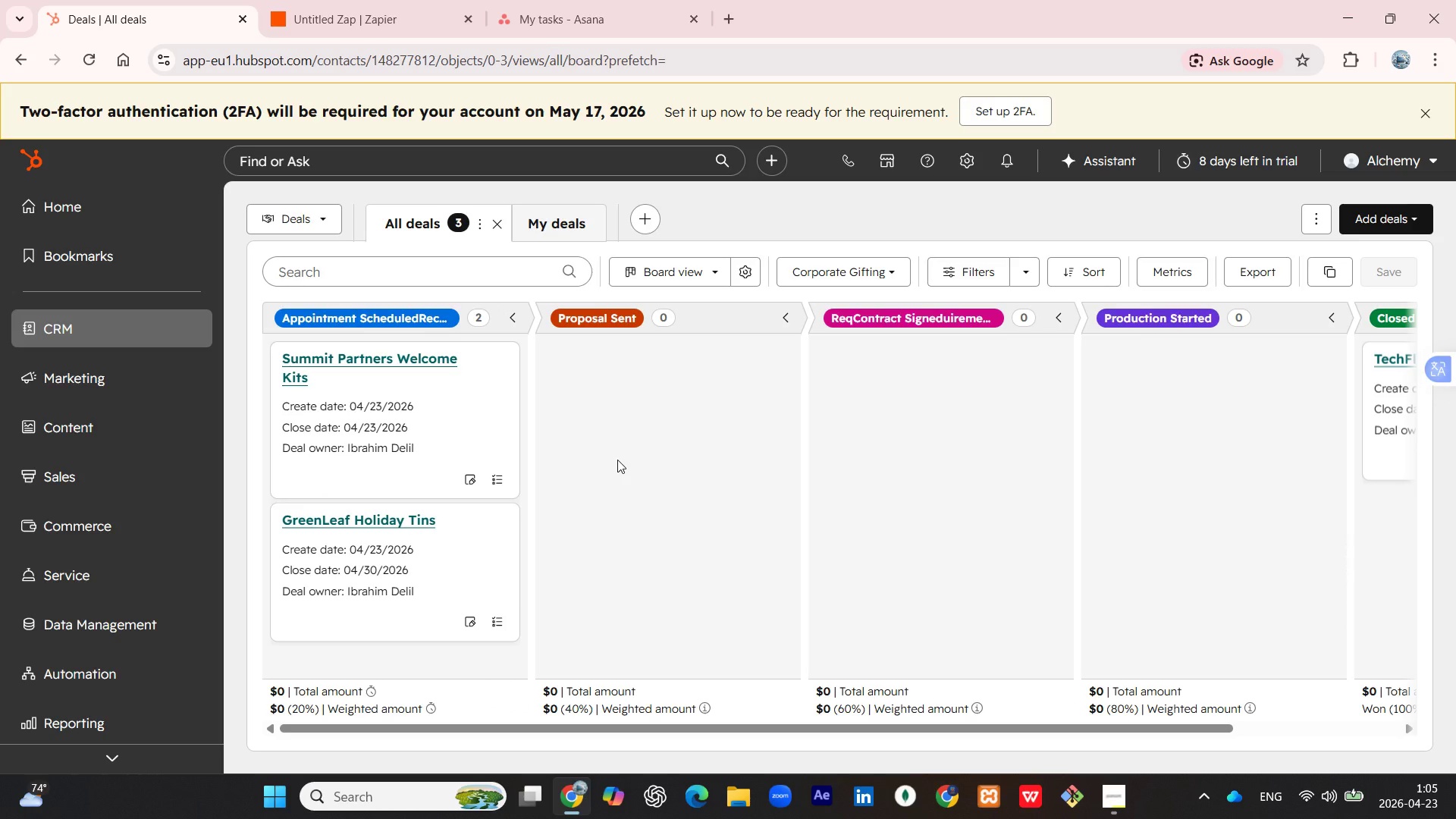 
wait(9.5)
 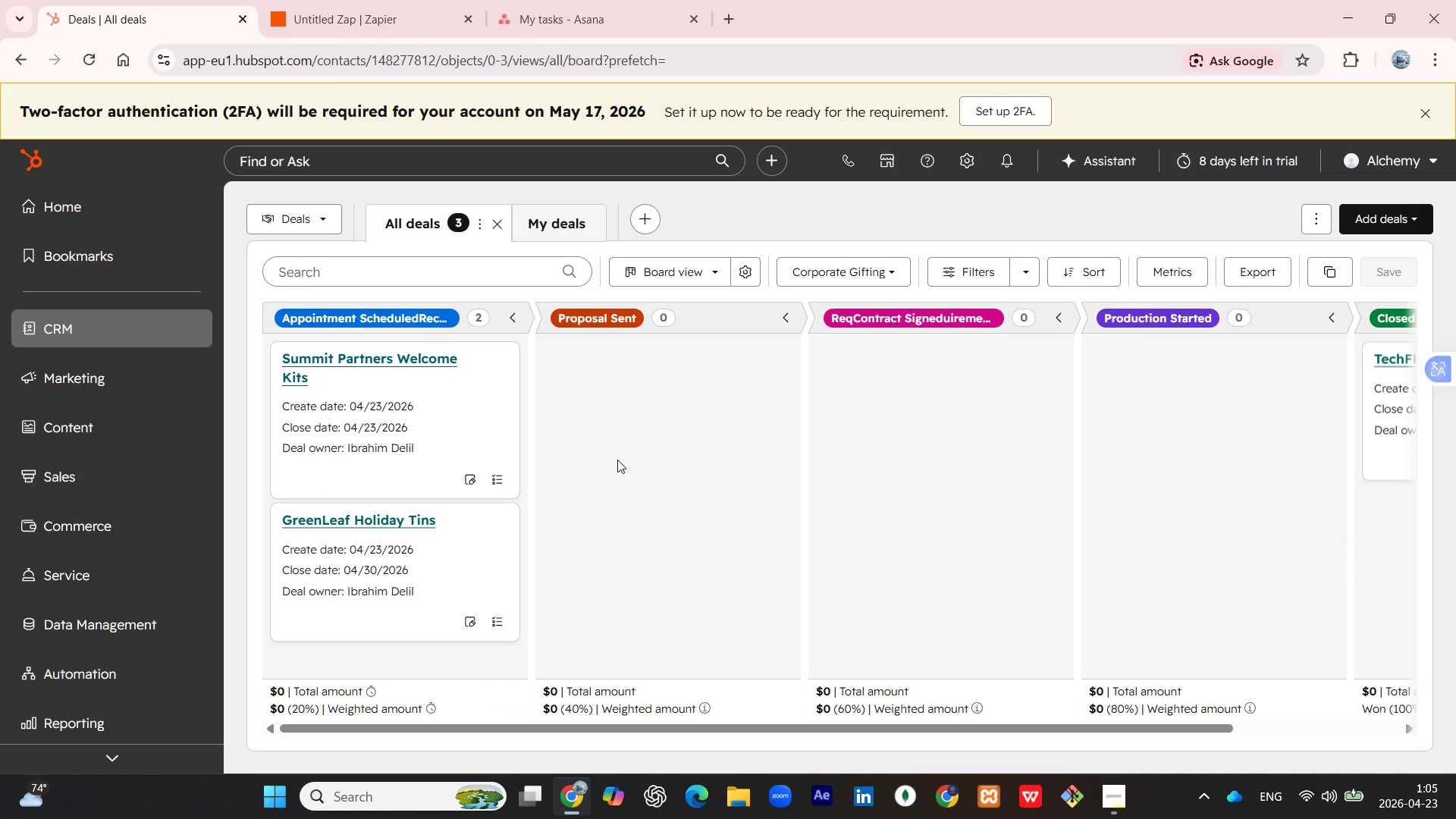 
mouse_move([479, 487])
 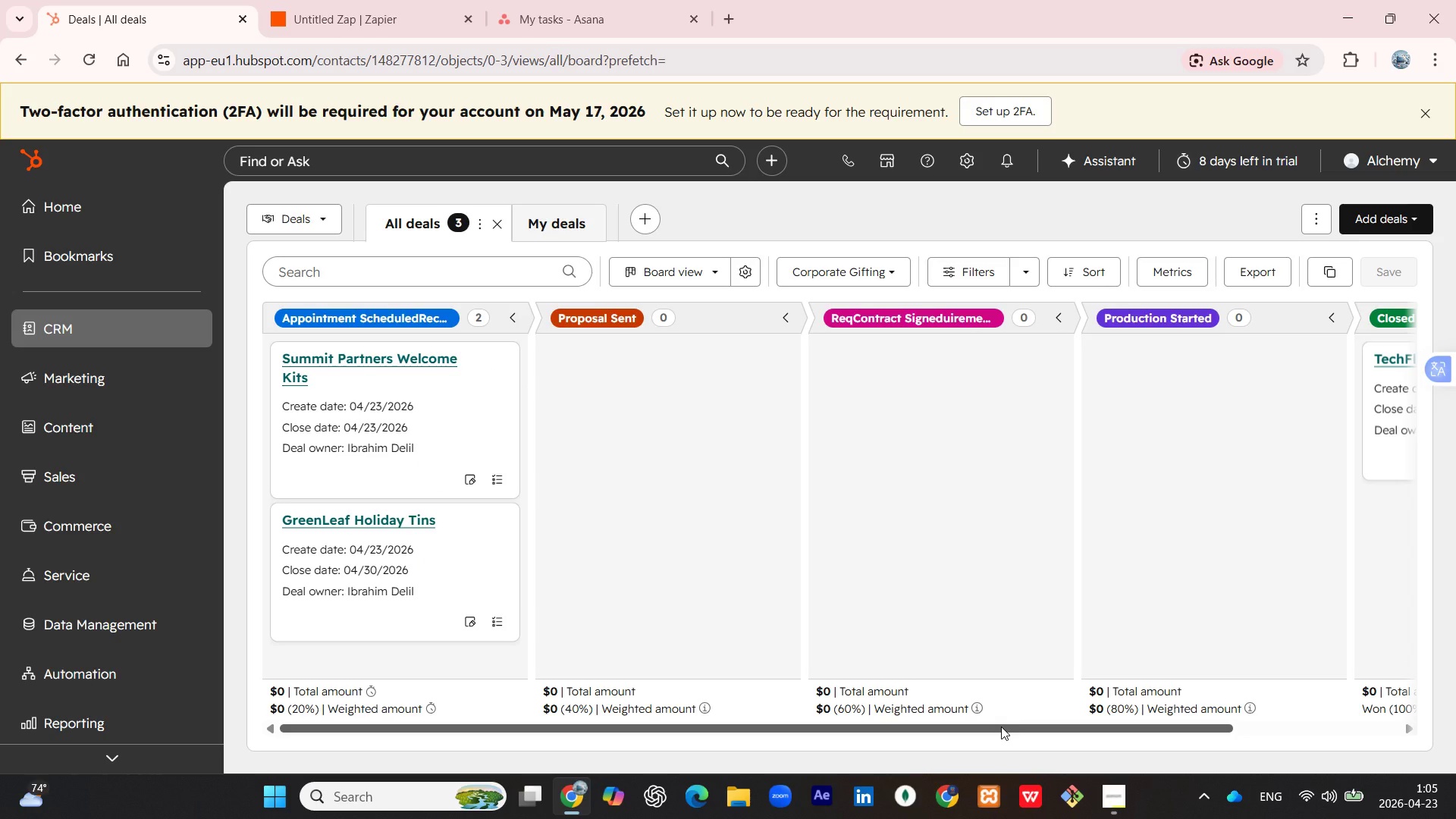 
left_click_drag(start_coordinate=[1001, 726], to_coordinate=[1055, 720])
 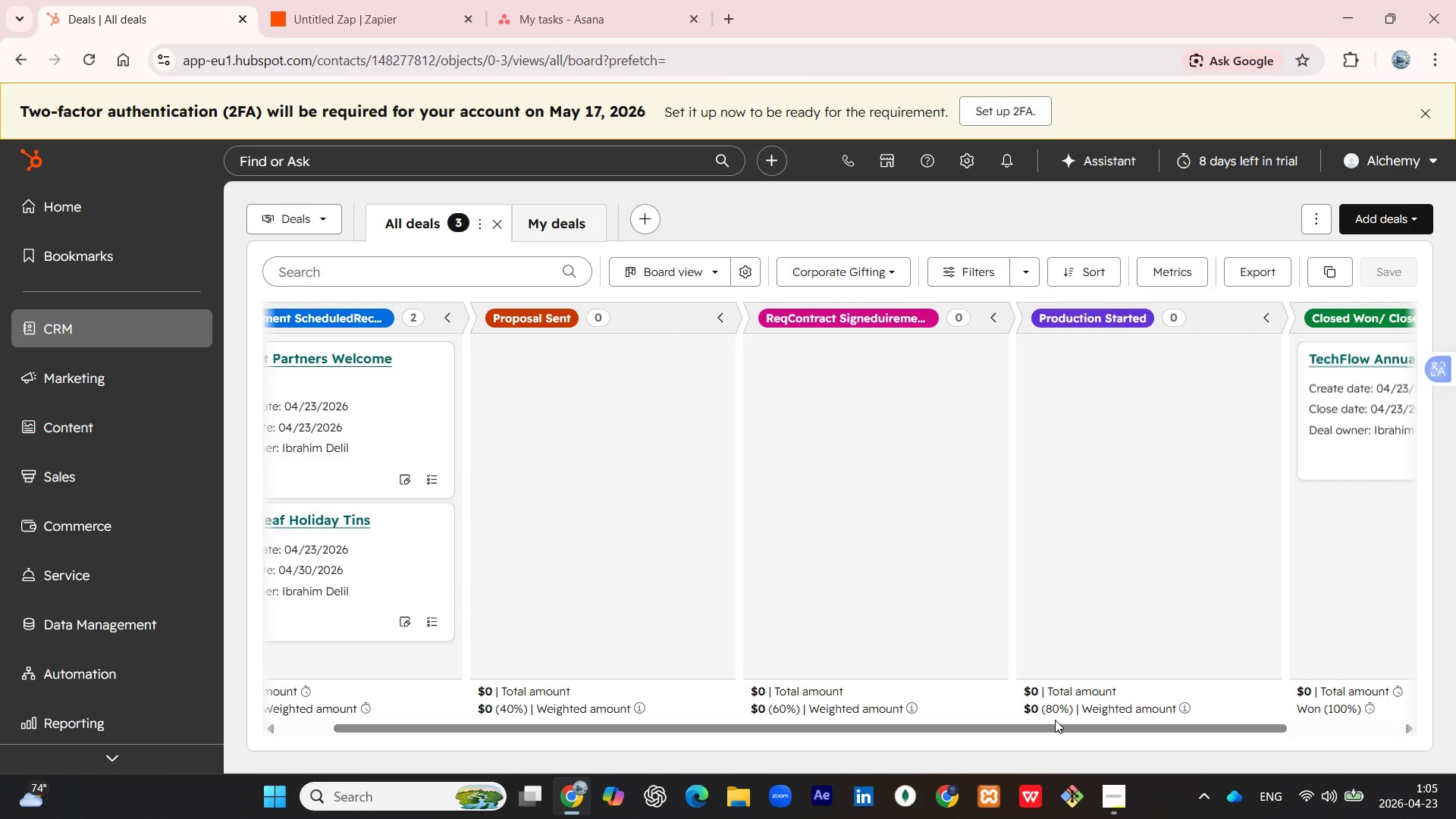 
left_click_drag(start_coordinate=[1055, 720], to_coordinate=[950, 722])
 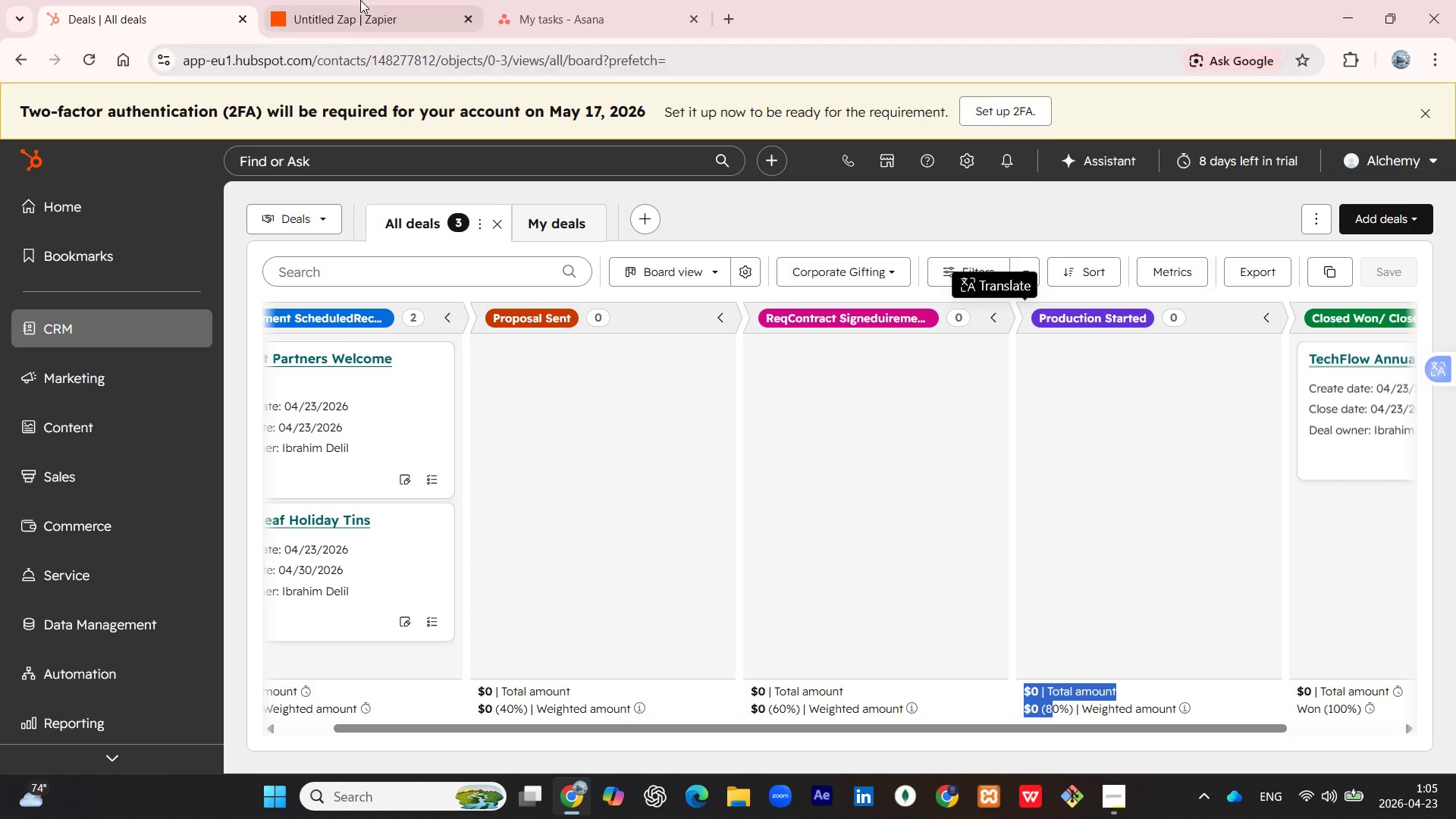 
left_click([360, 0])
 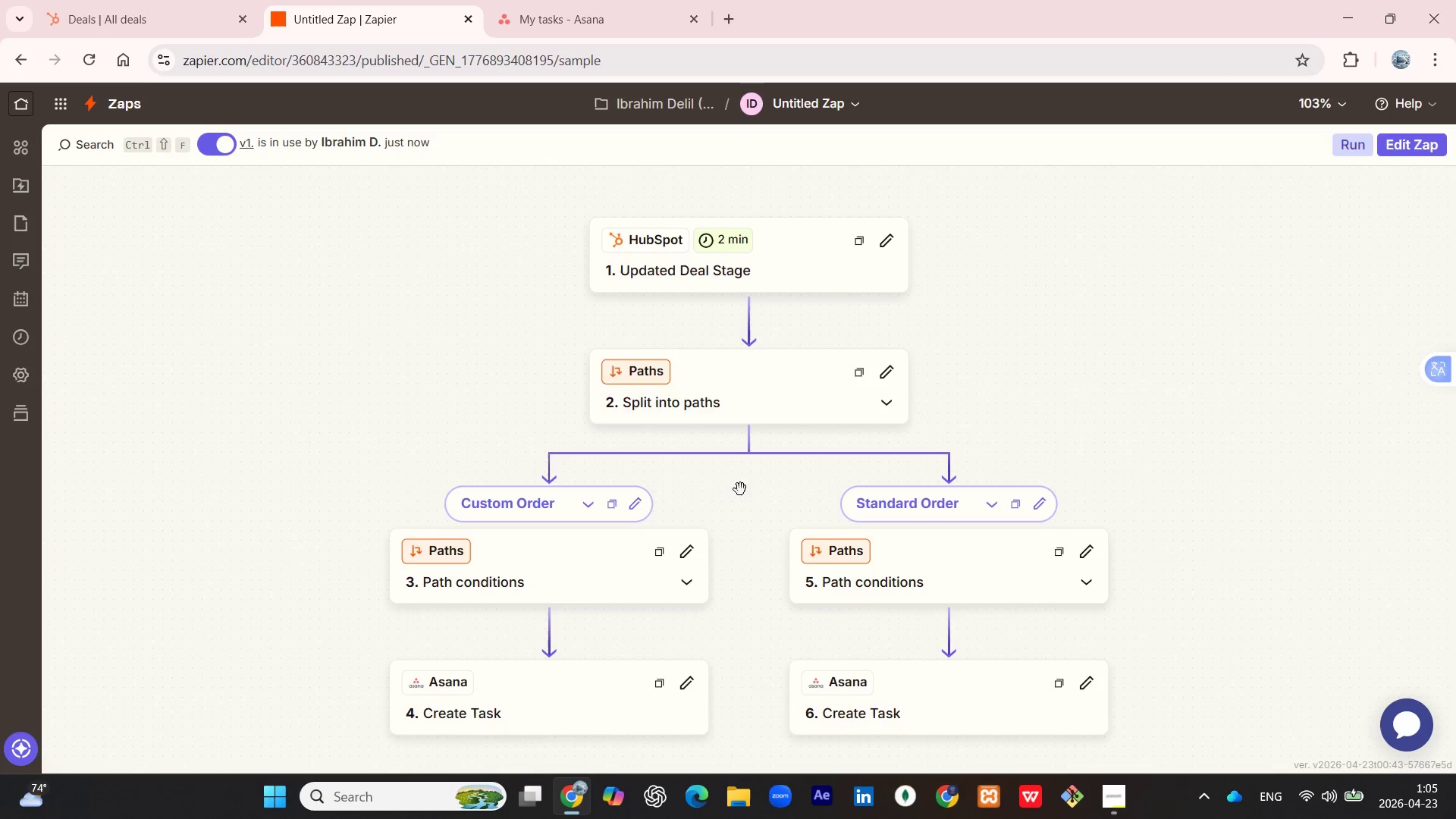 
scroll: coordinate [759, 492], scroll_direction: down, amount: 1.0
 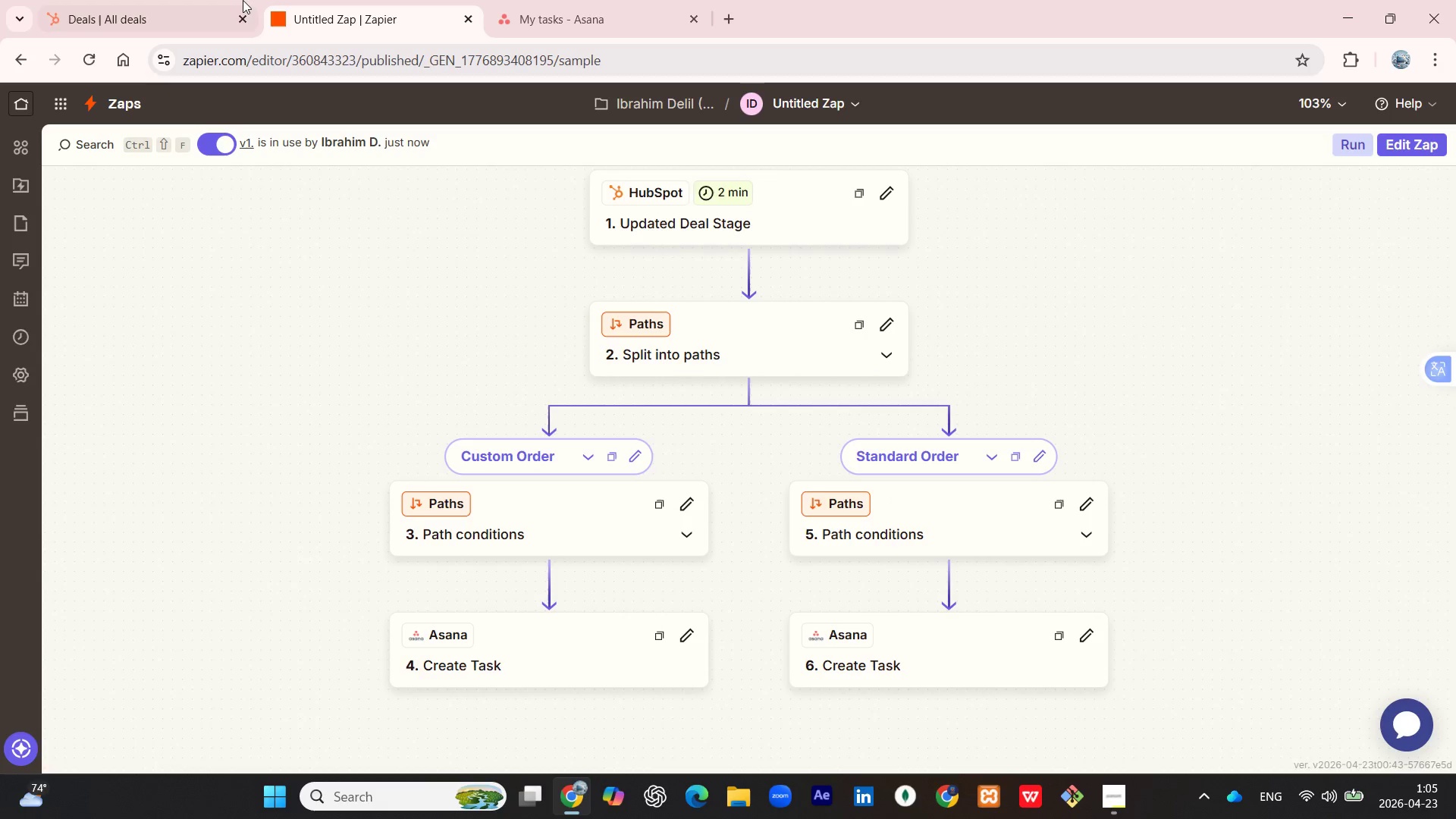 
left_click([167, 0])
 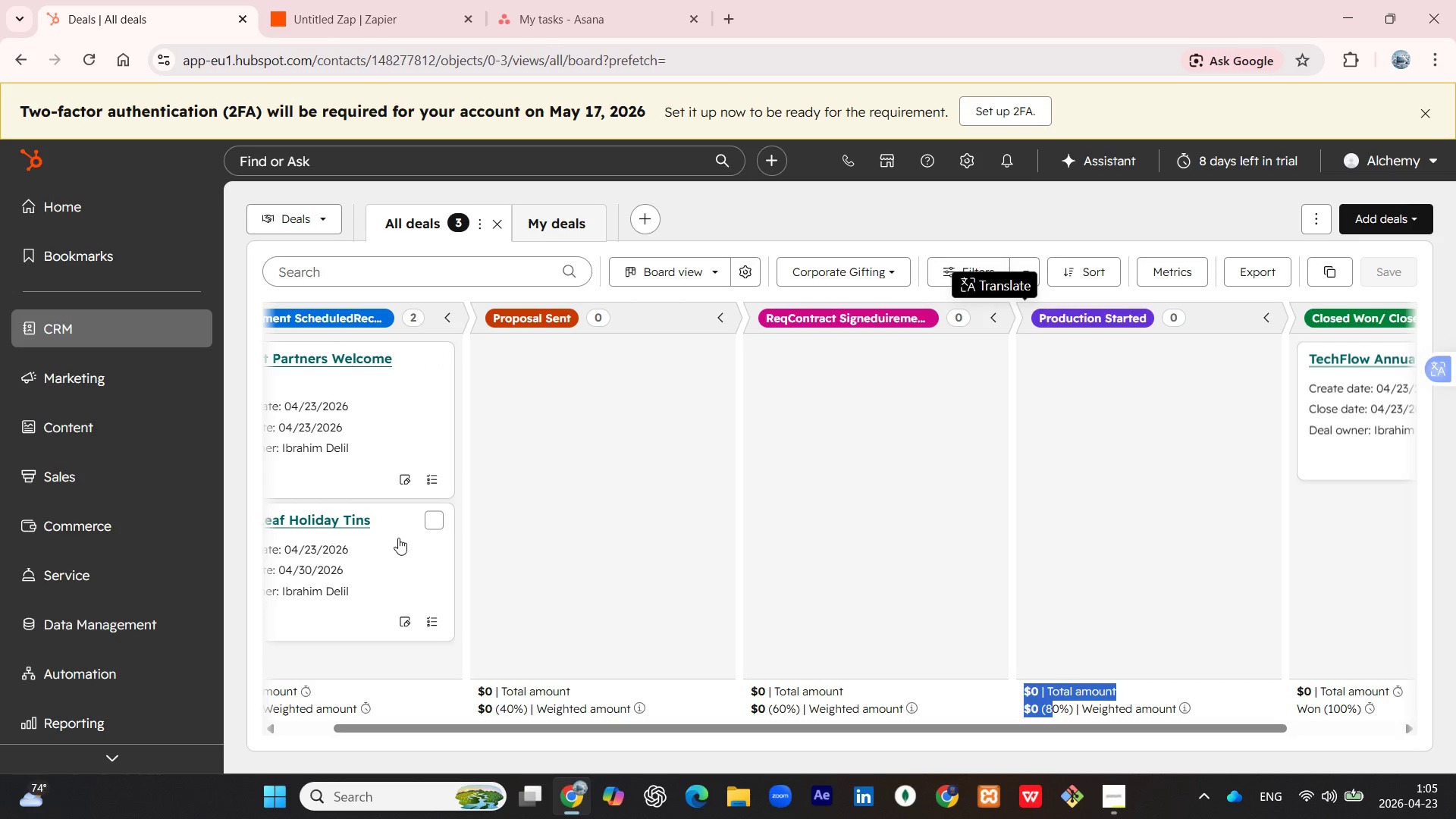 
left_click_drag(start_coordinate=[340, 570], to_coordinate=[620, 450])
 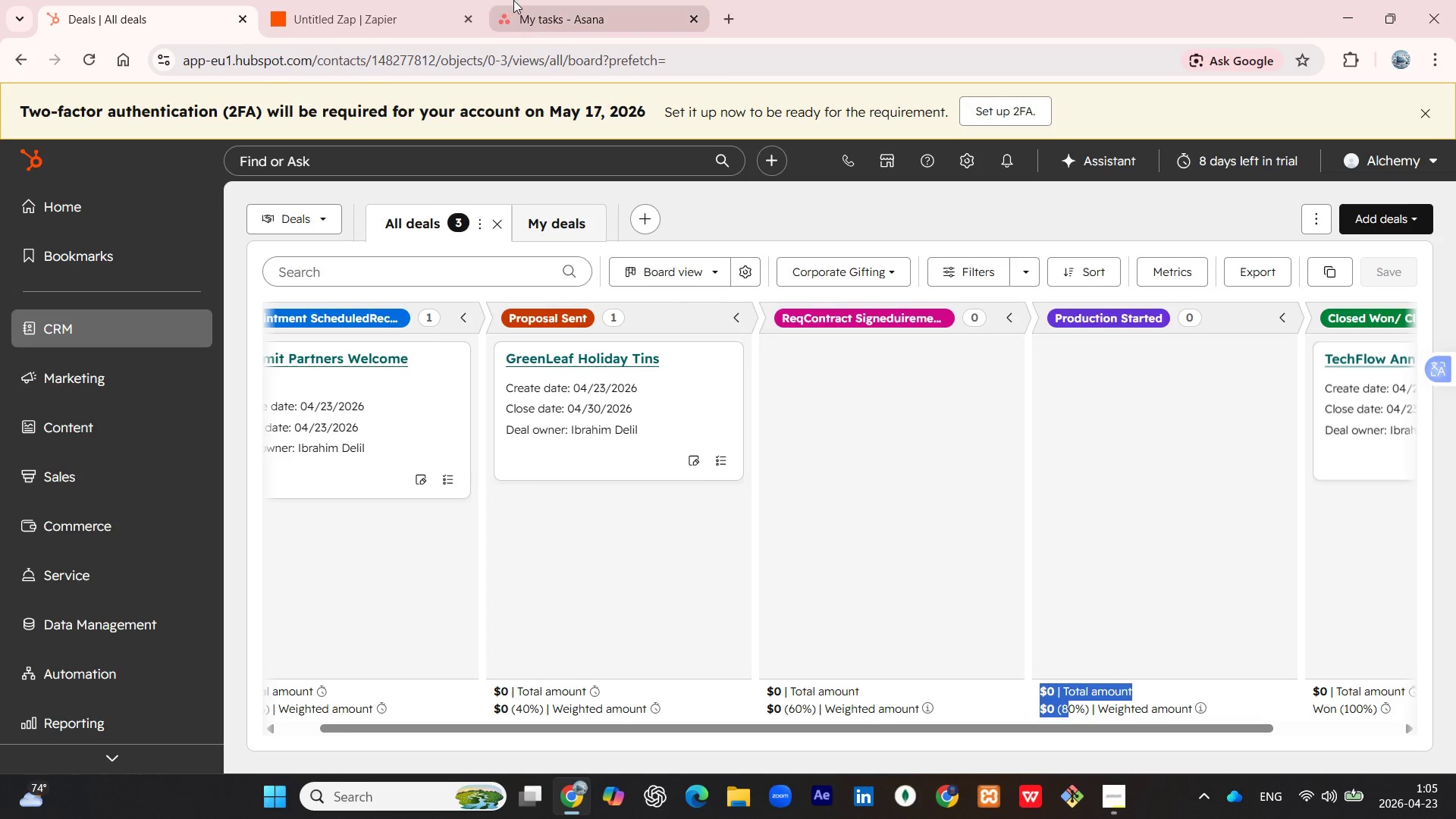 
left_click([513, 0])
 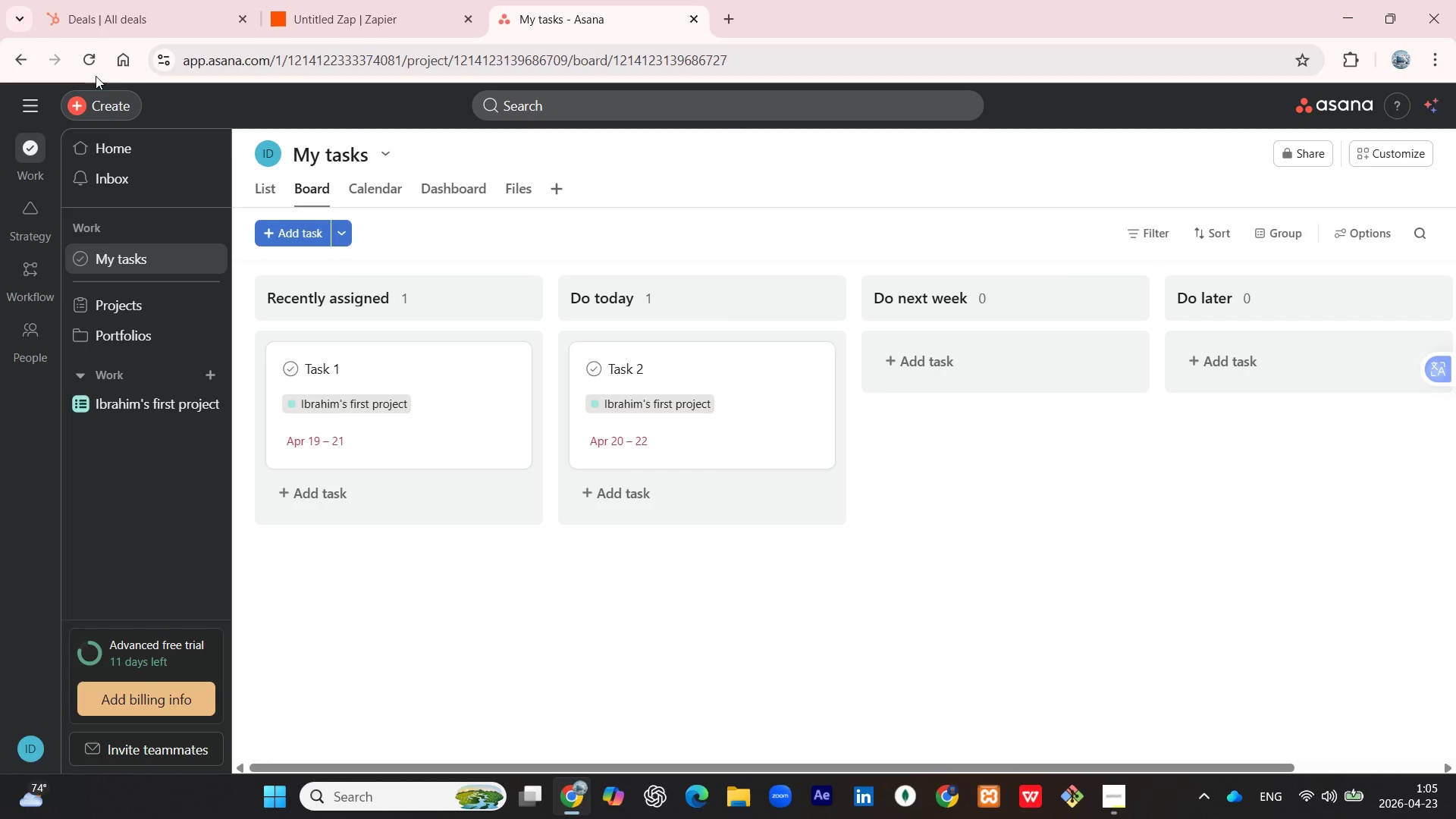 
left_click([93, 65])
 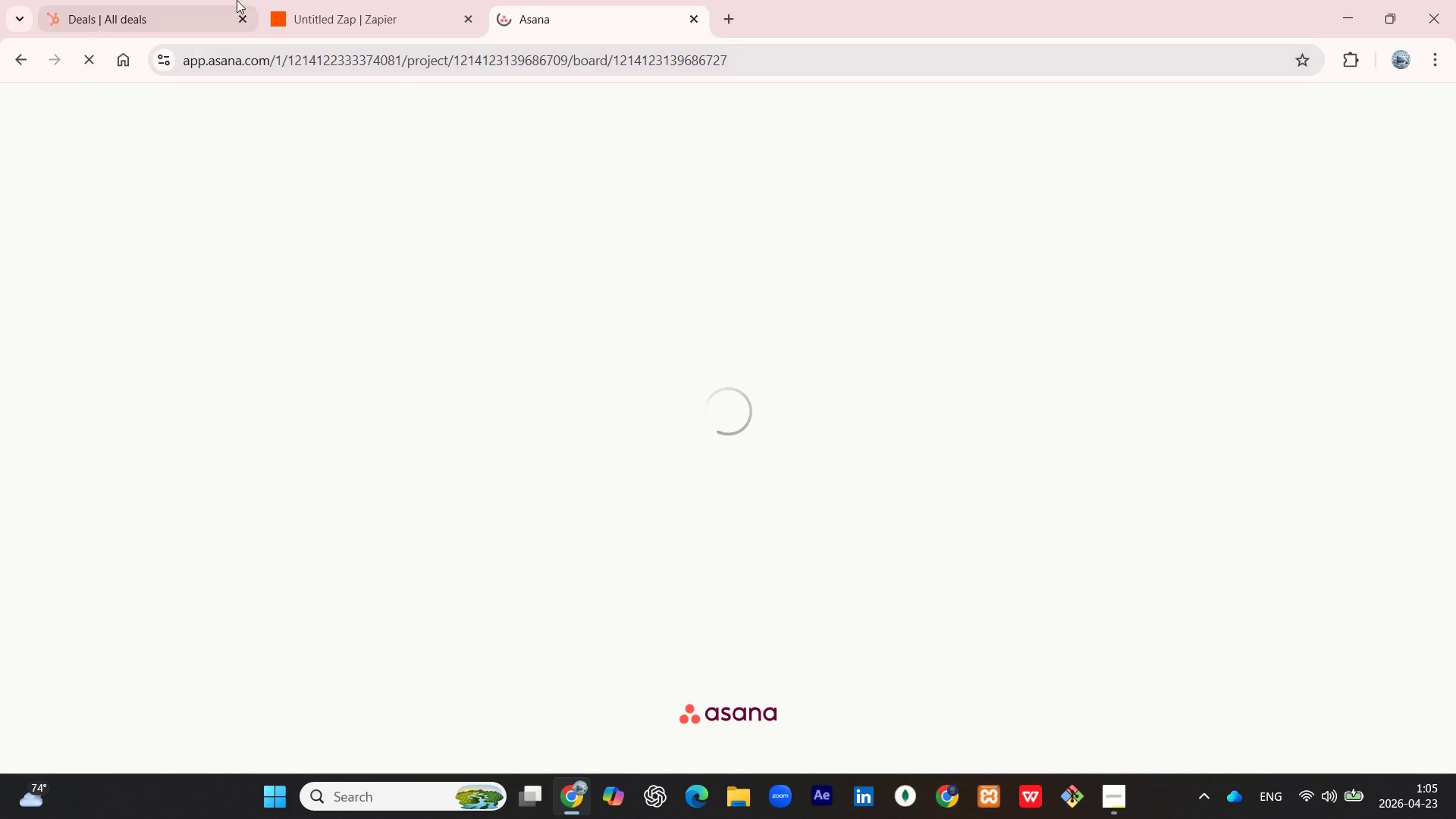 
mouse_move([309, 17])
 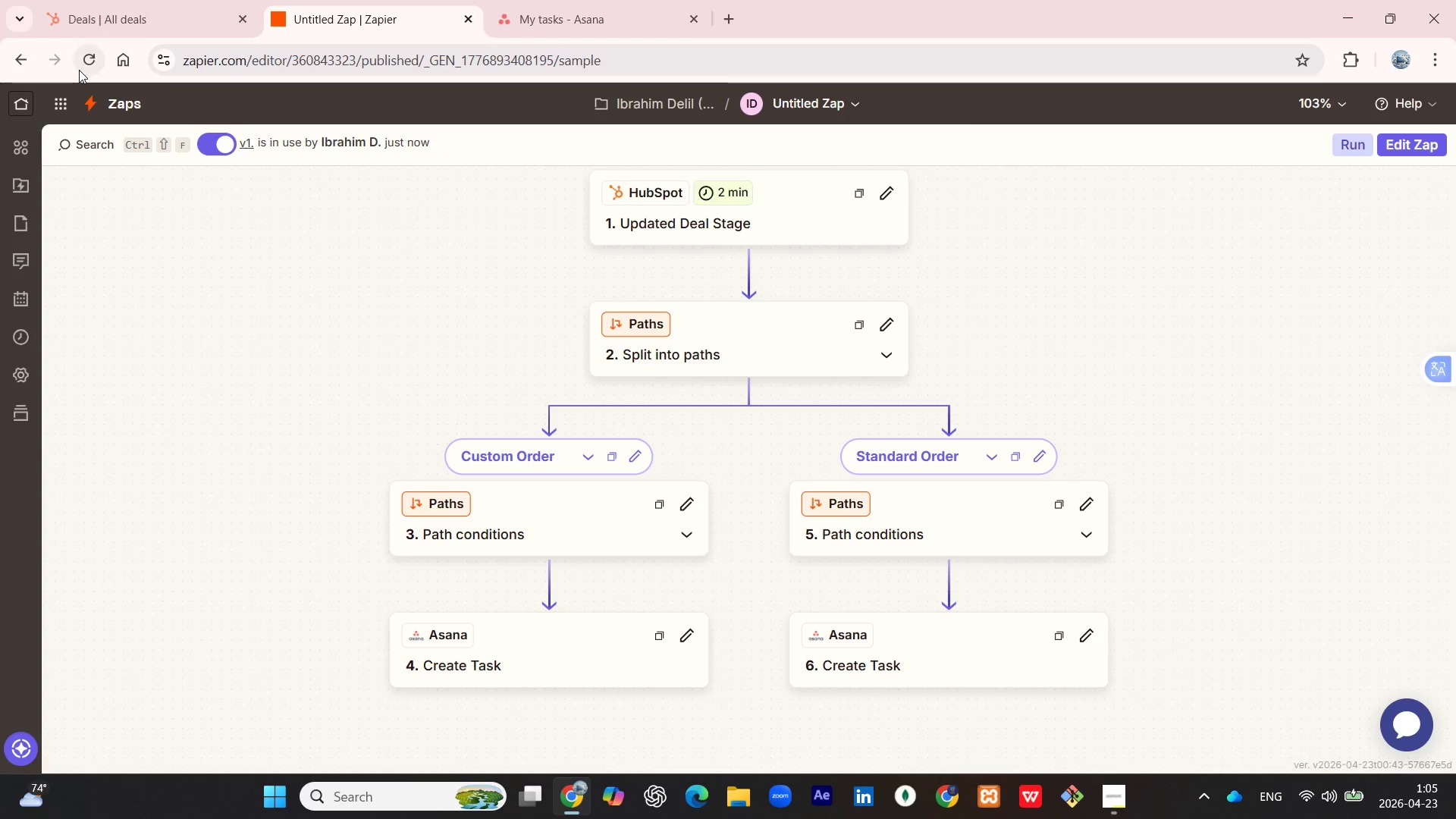 
left_click([79, 70])
 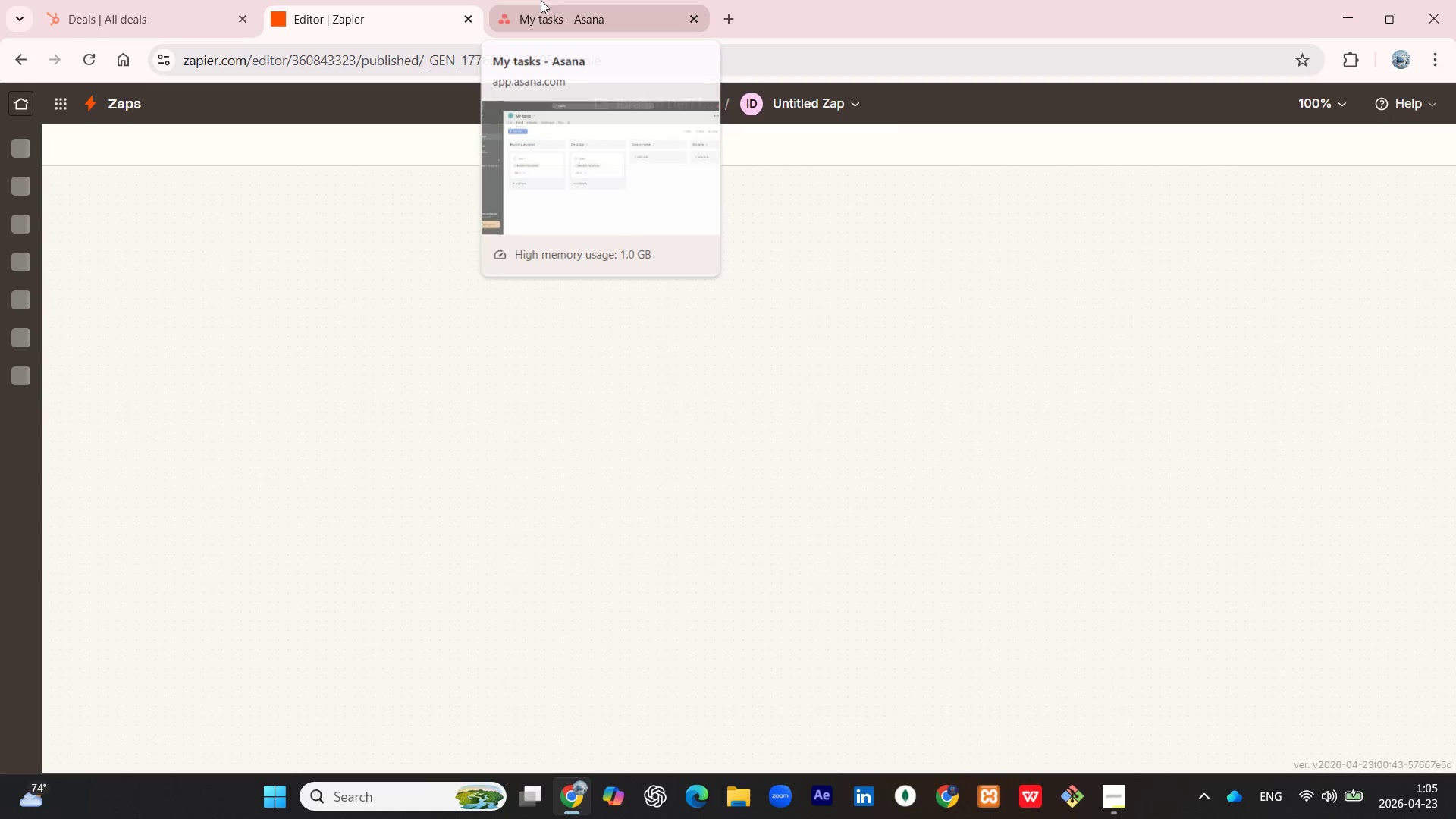 
wait(6.58)
 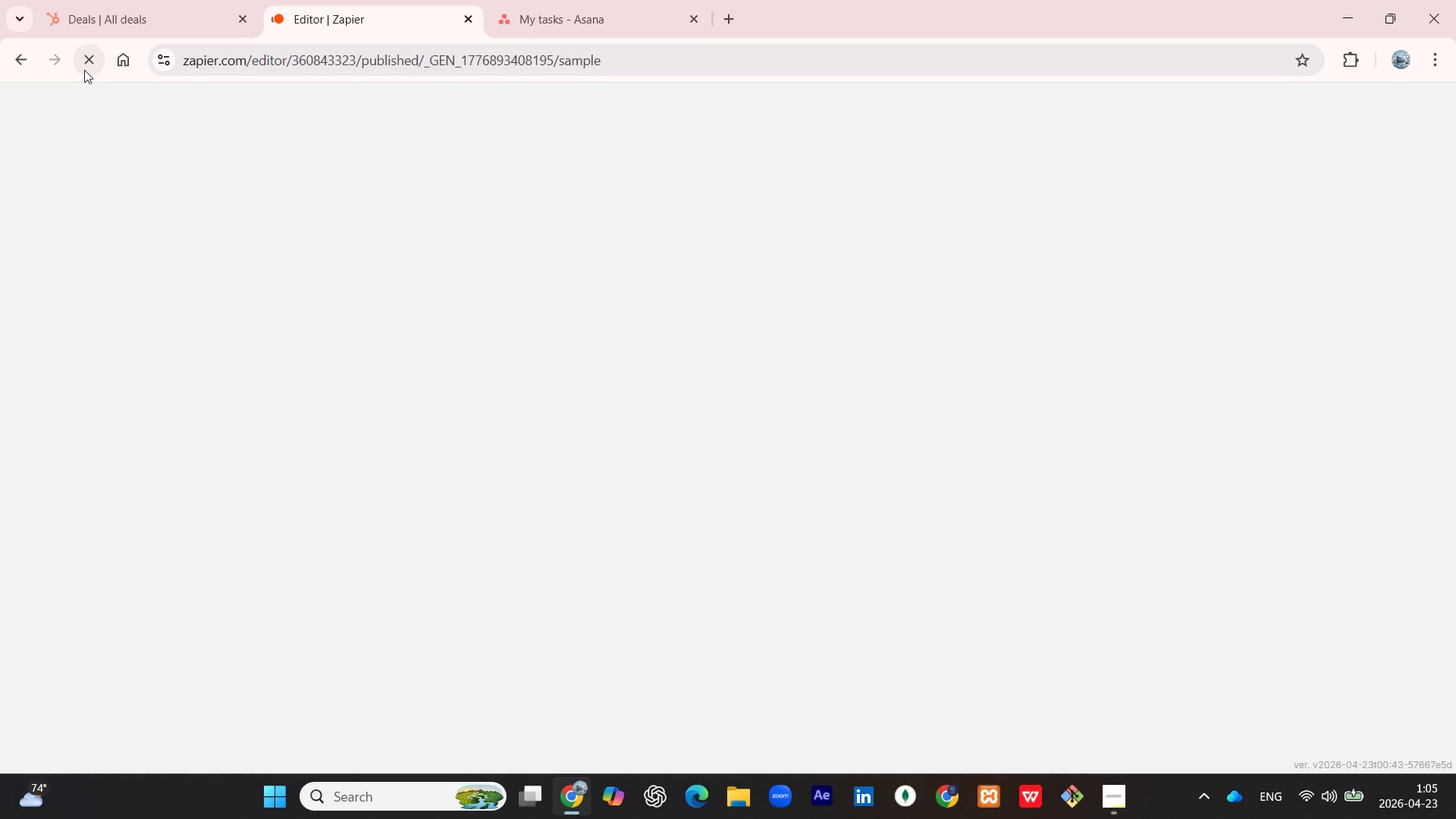 
left_click([547, 0])
 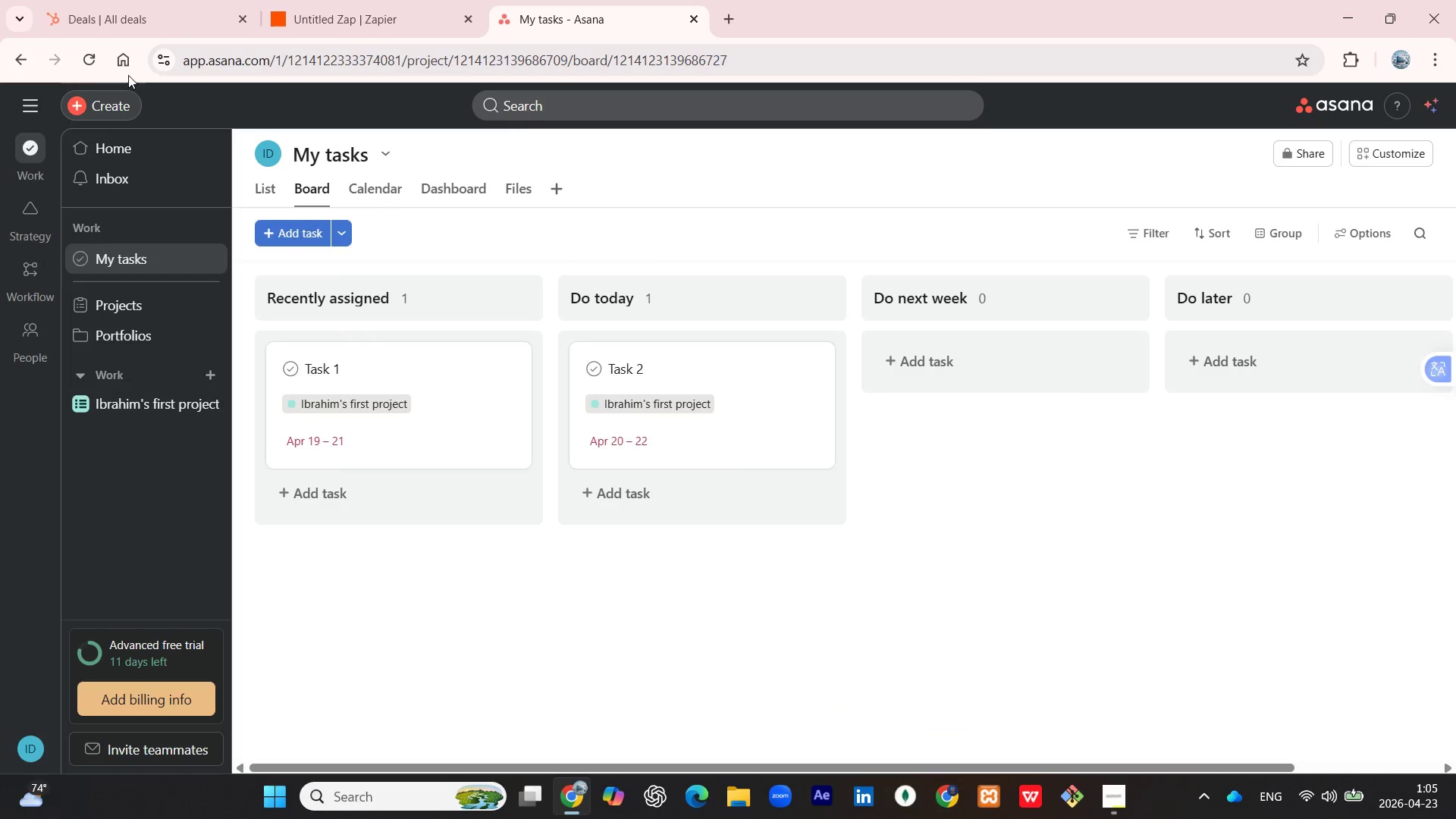 
left_click([87, 64])
 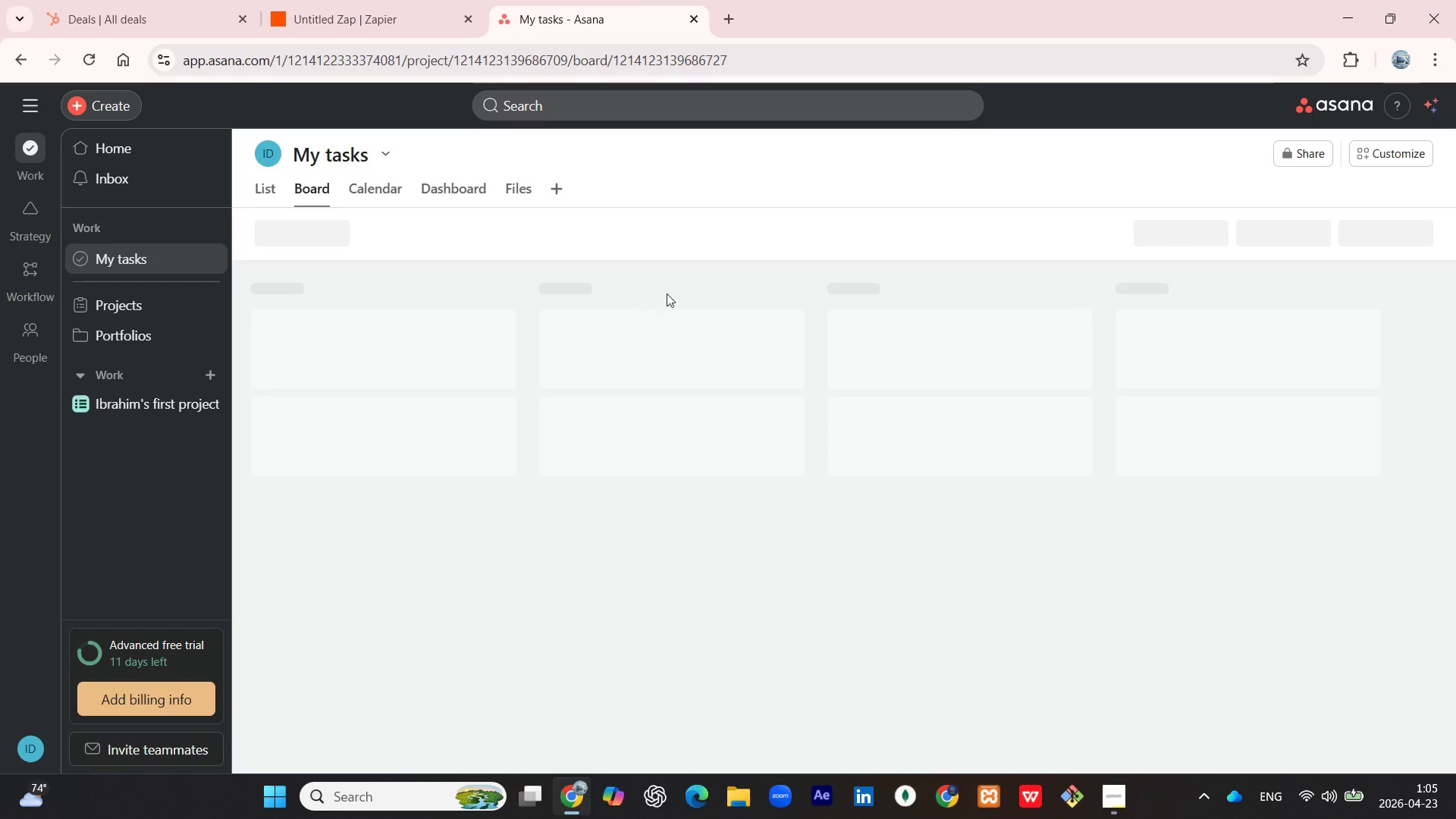 
wait(10.66)
 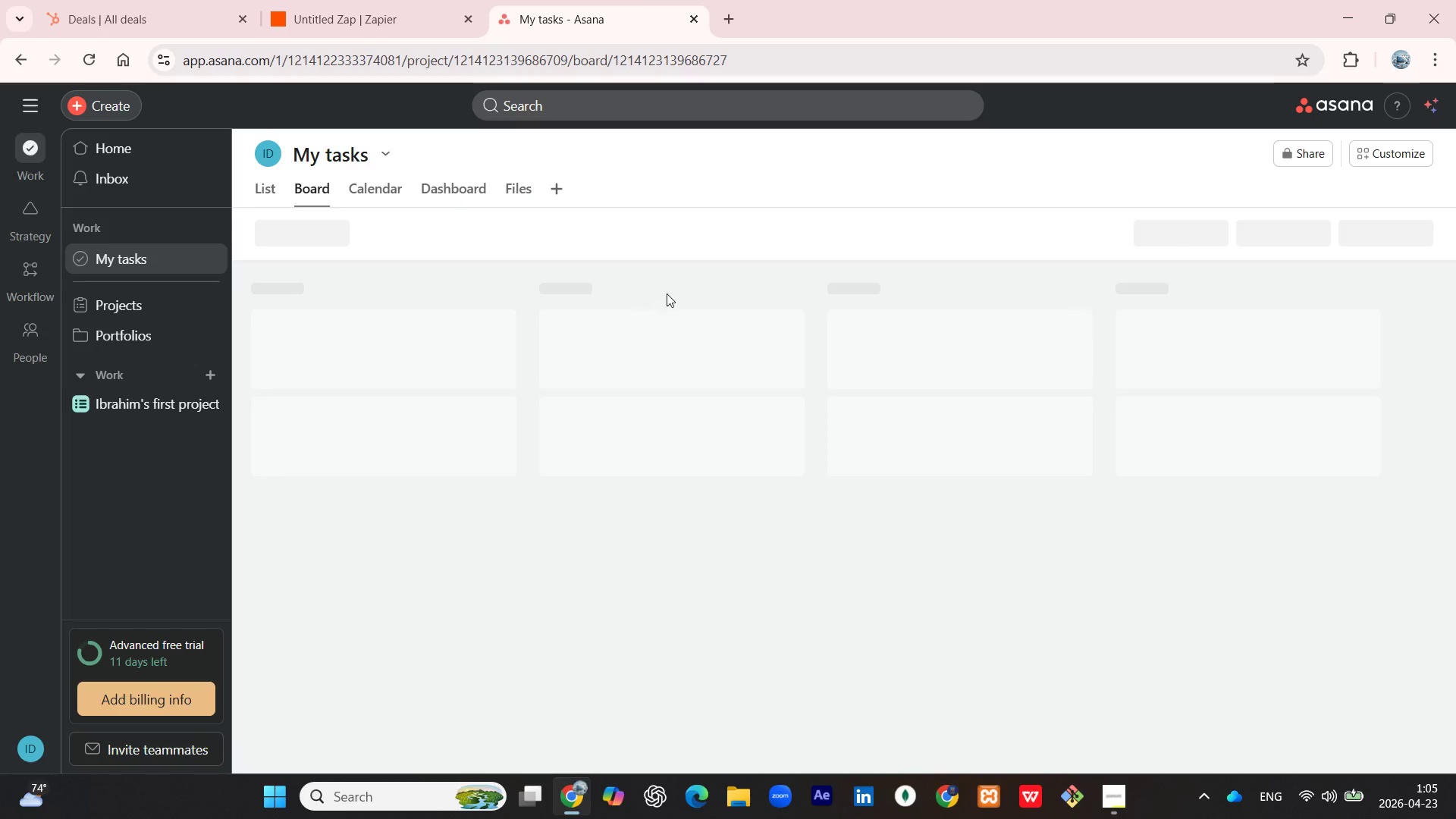 
left_click([769, 406])
 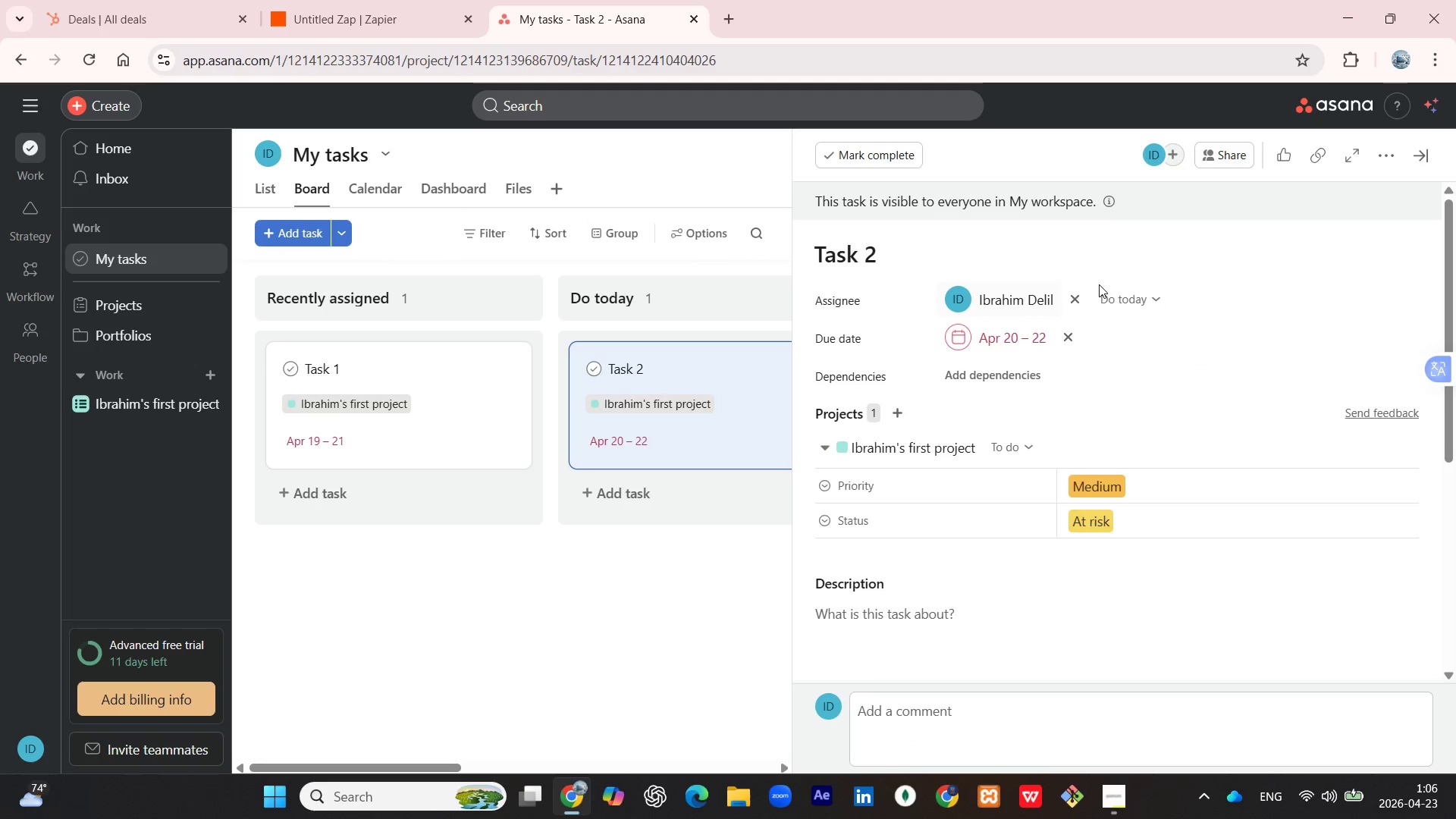 
wait(8.11)
 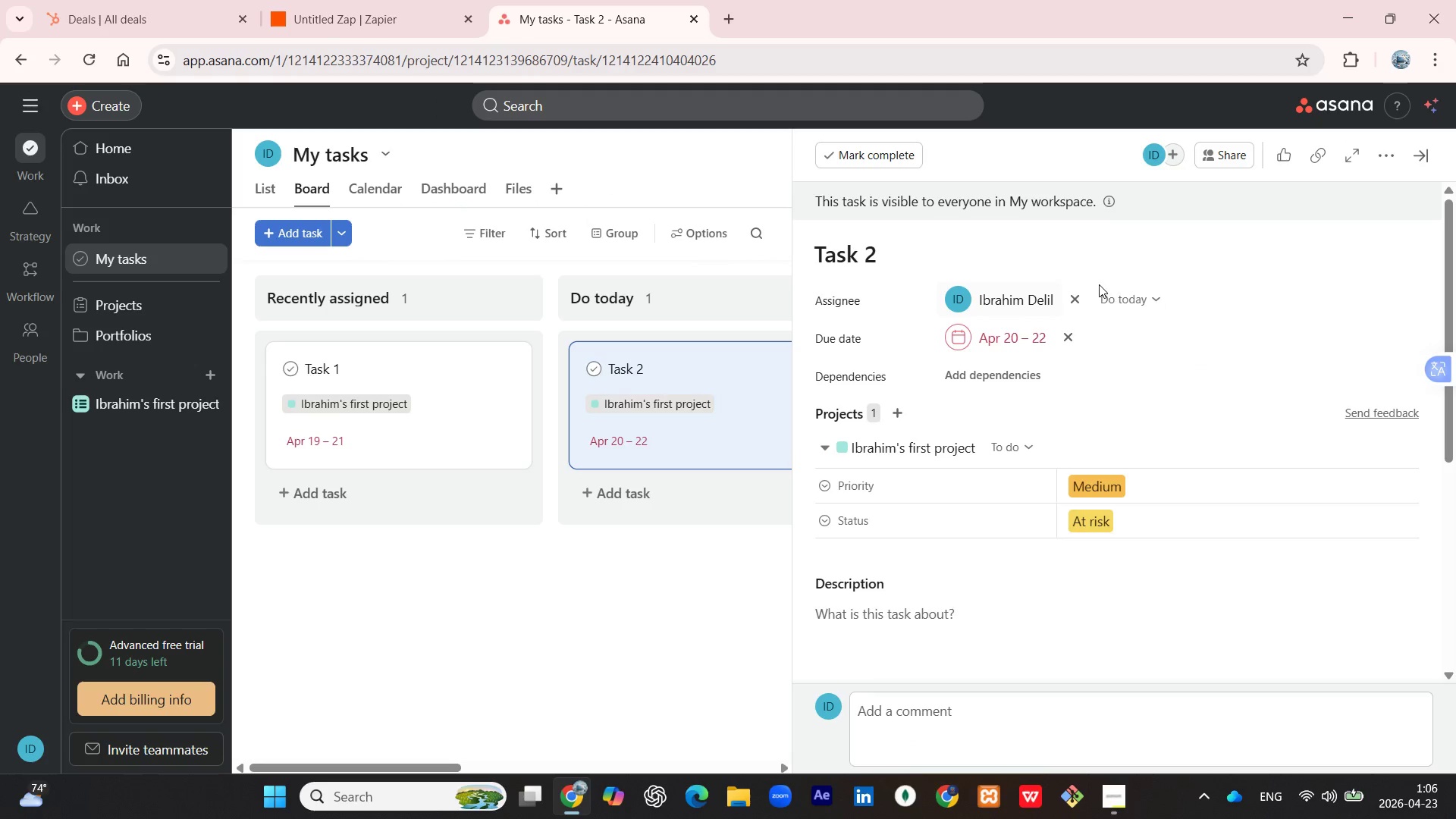 
left_click([647, 566])
 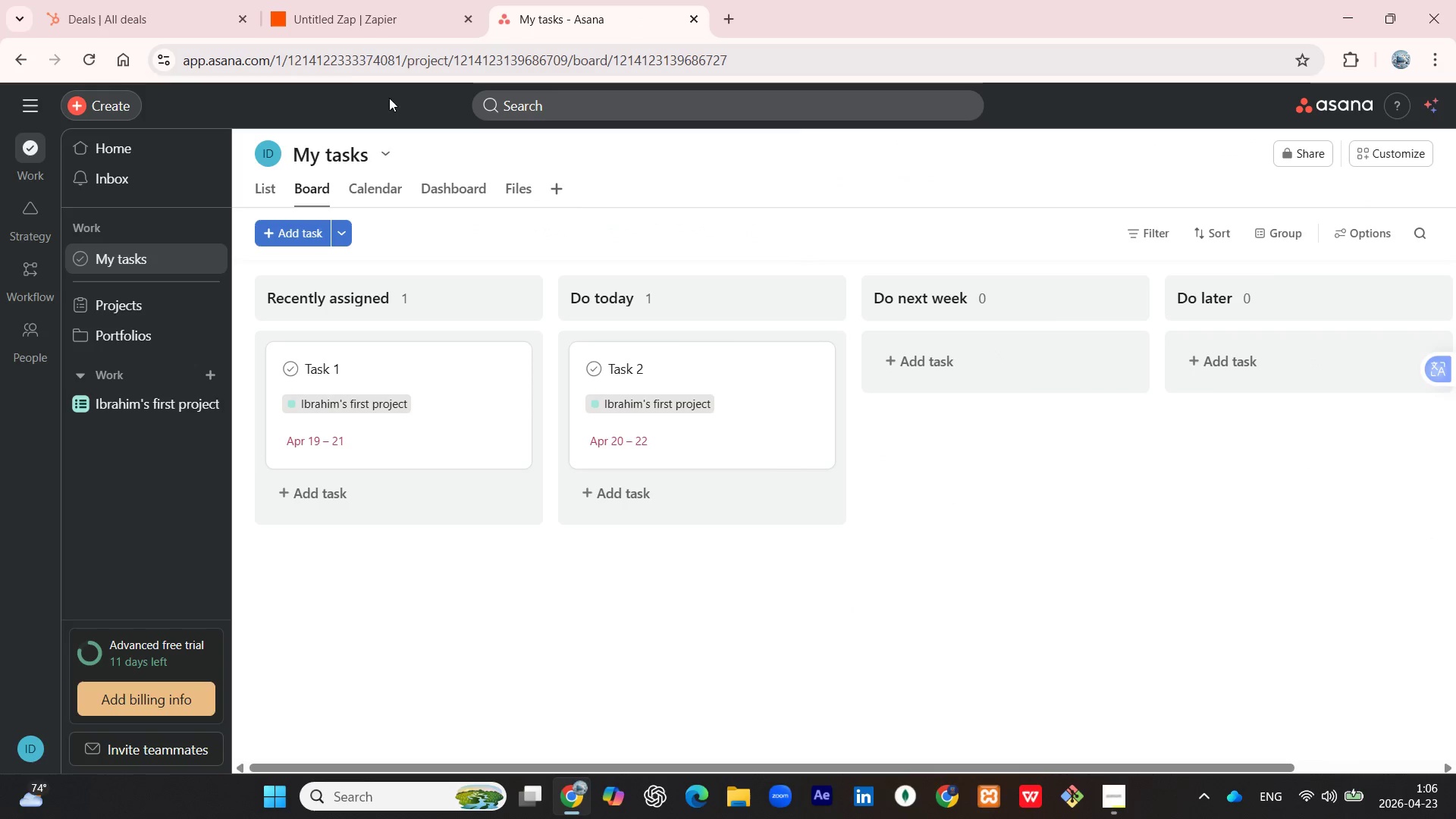 
left_click([332, 20])
 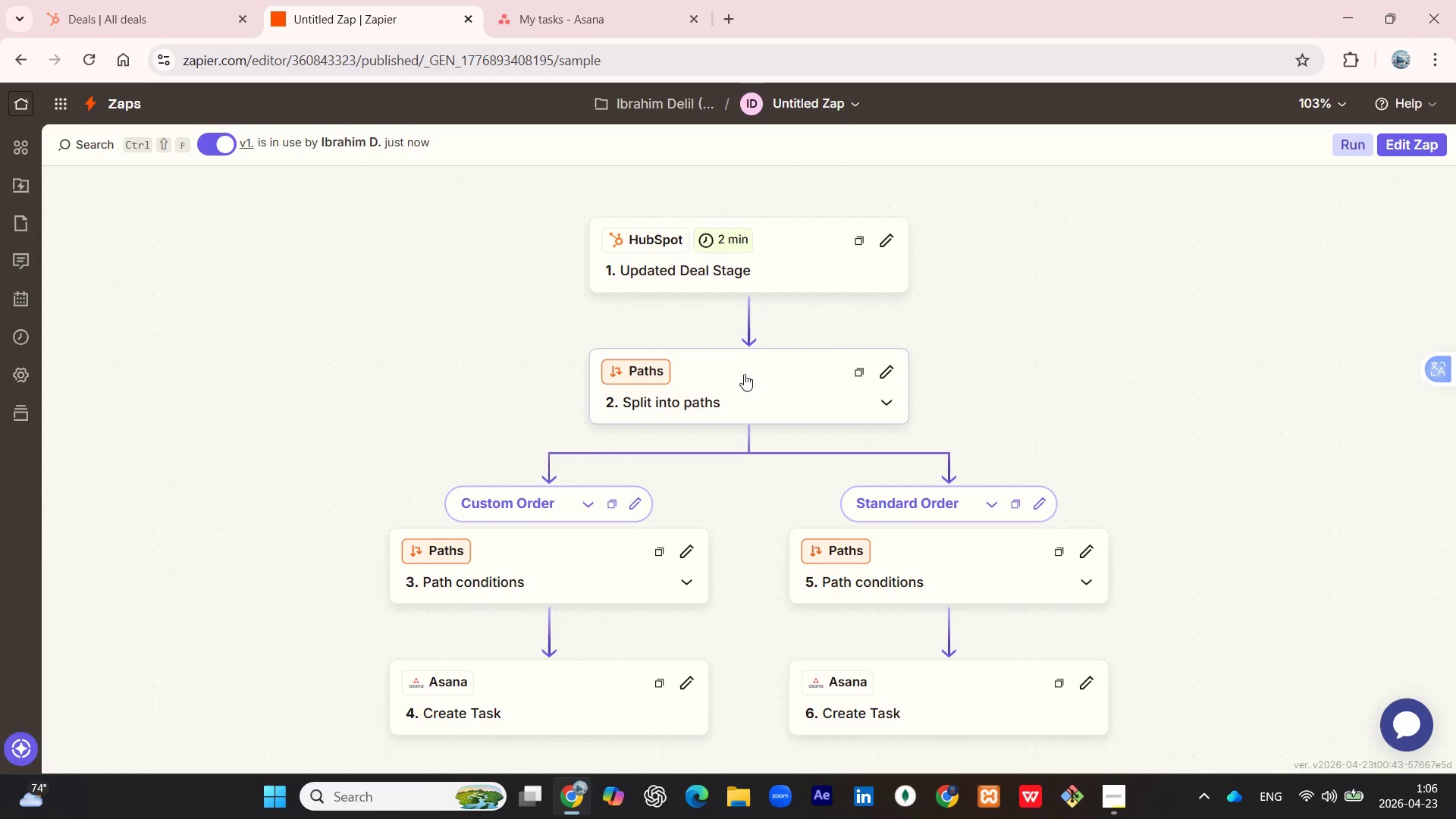 
scroll: coordinate [819, 446], scroll_direction: down, amount: 2.0
 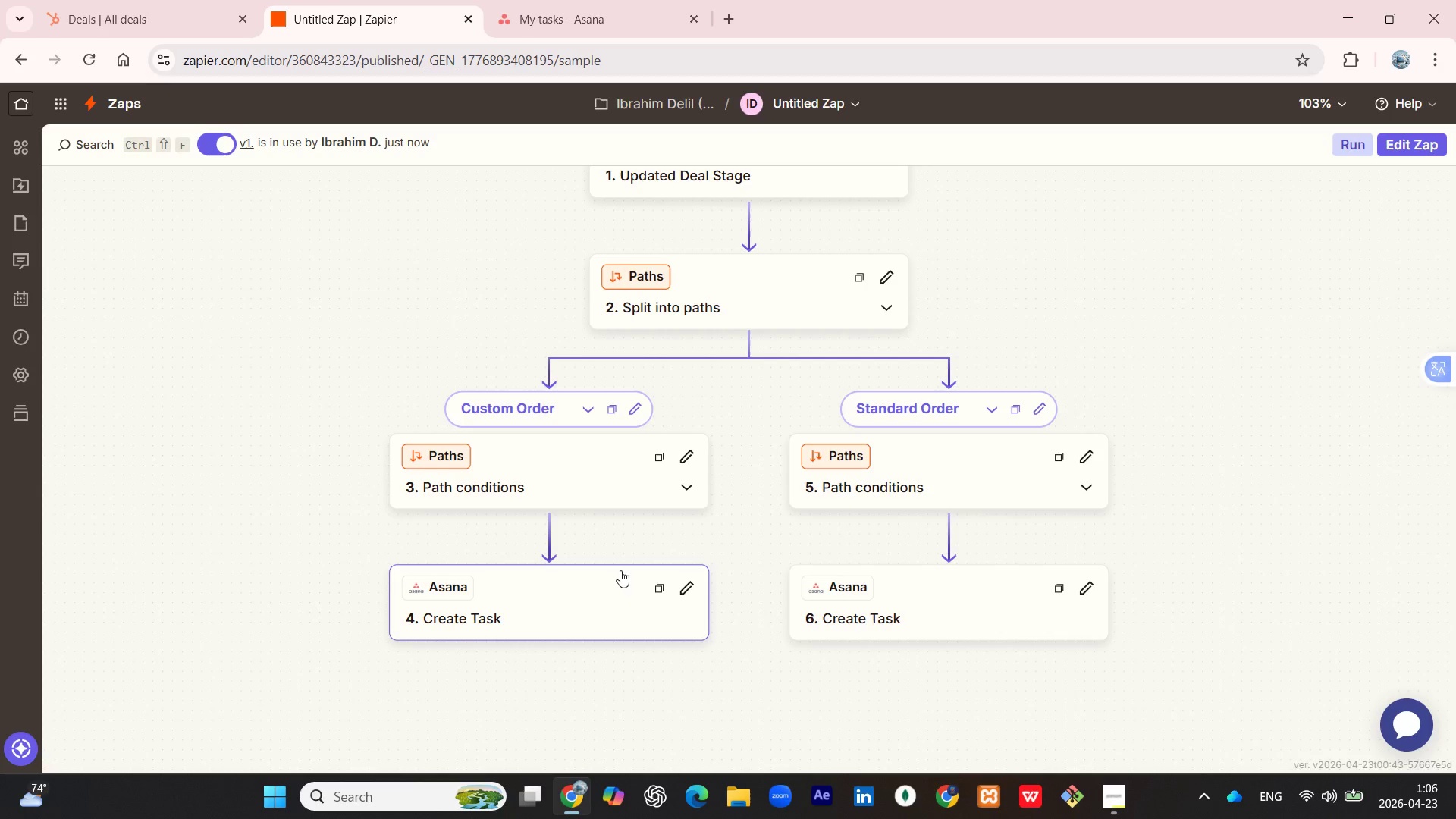 
left_click([129, 0])
 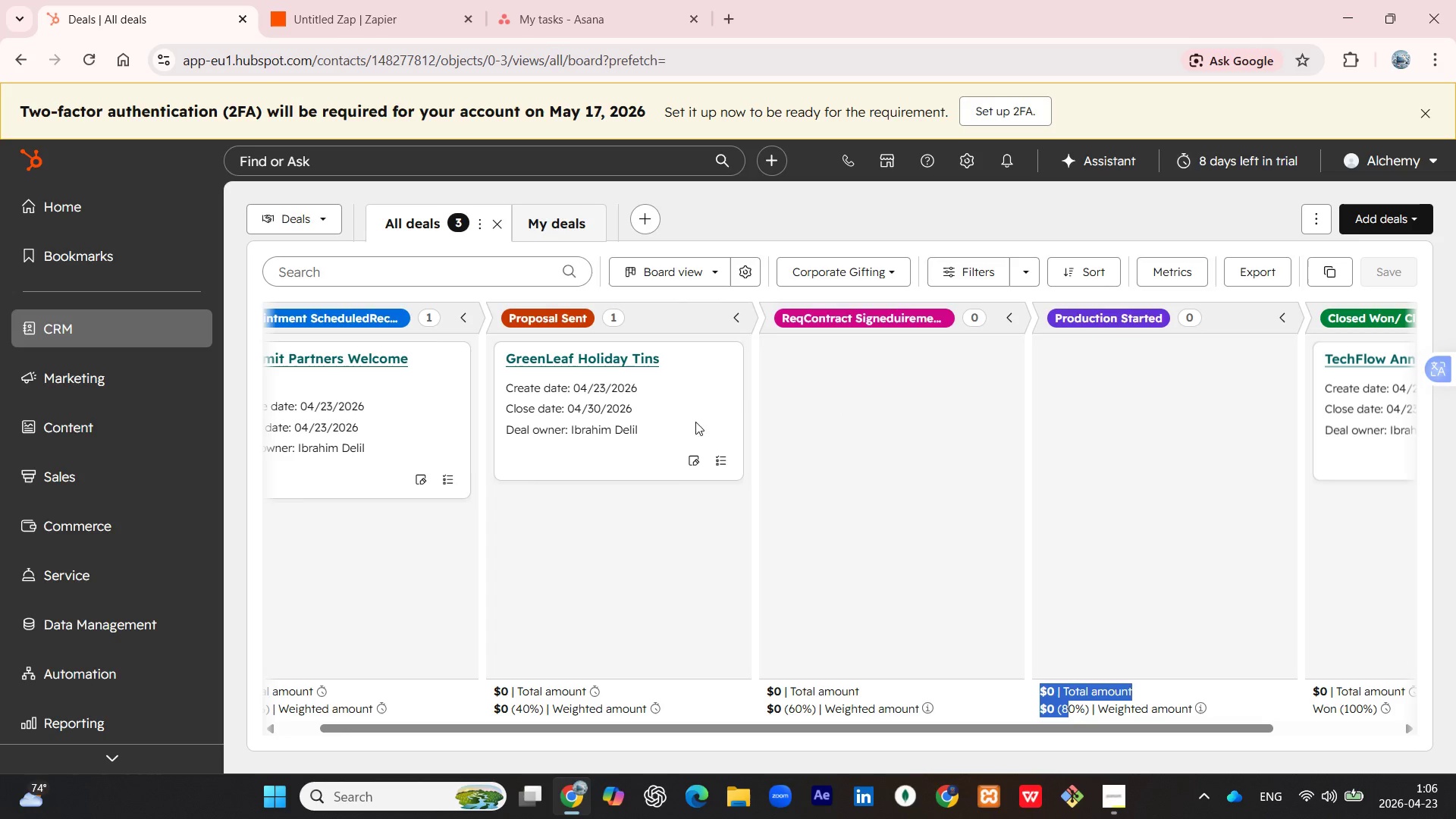 
left_click_drag(start_coordinate=[606, 417], to_coordinate=[335, 586])
 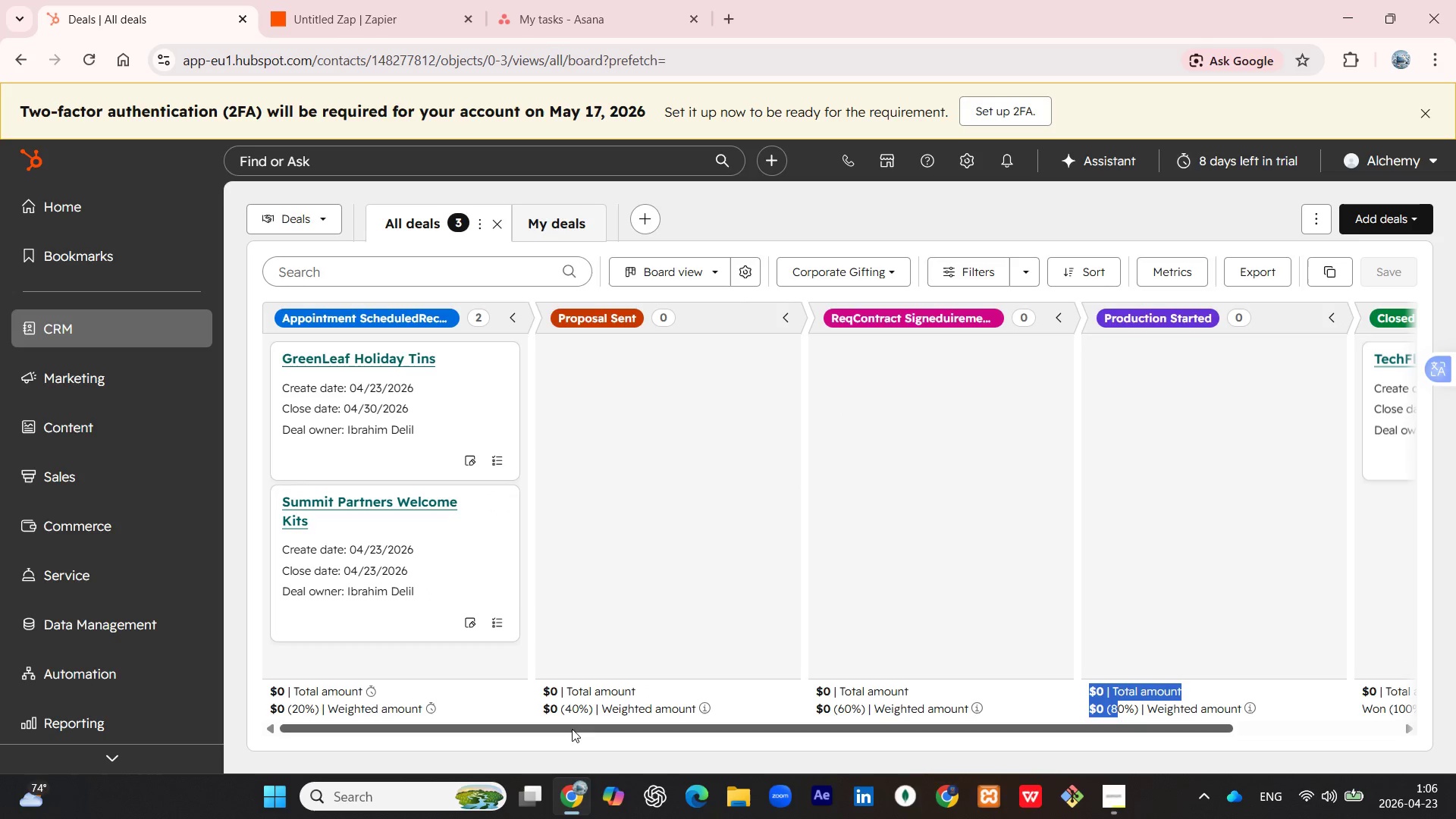 
left_click_drag(start_coordinate=[563, 736], to_coordinate=[845, 755])
 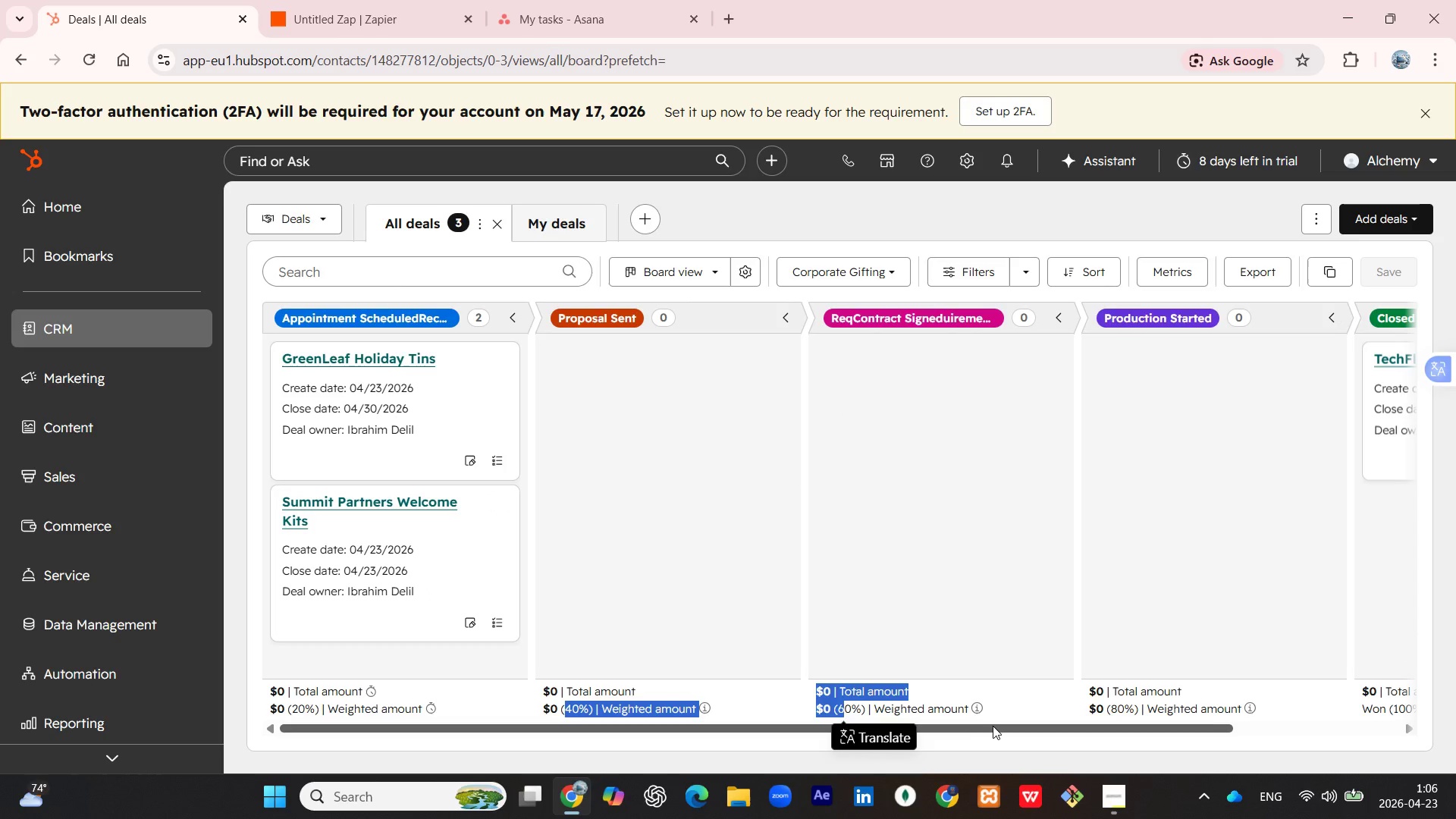 
left_click_drag(start_coordinate=[993, 726], to_coordinate=[1223, 739])
 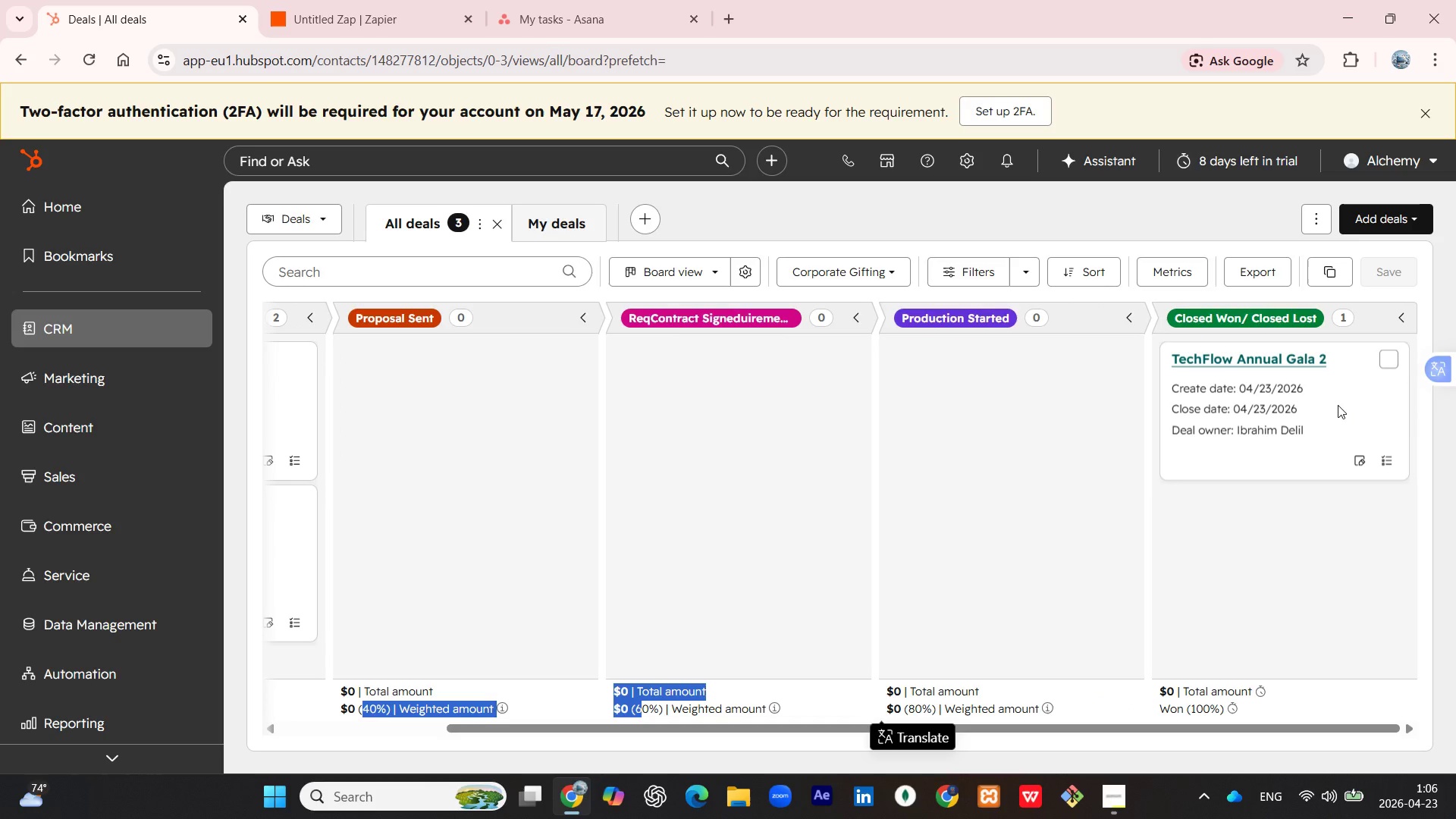 
left_click([1338, 405])
 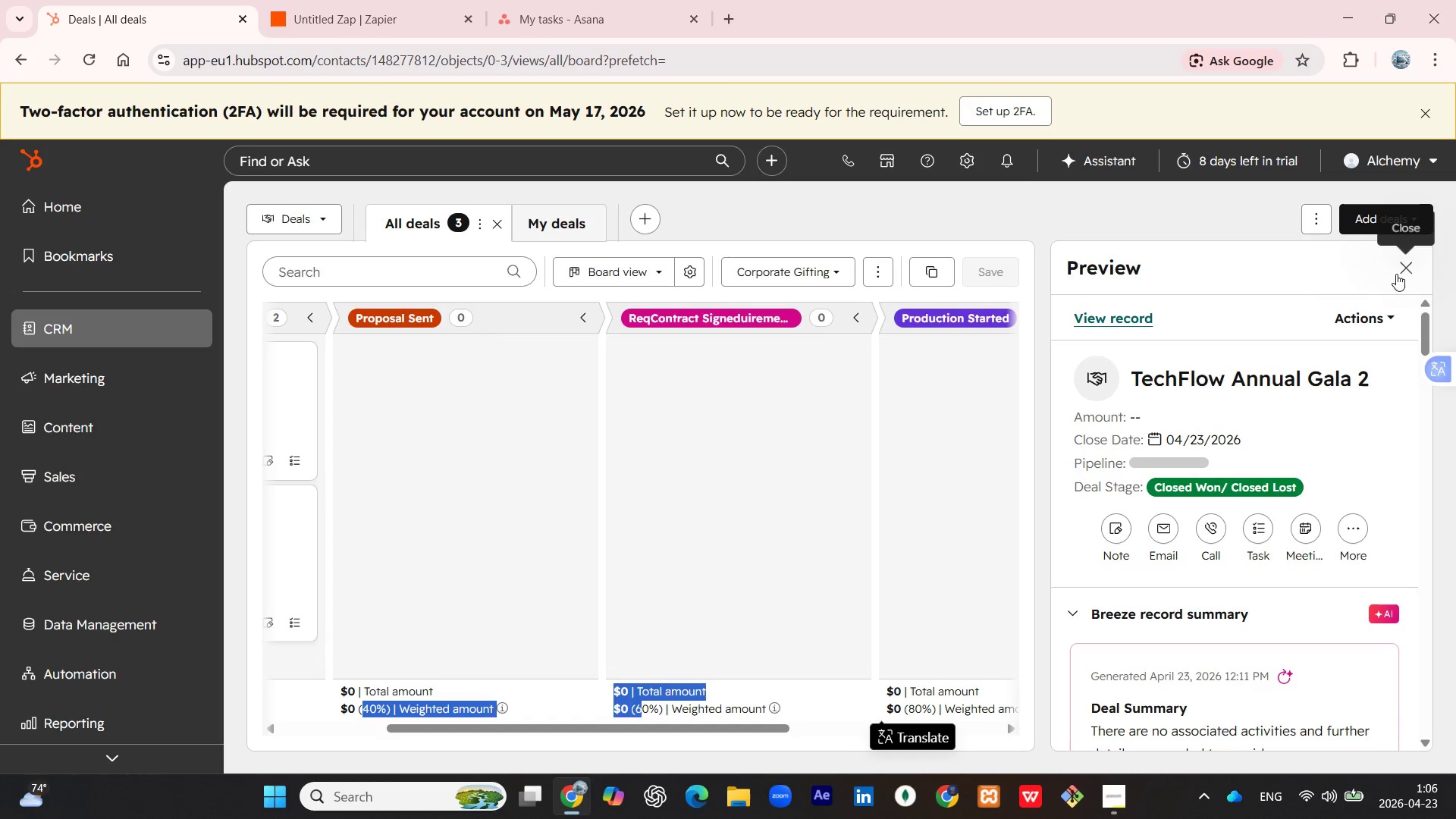 
left_click([1396, 274])
 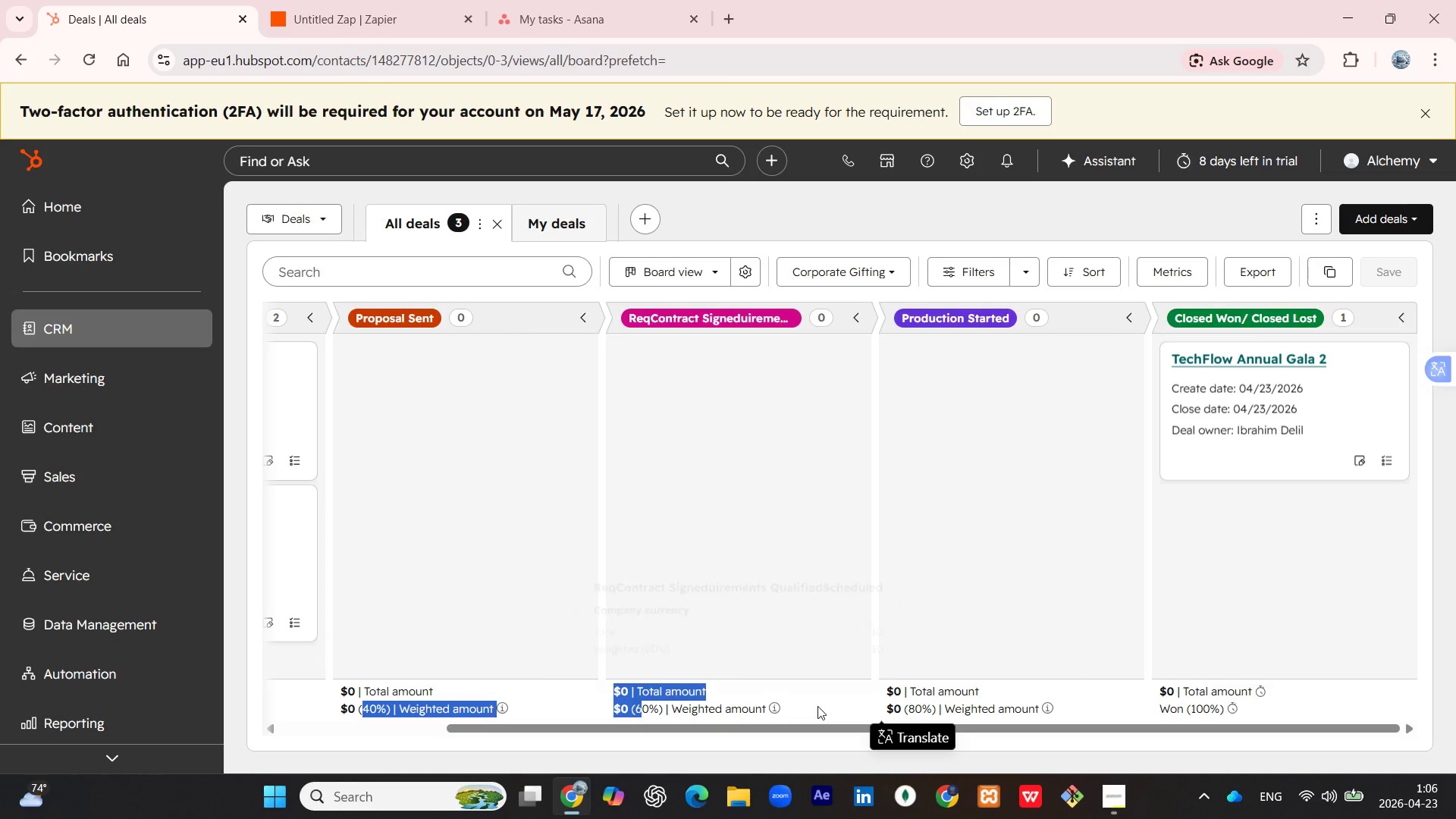 
left_click([813, 707])
 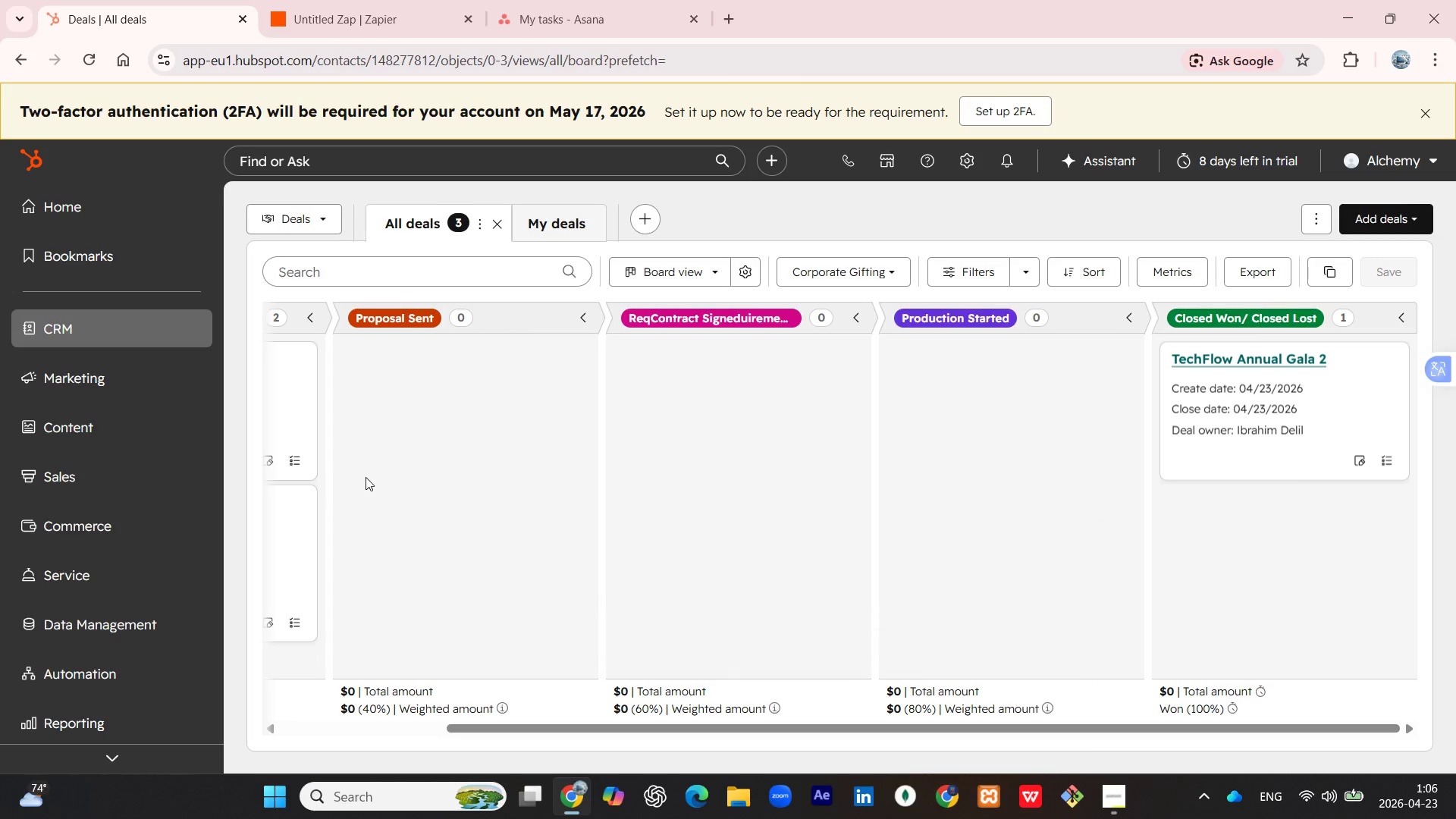 
scroll: coordinate [386, 475], scroll_direction: down, amount: 3.0
 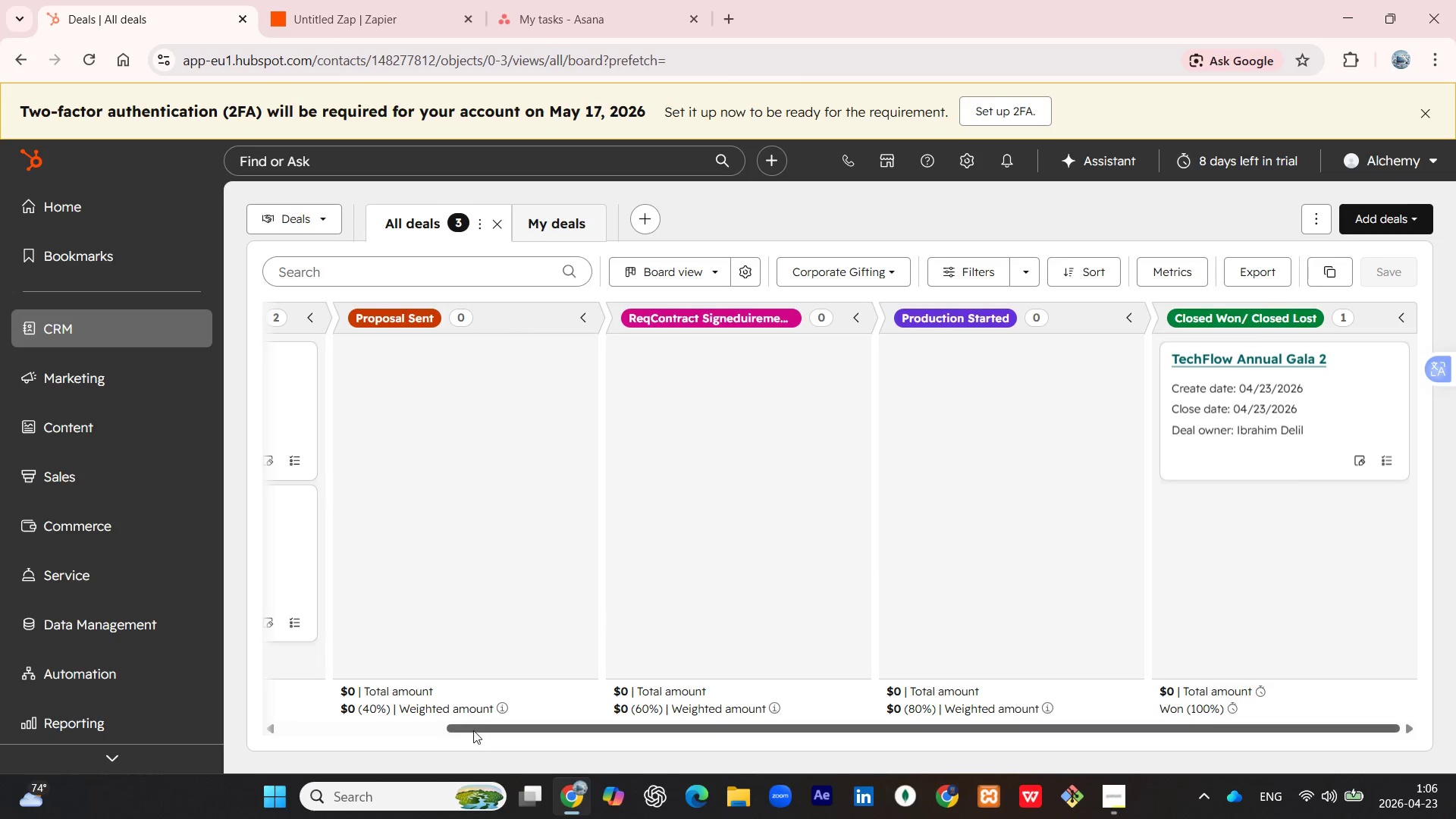 
left_click_drag(start_coordinate=[474, 730], to_coordinate=[340, 718])
 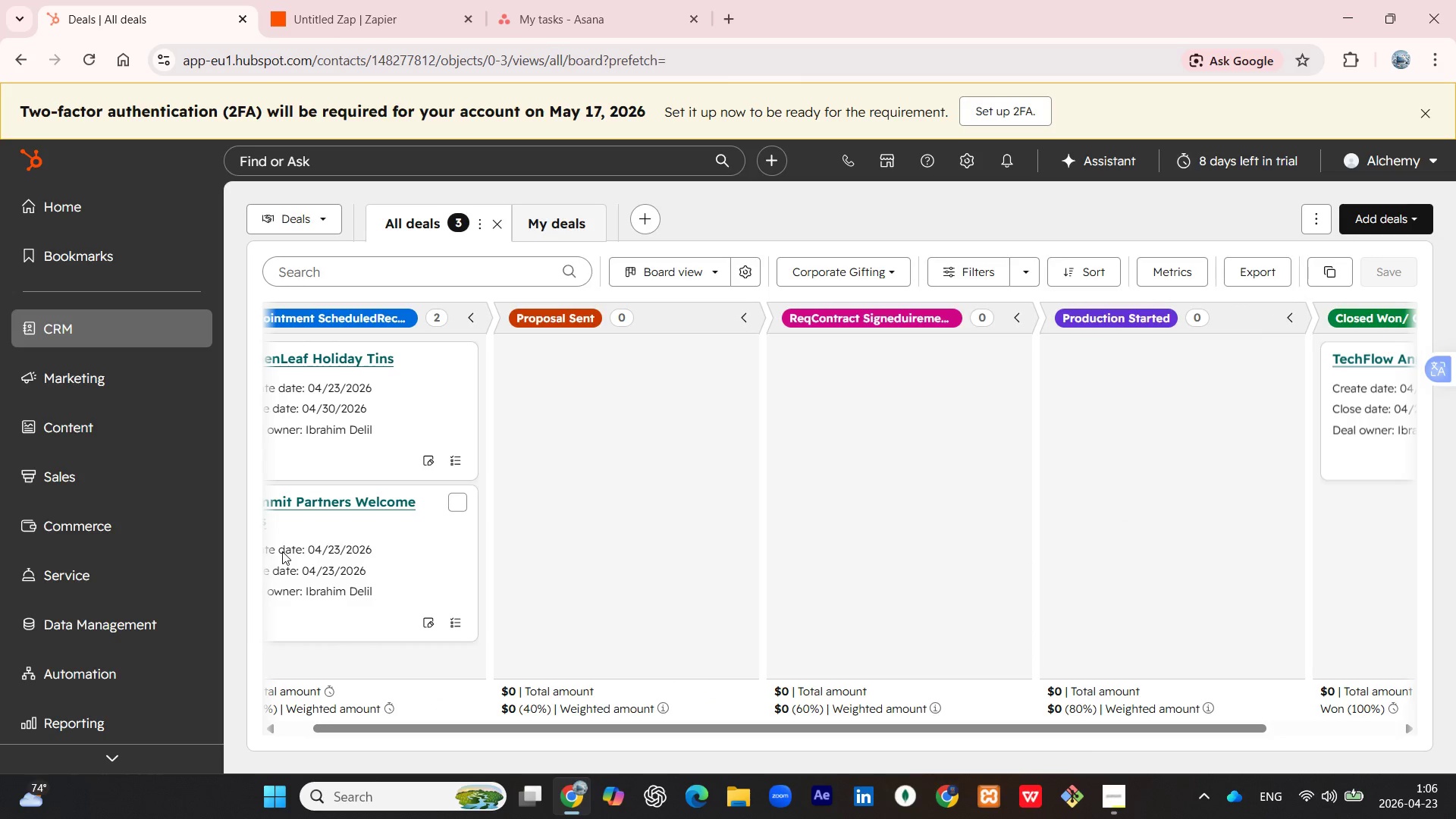 
left_click_drag(start_coordinate=[282, 551], to_coordinate=[636, 547])
 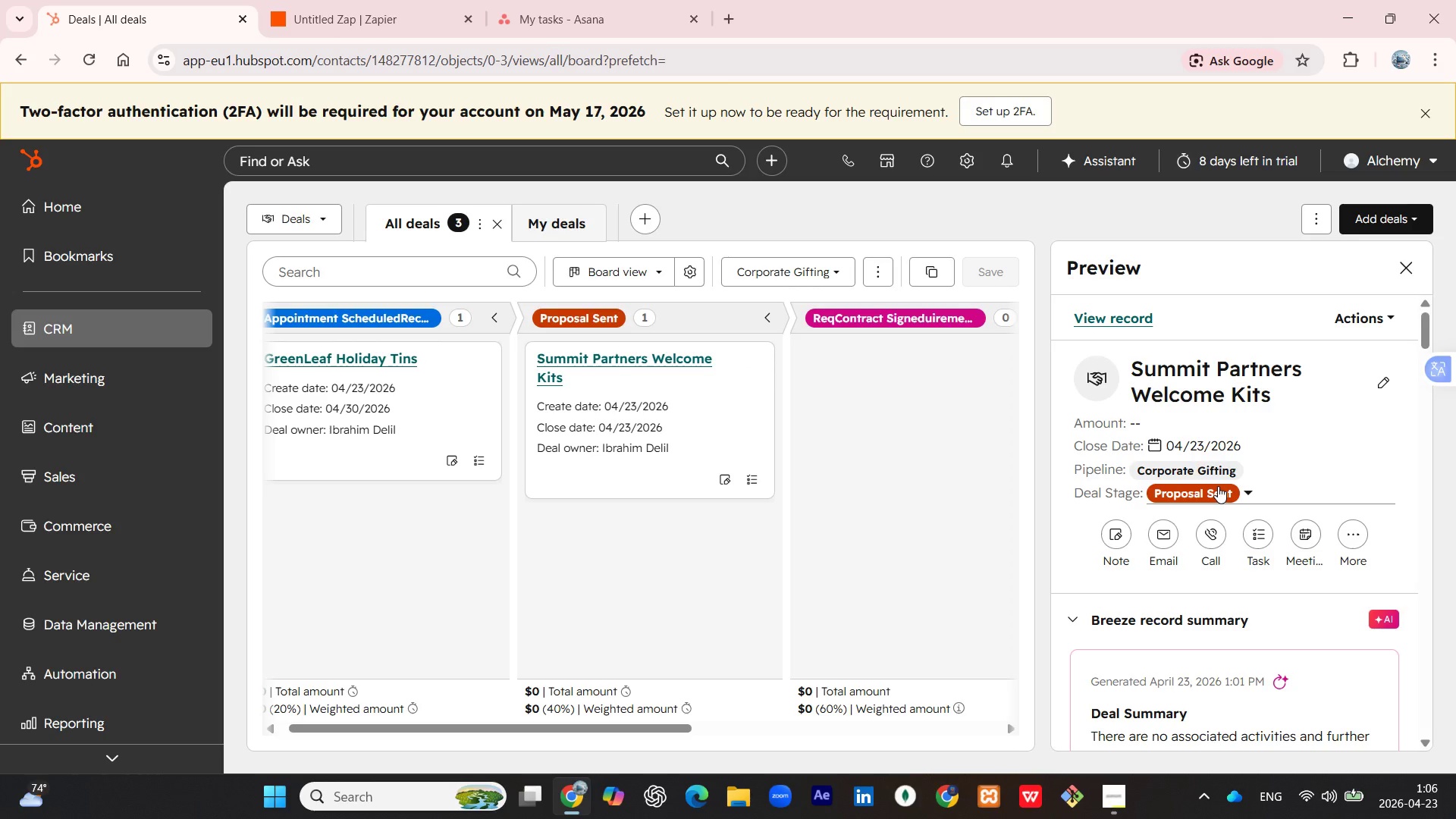 
wait(5.95)
 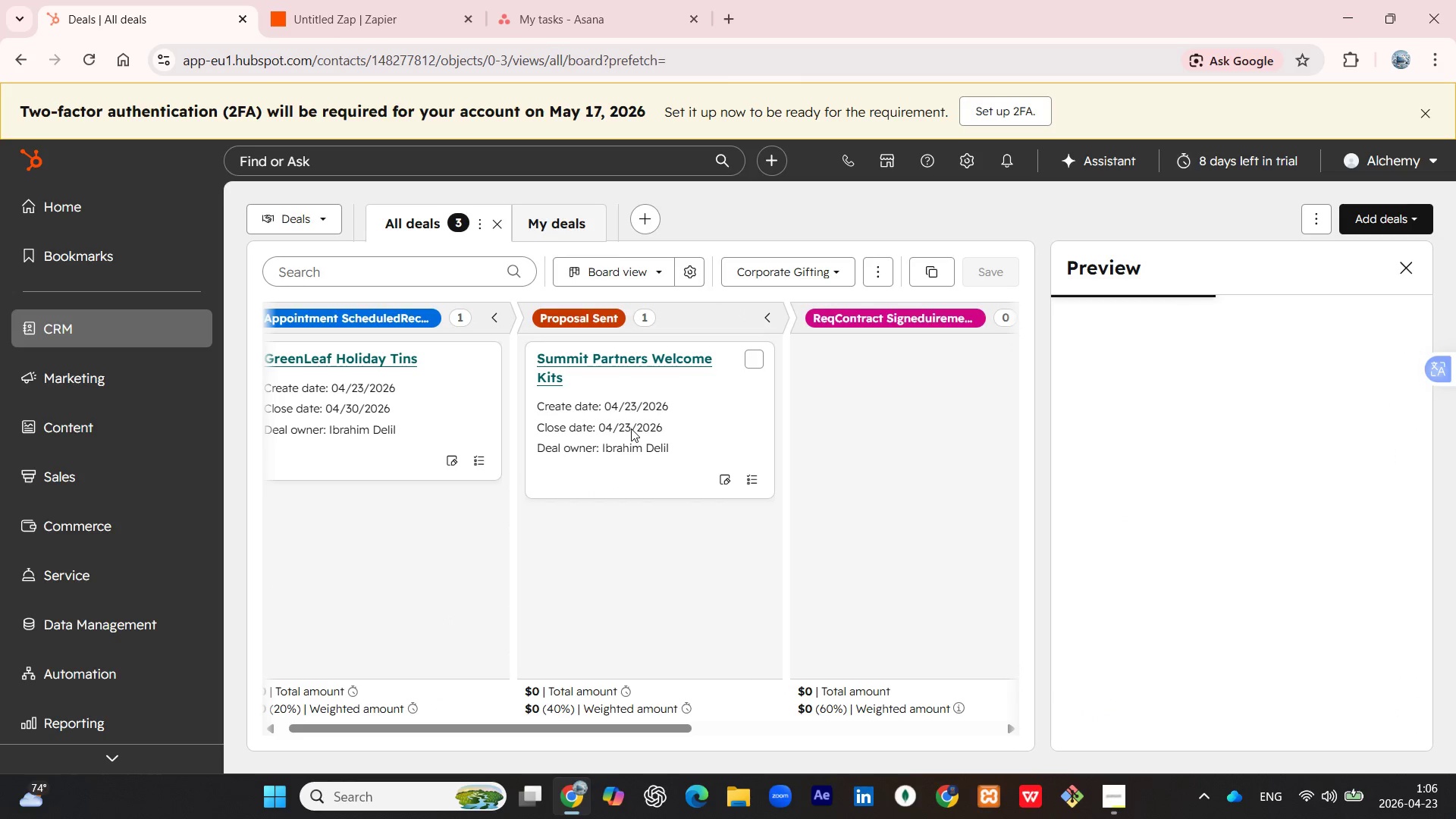 
left_click([1244, 491])
 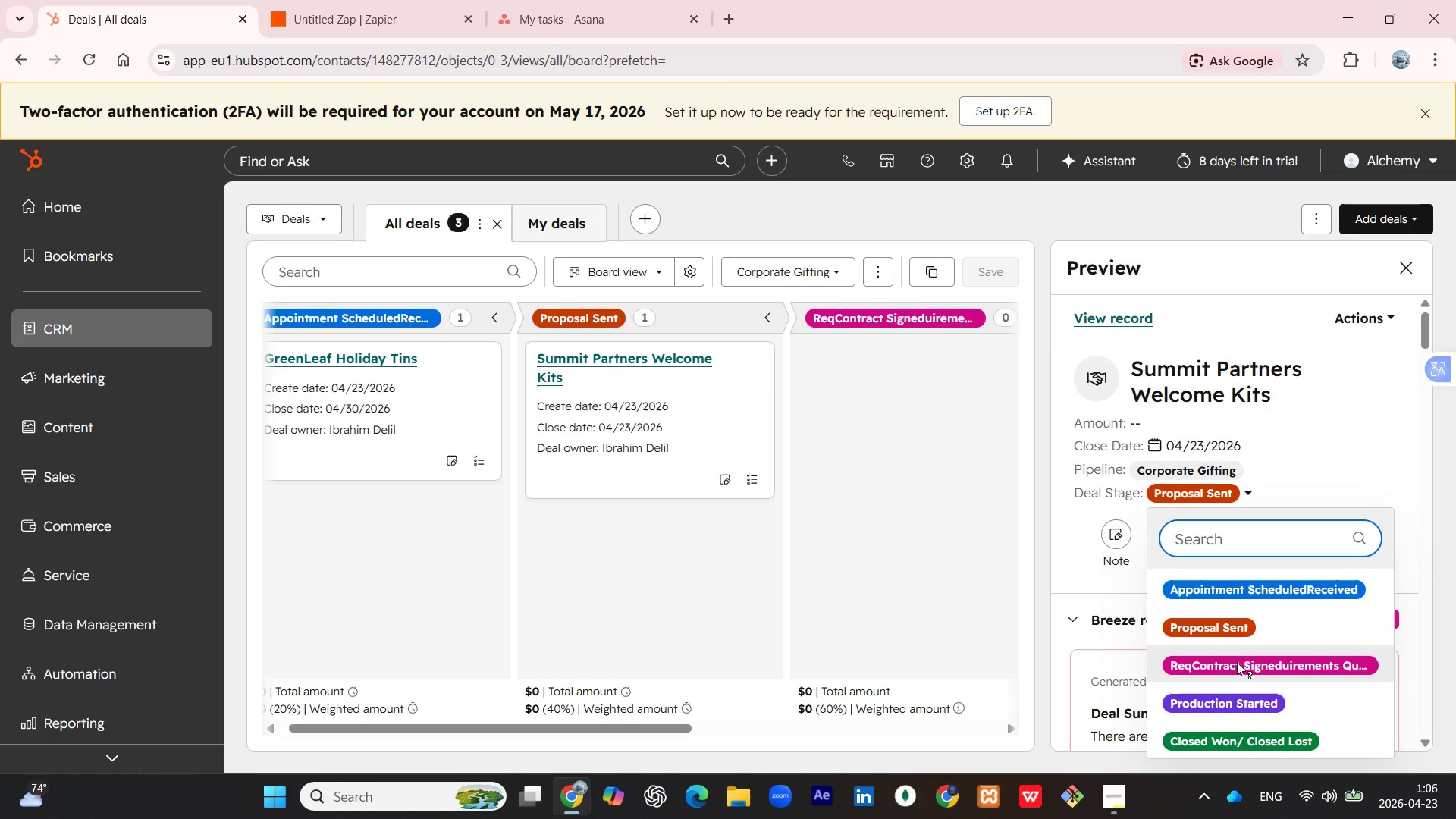 
scroll: coordinate [1232, 677], scroll_direction: down, amount: 1.0
 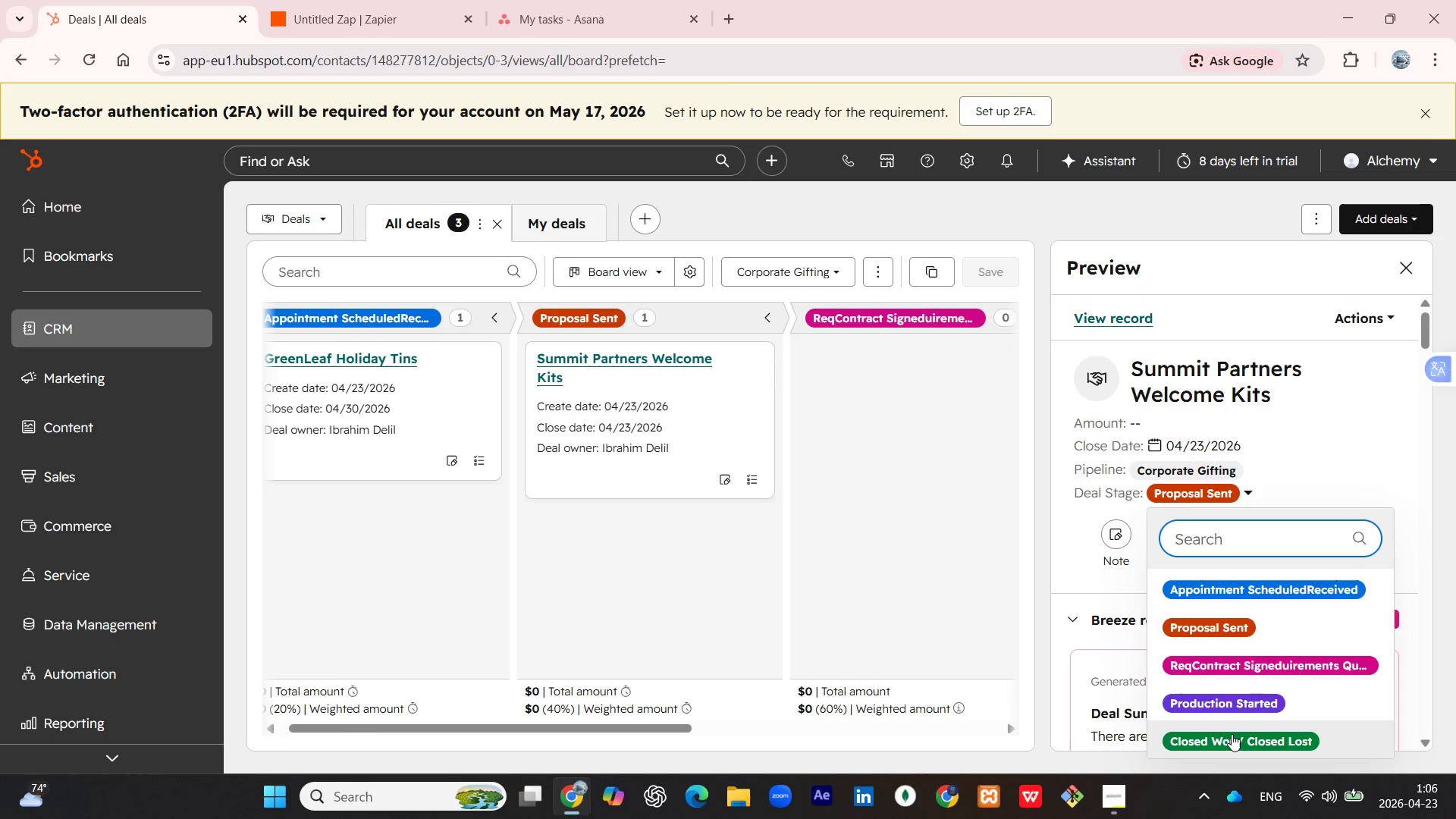 
left_click([1232, 734])
 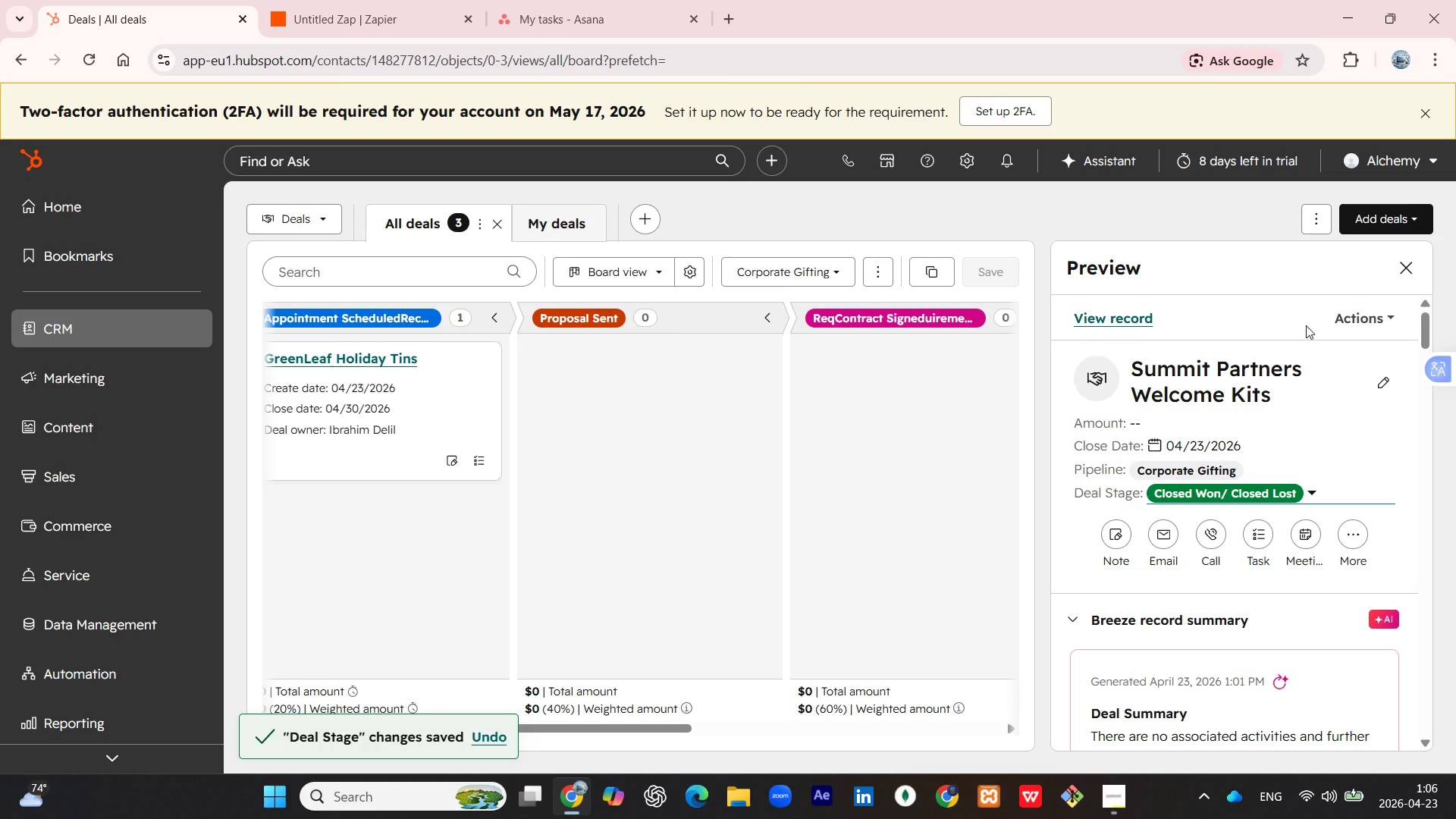 
wait(5.05)
 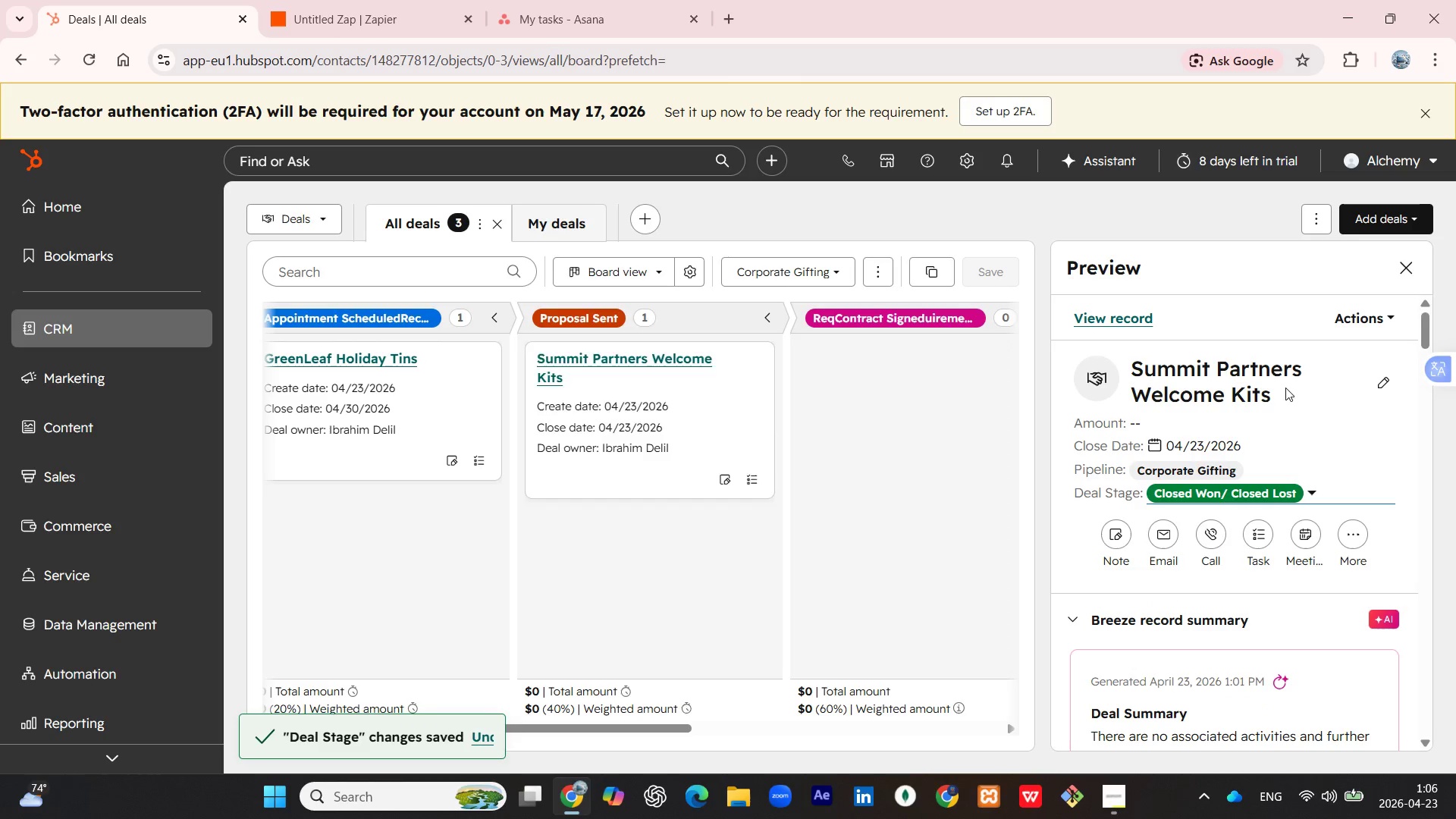 
scroll: coordinate [1169, 609], scroll_direction: down, amount: 13.0
 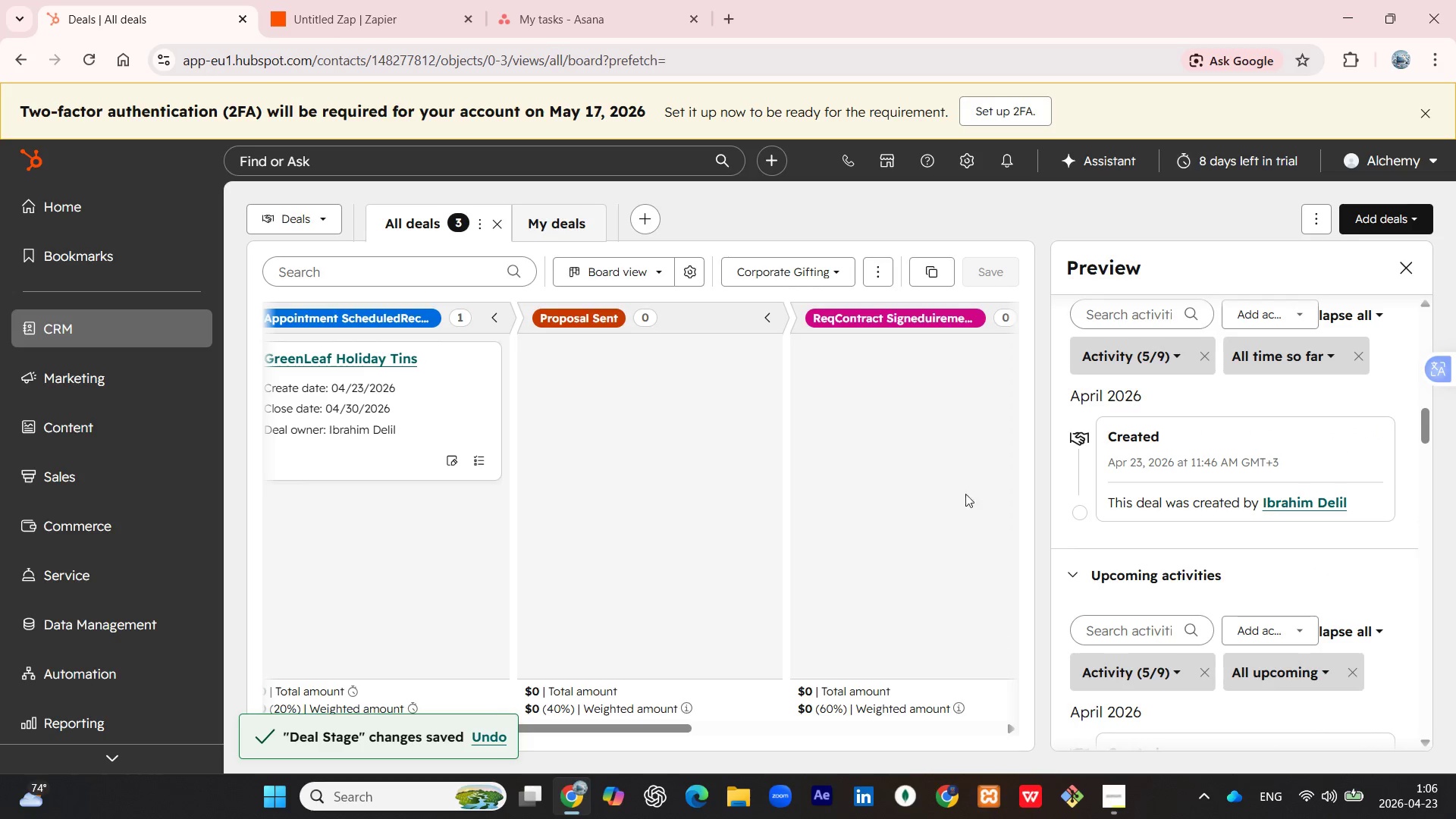 
left_click([1404, 264])
 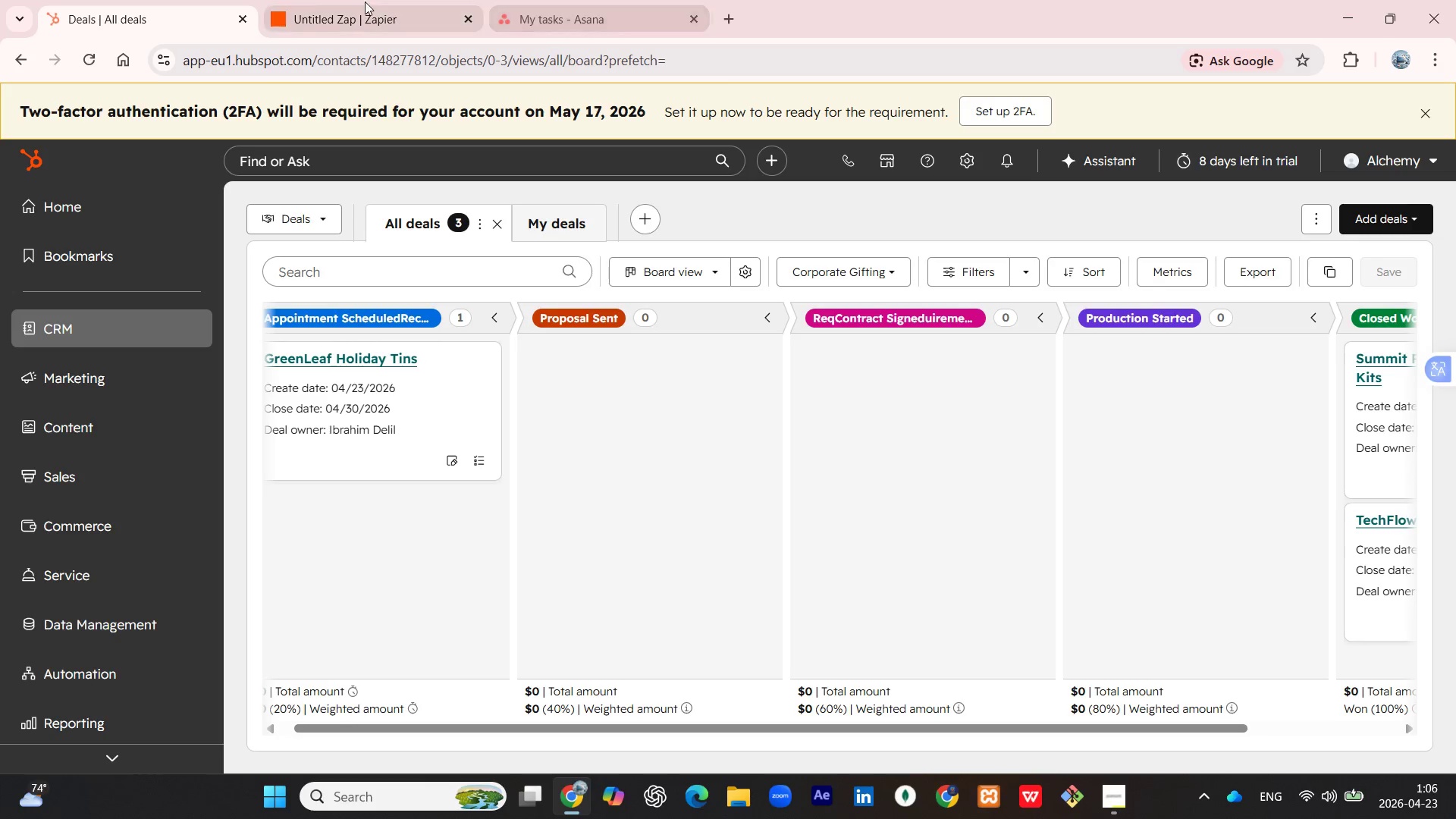 
left_click([324, 0])
 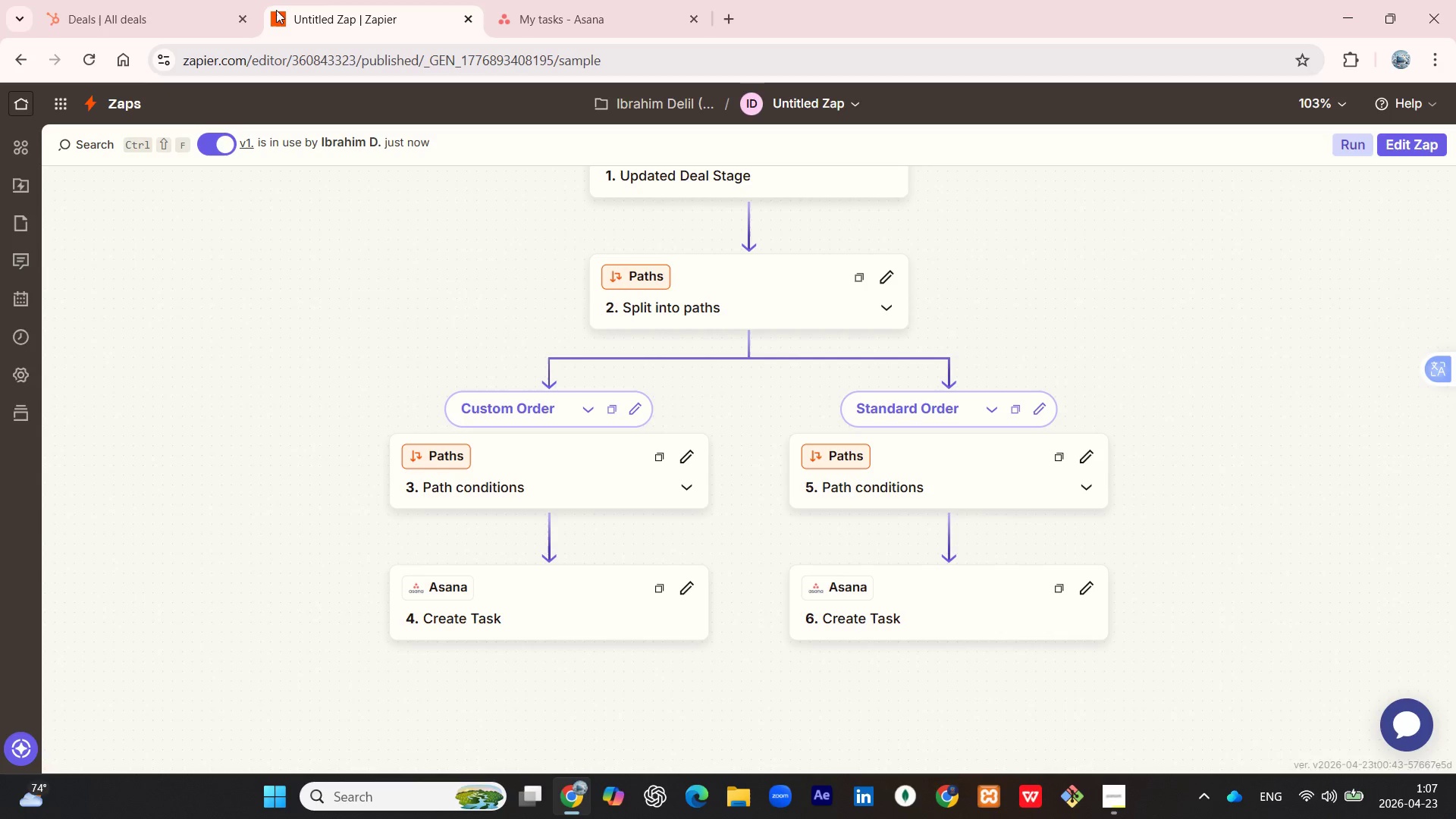 
left_click([67, 0])
 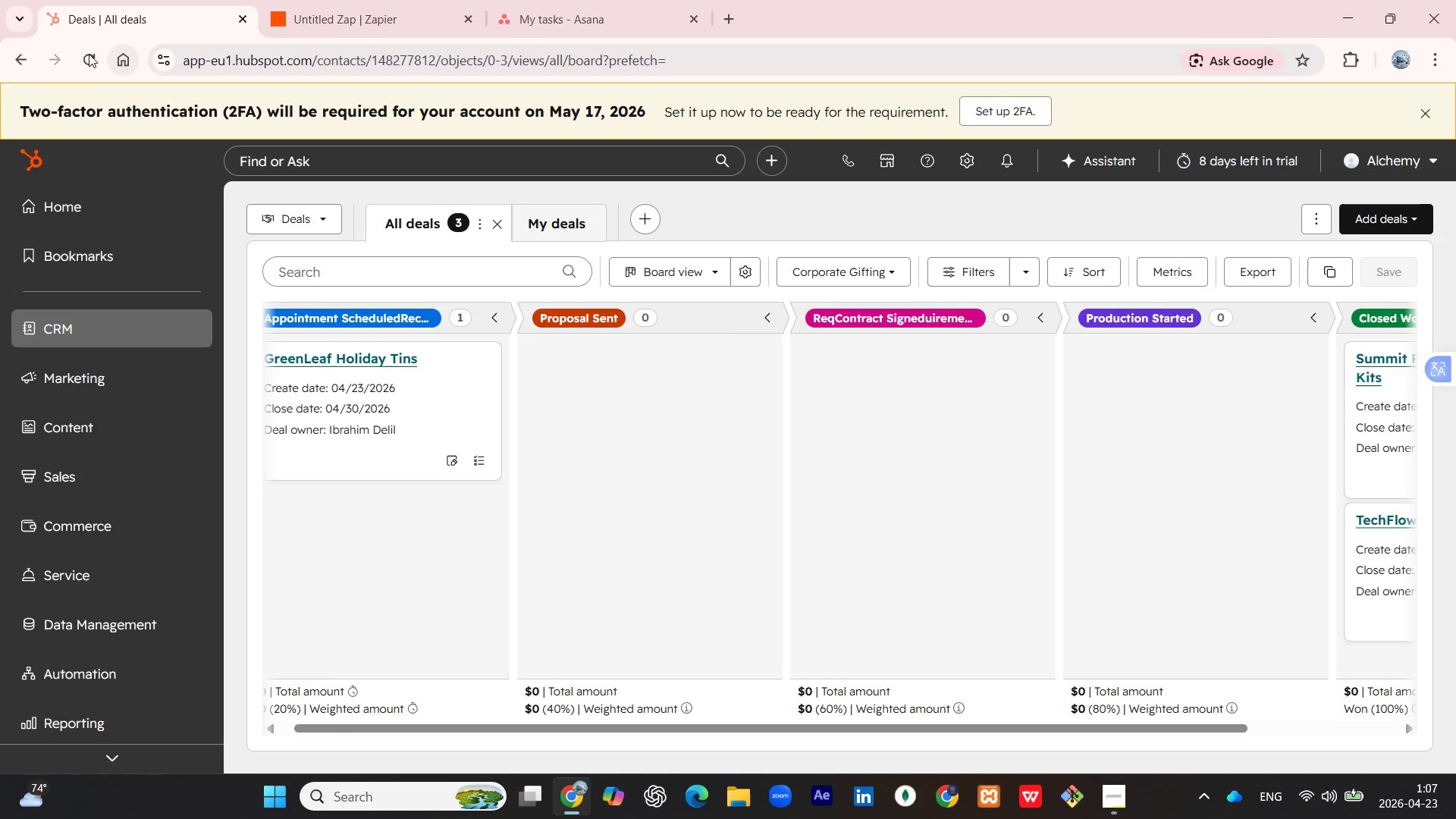 
left_click([87, 52])
 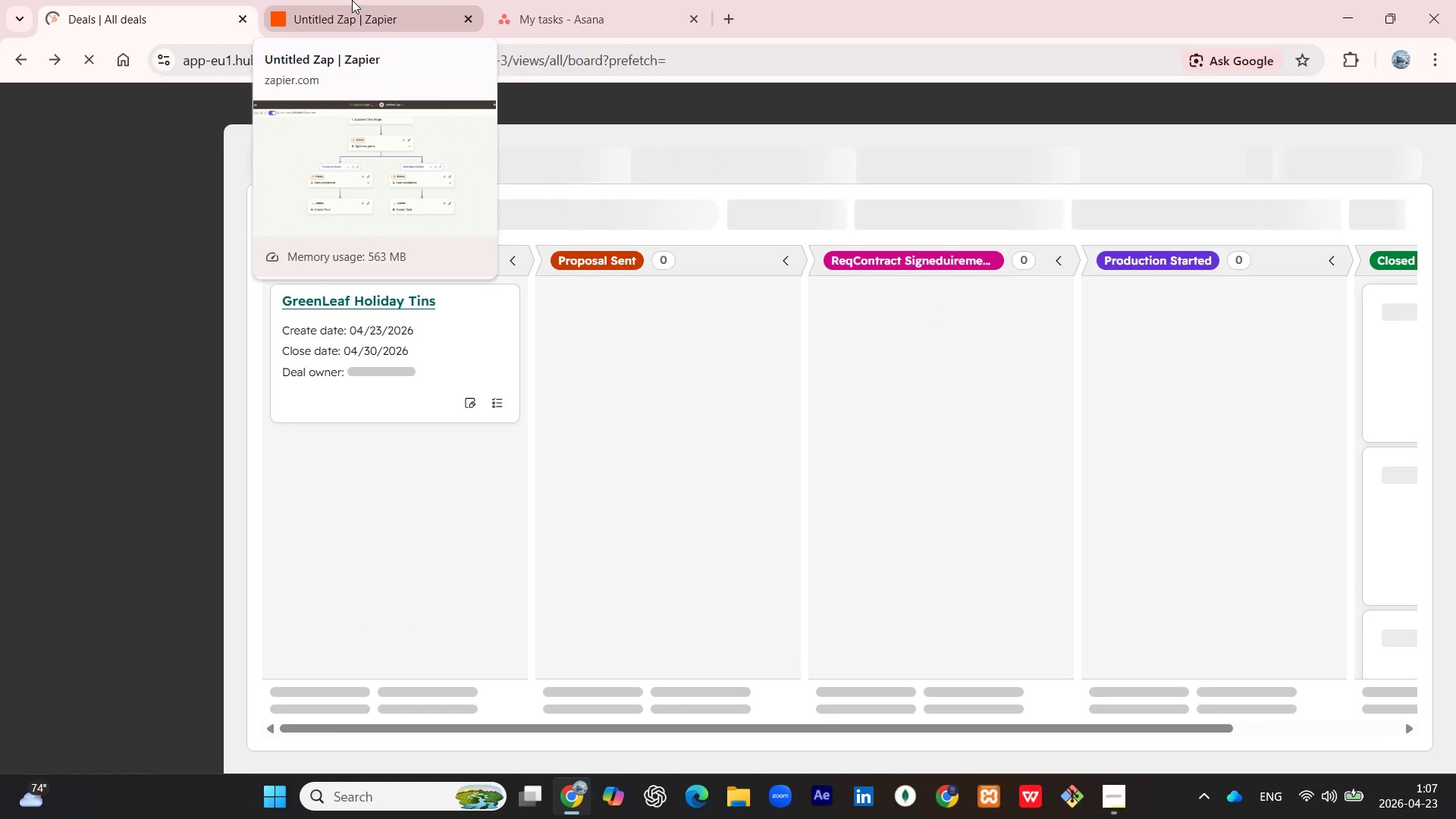 
wait(7.8)
 